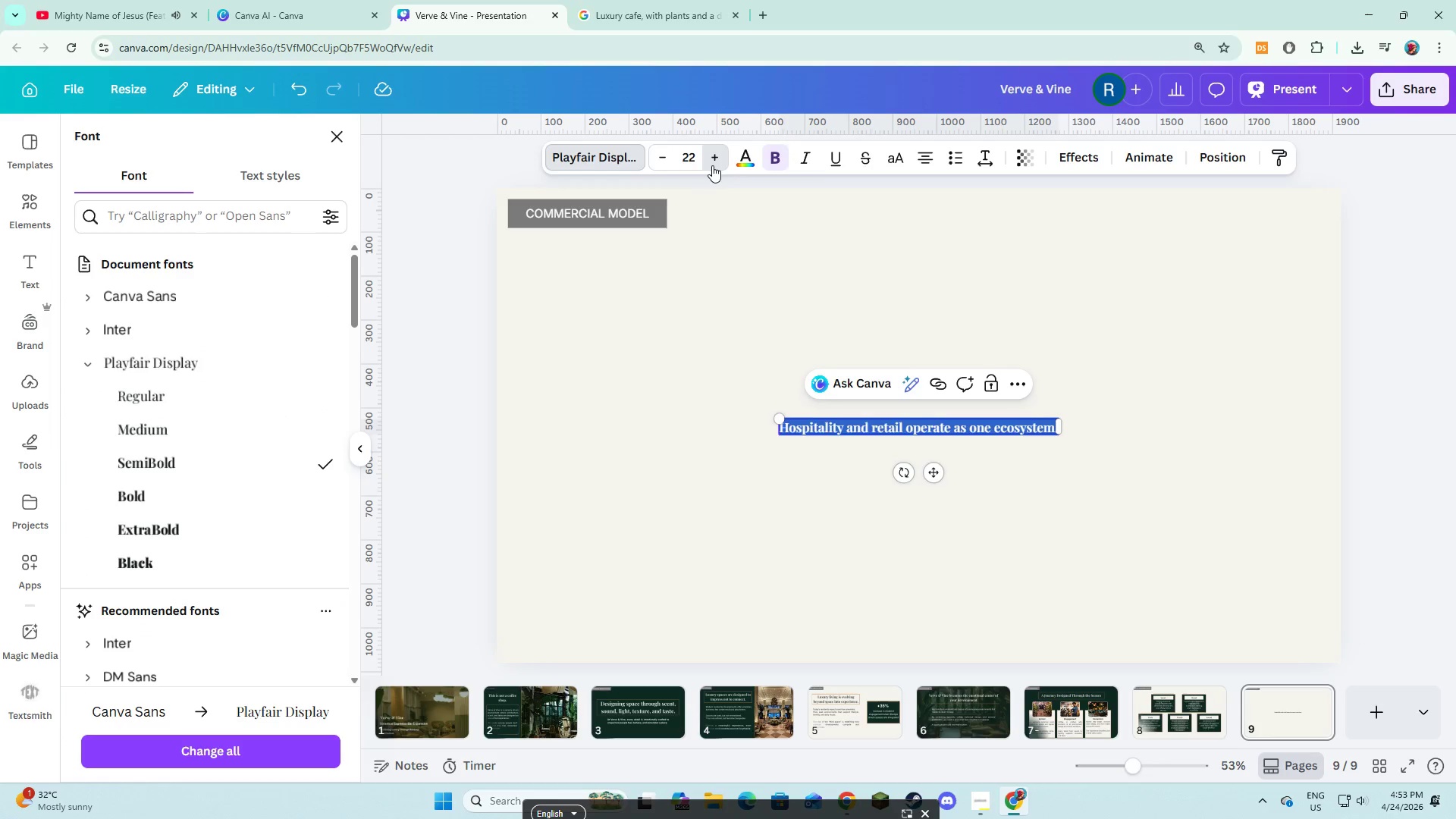 
triple_click([712, 165])
 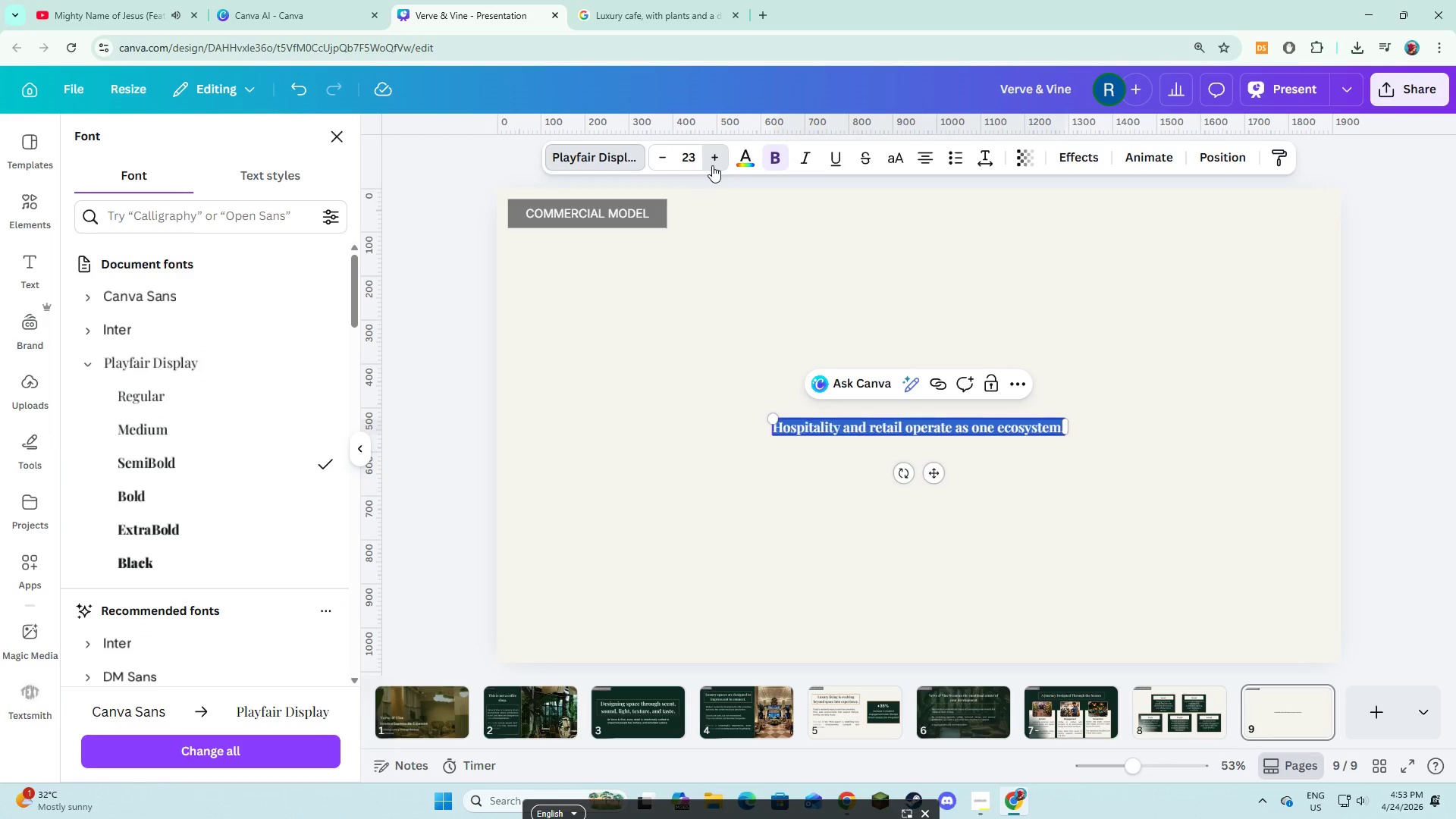 
triple_click([712, 165])
 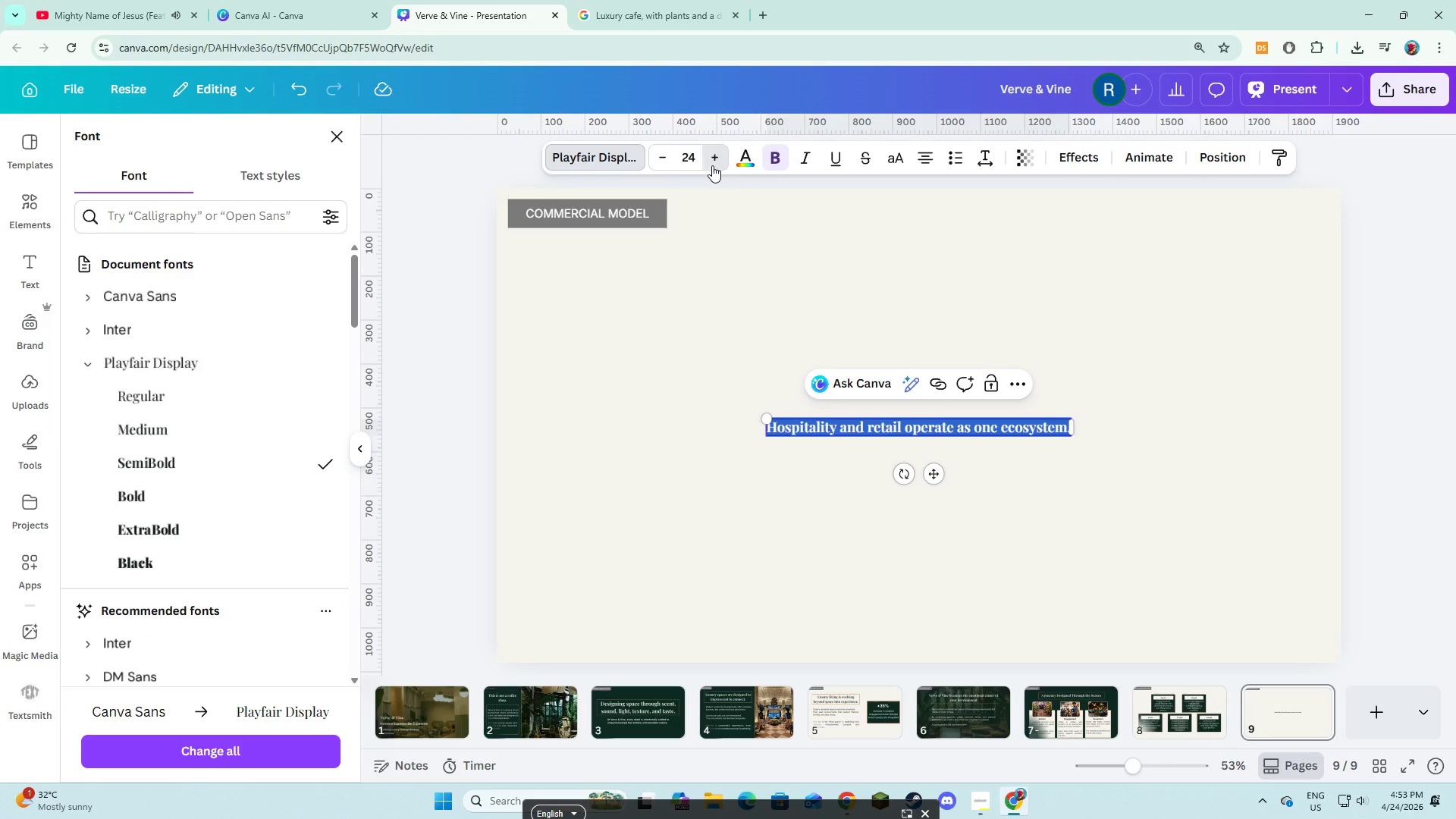 
triple_click([712, 165])
 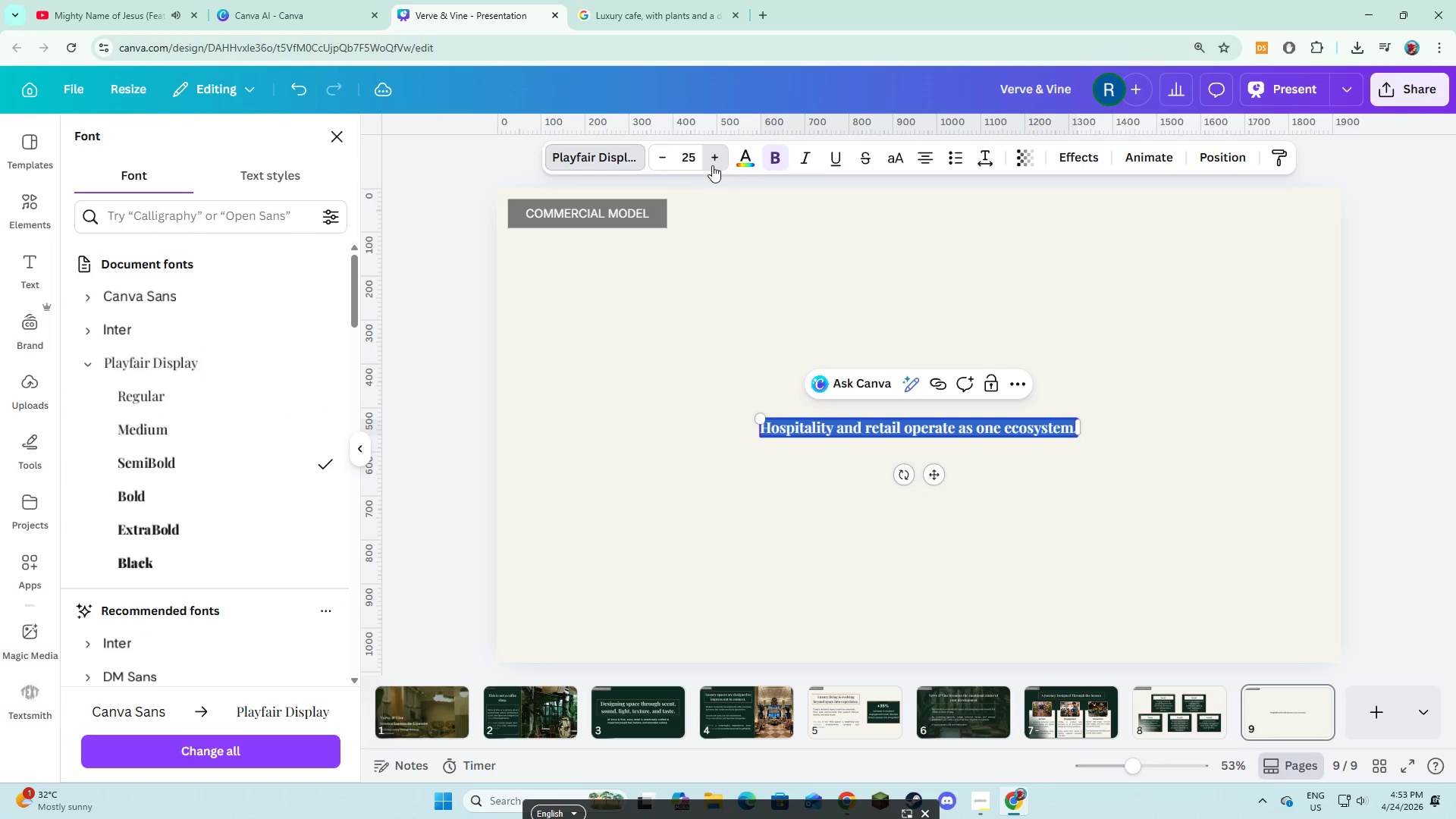 
triple_click([712, 165])
 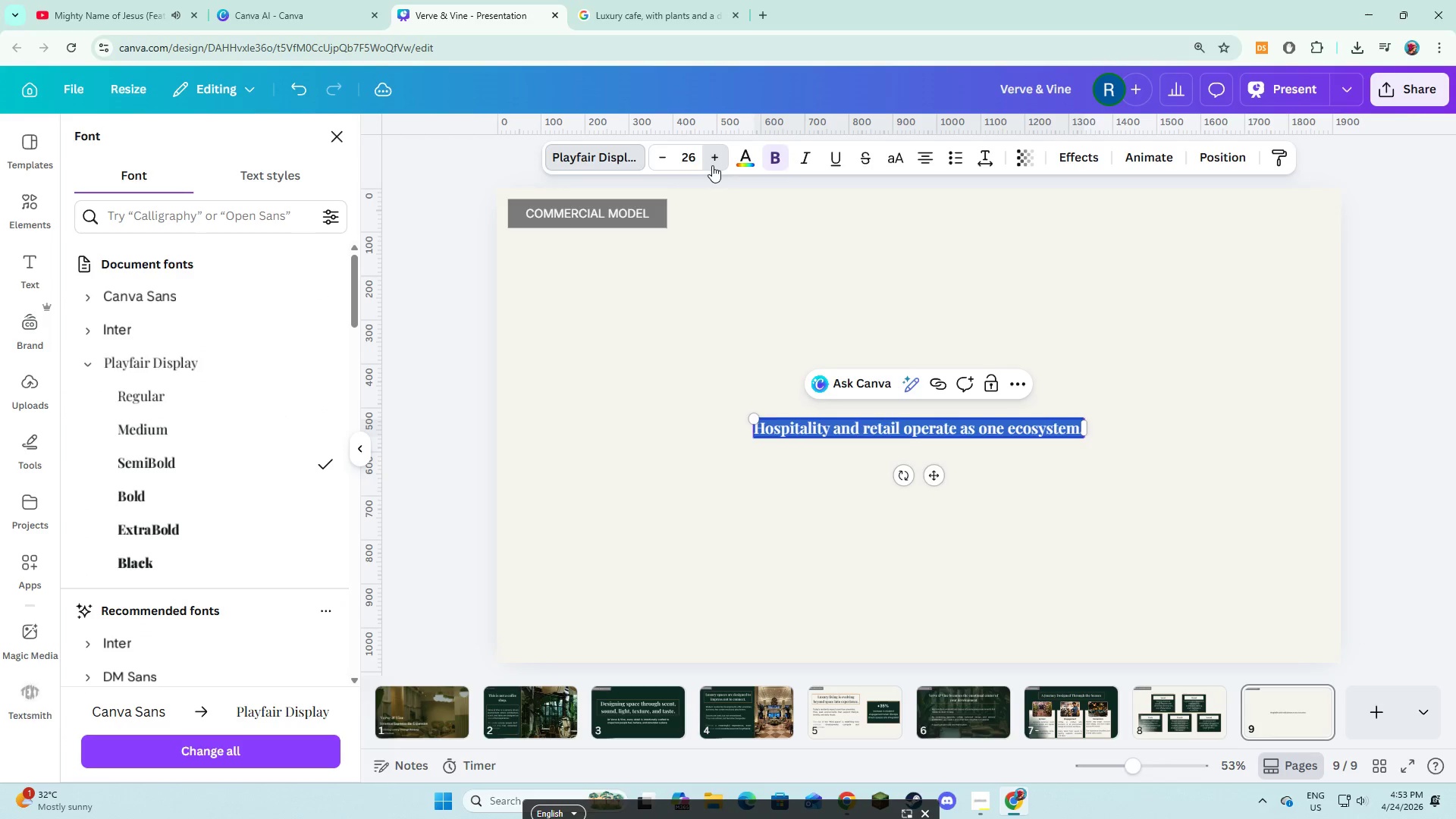 
triple_click([712, 165])
 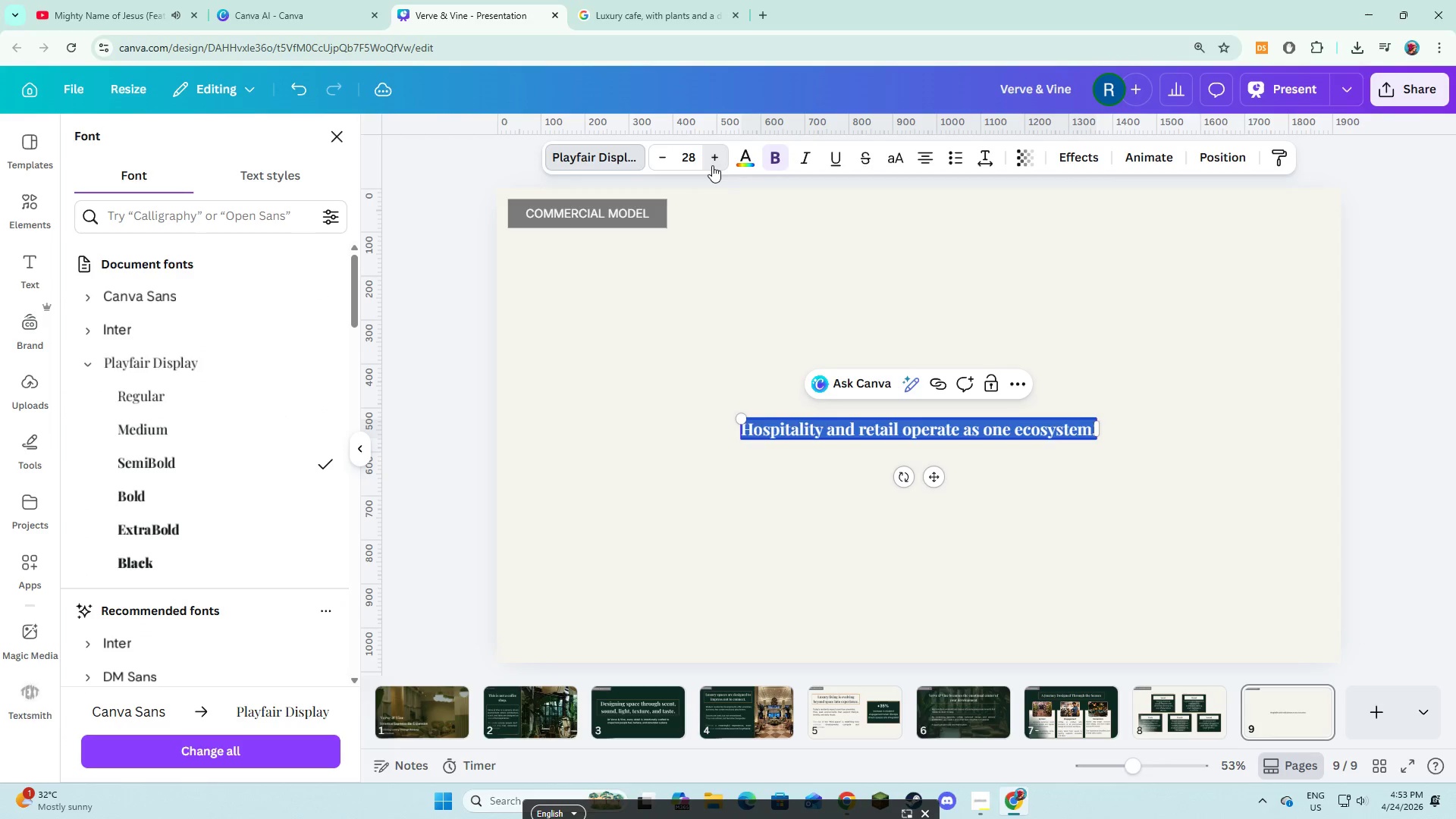 
triple_click([712, 165])
 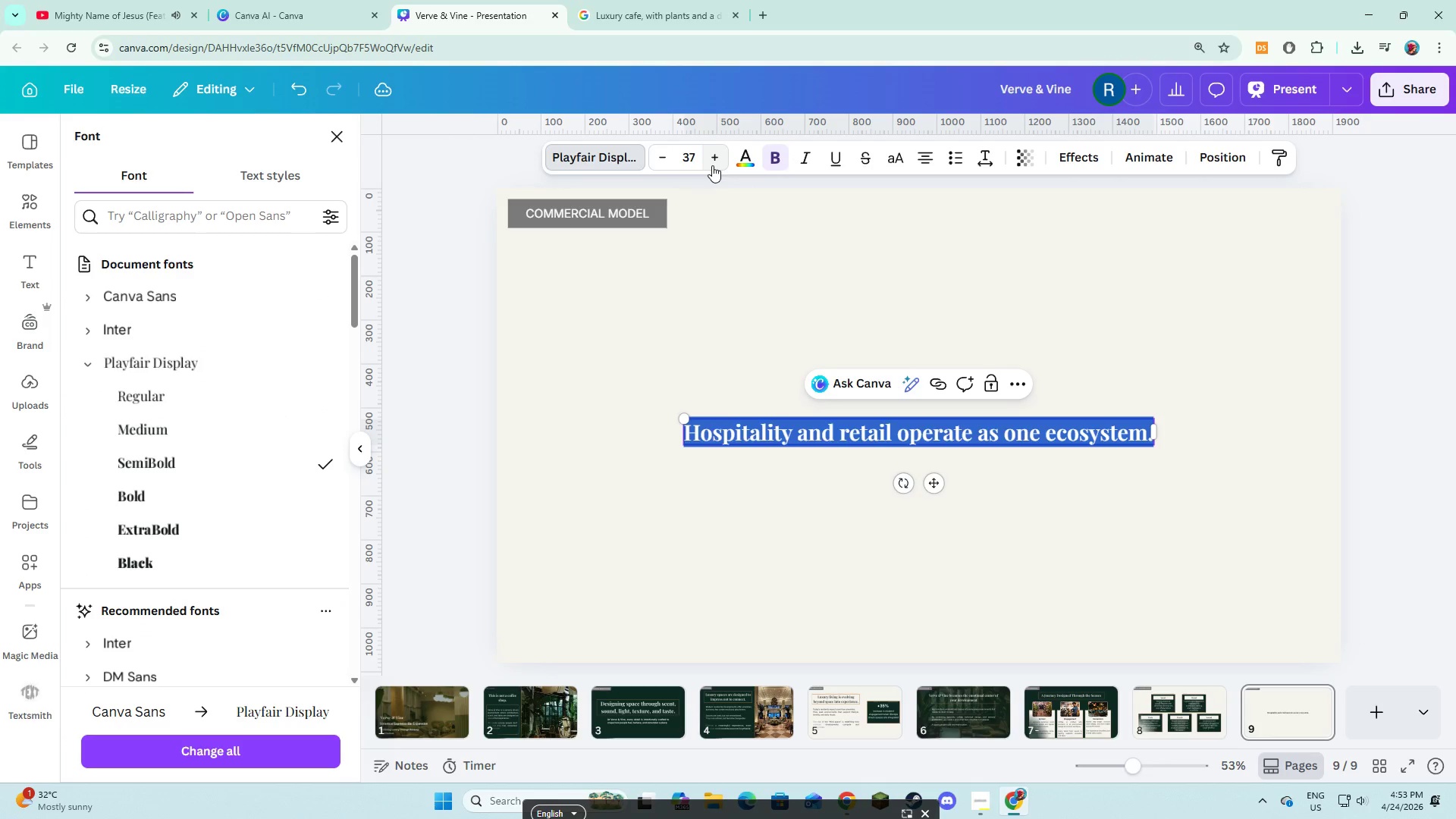 
triple_click([712, 165])
 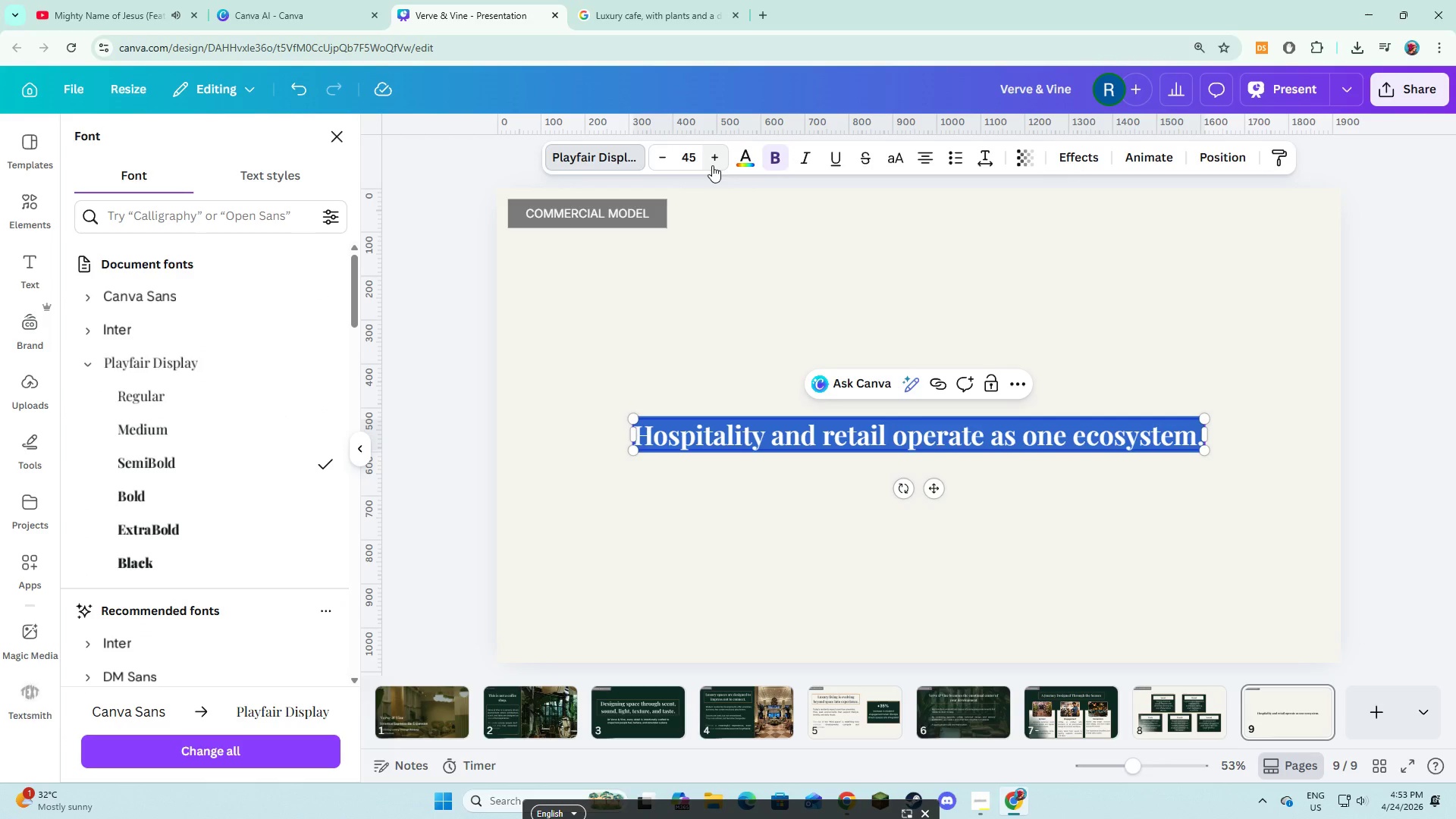 
left_click([712, 165])
 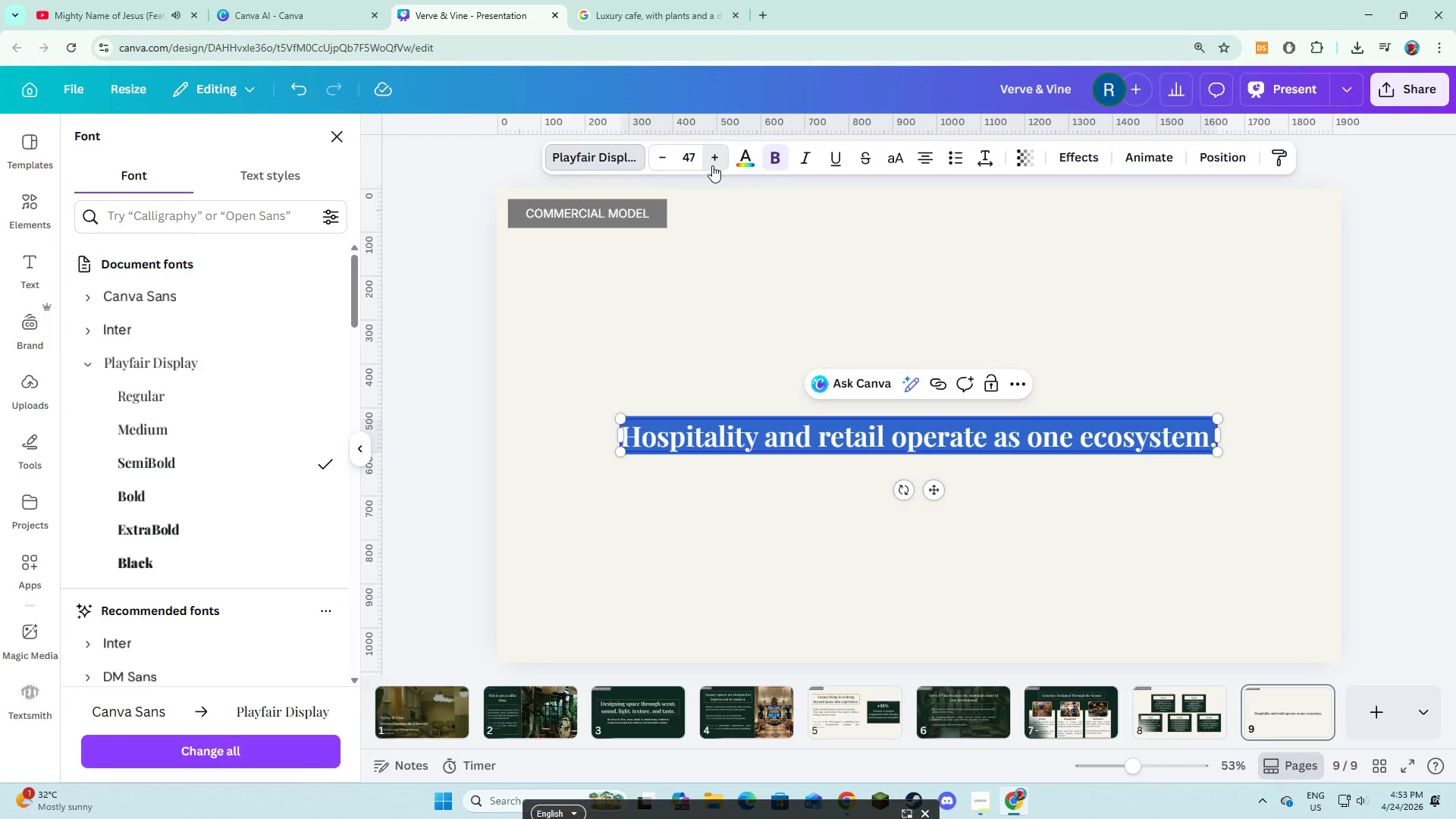 
double_click([712, 165])
 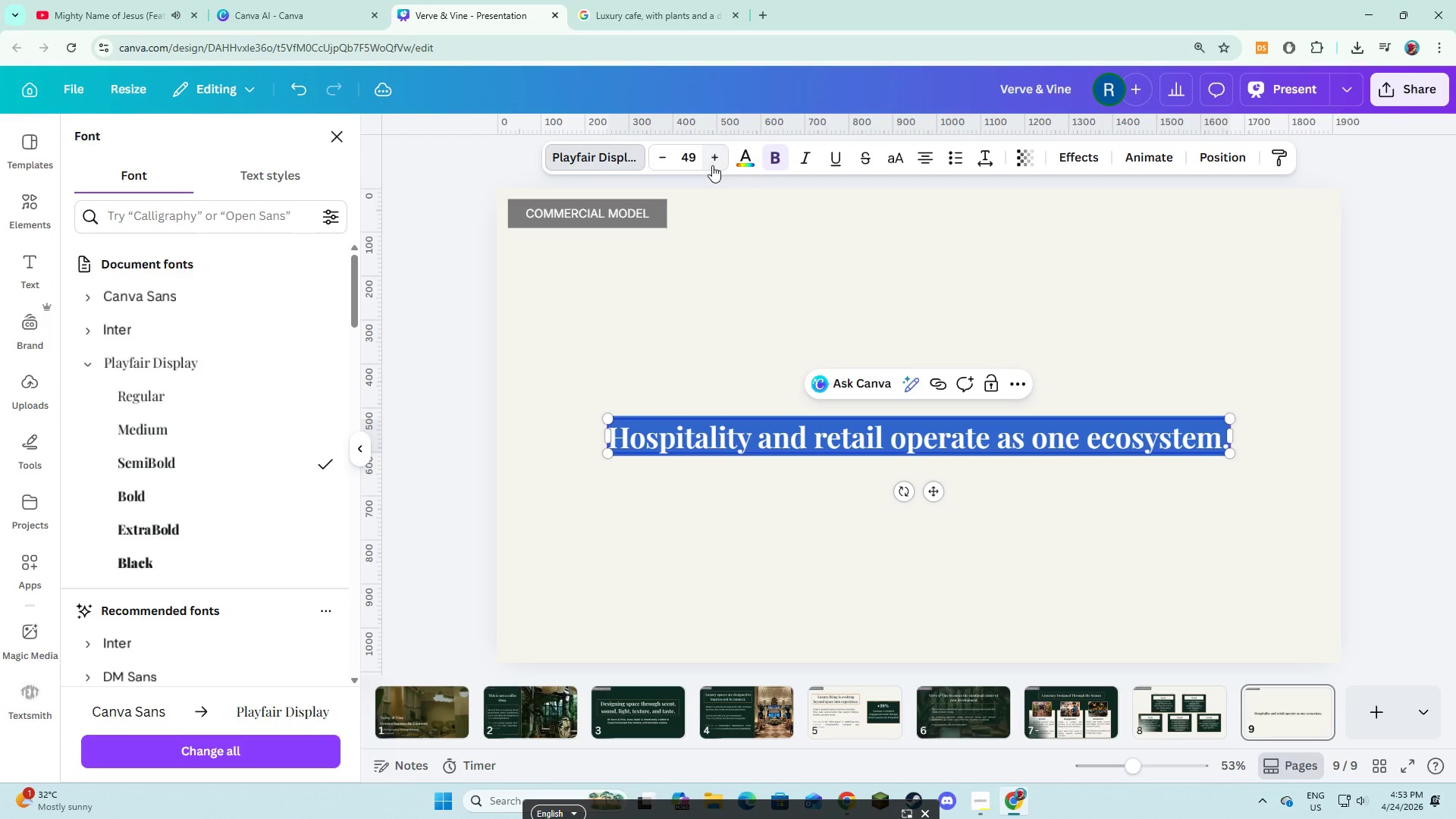 
triple_click([712, 165])
 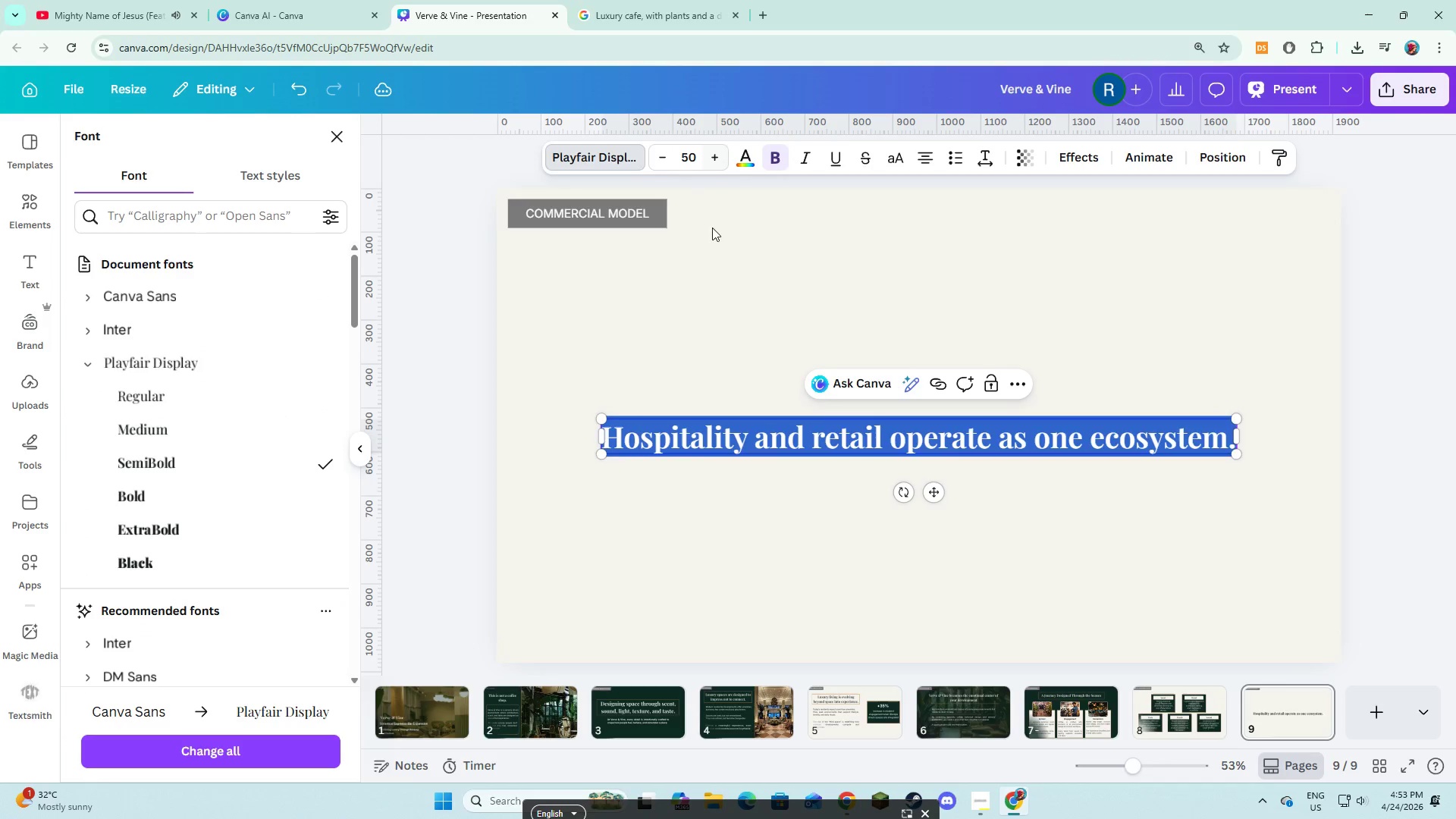 
triple_click([720, 290])
 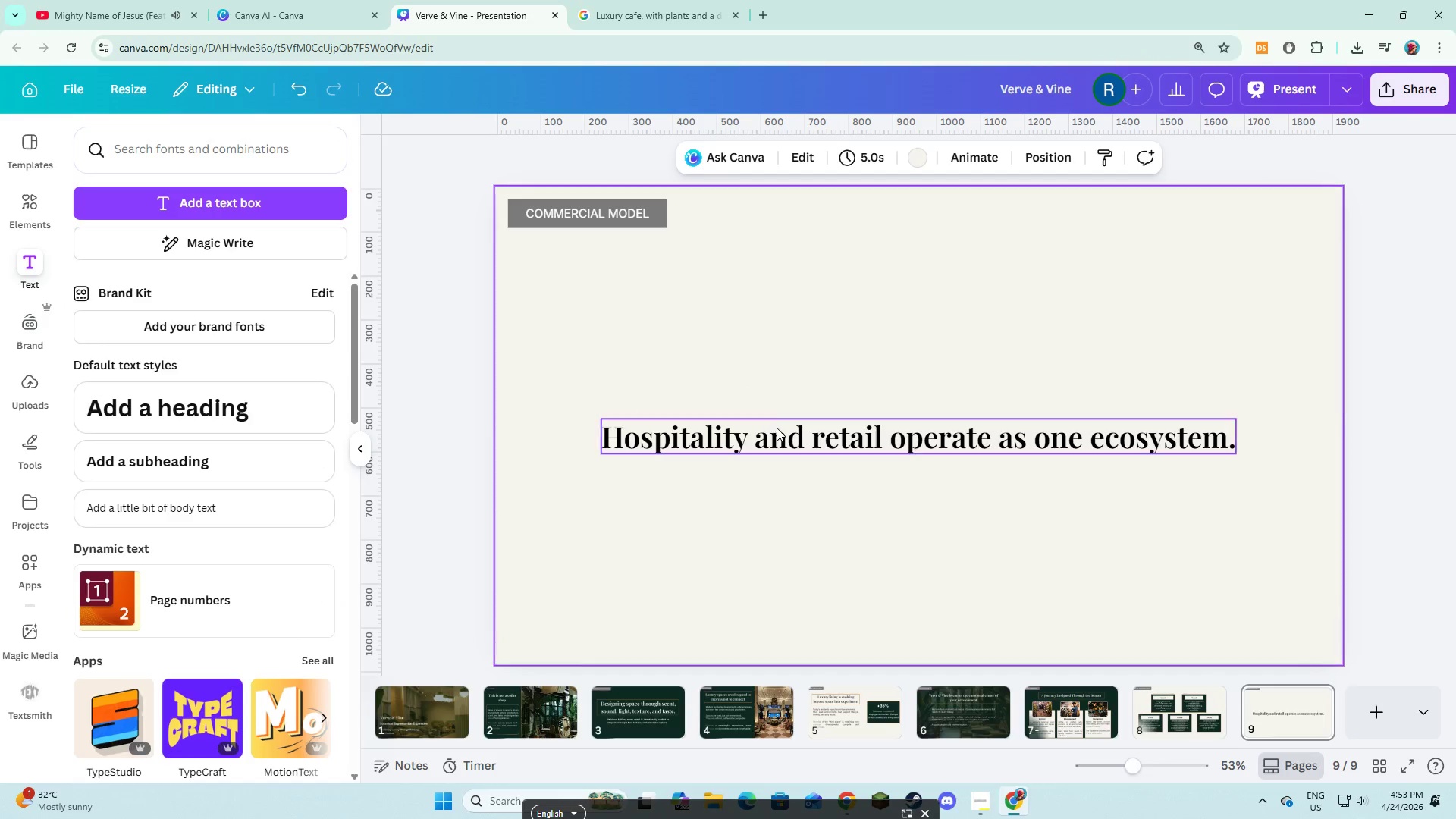 
left_click([777, 435])
 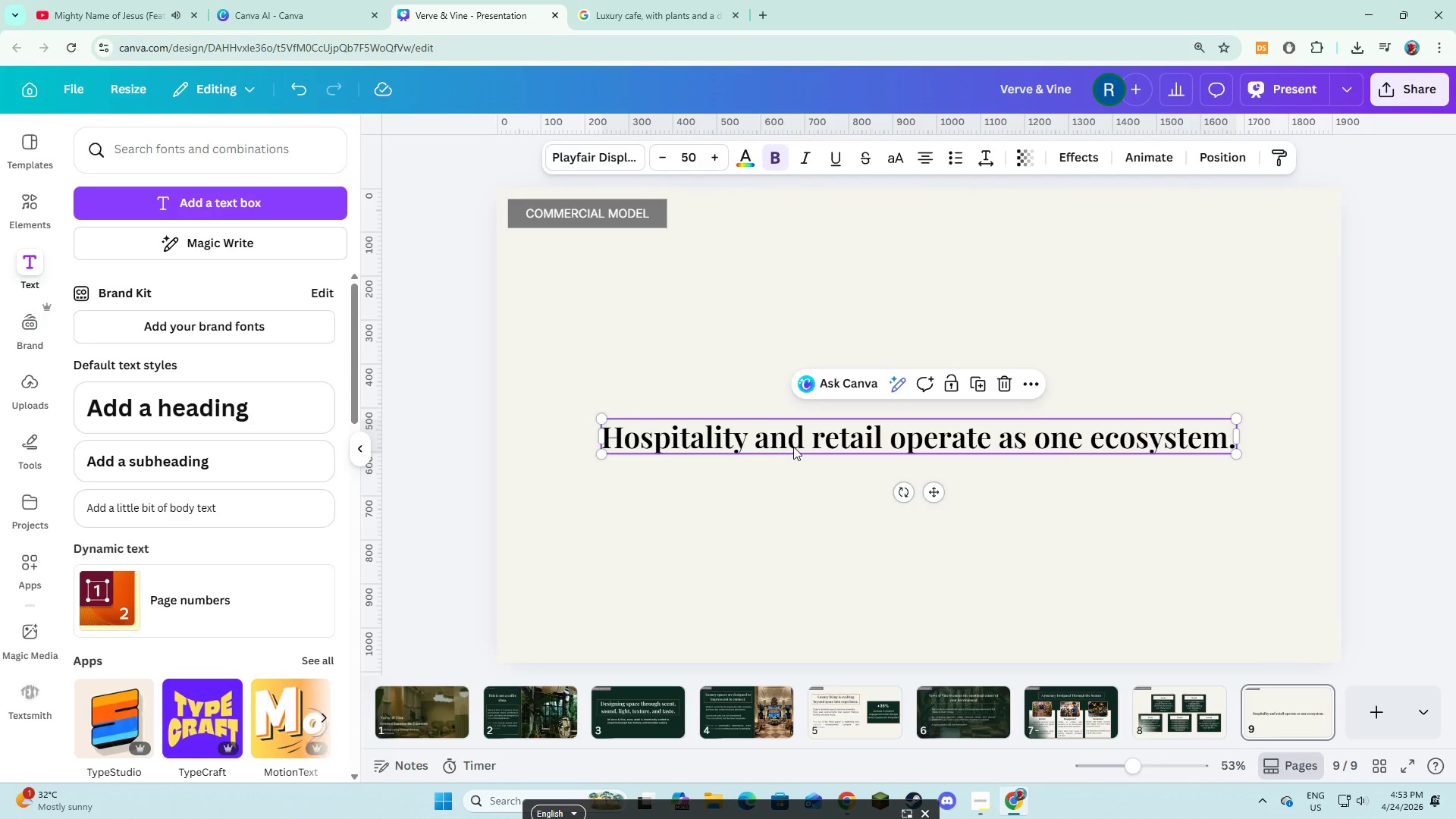 
left_click_drag(start_coordinate=[793, 447], to_coordinate=[767, 303])
 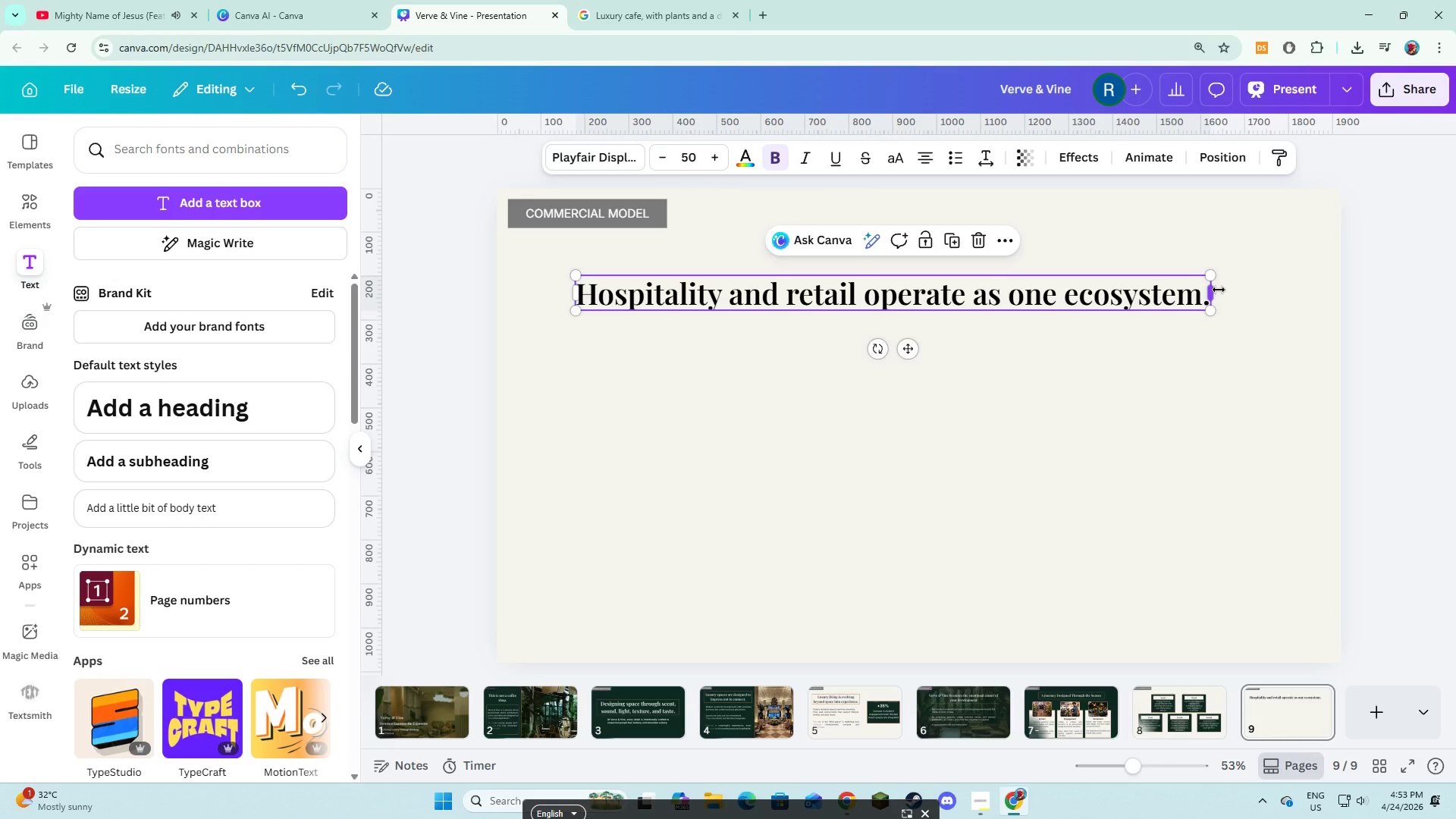 
left_click_drag(start_coordinate=[1219, 290], to_coordinate=[1036, 301])
 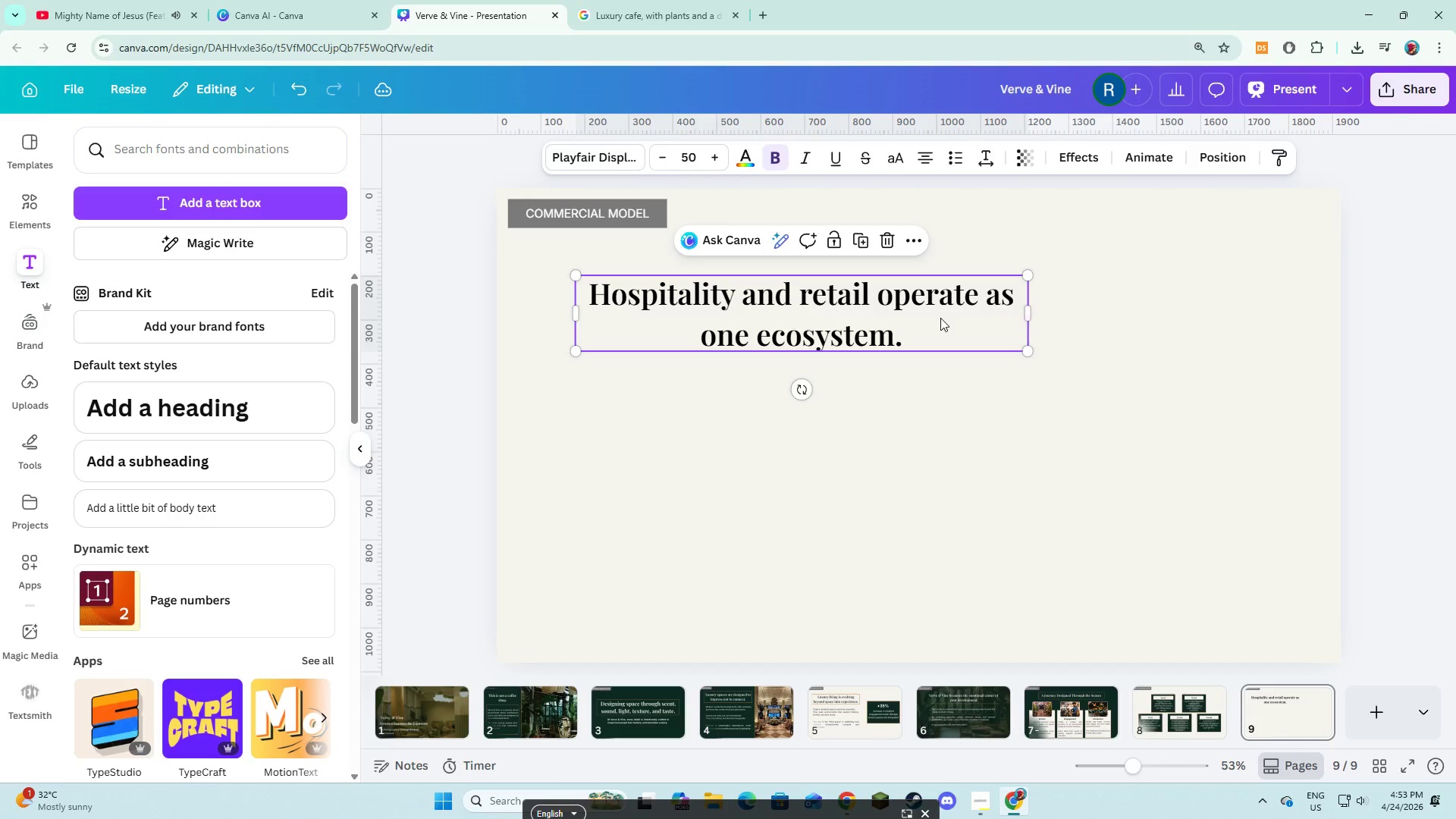 
left_click_drag(start_coordinate=[940, 318], to_coordinate=[913, 306])
 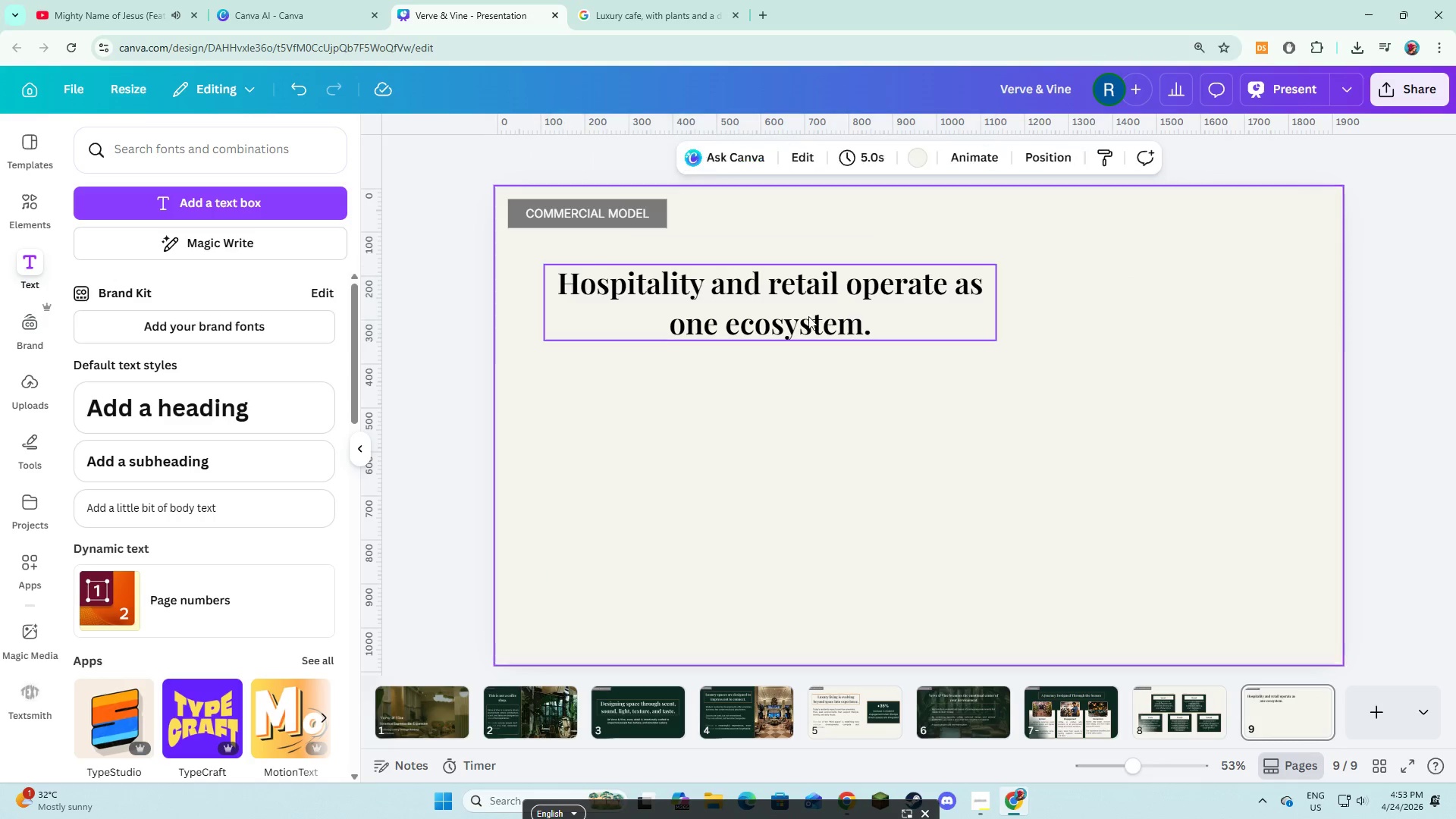 
double_click([808, 316])
 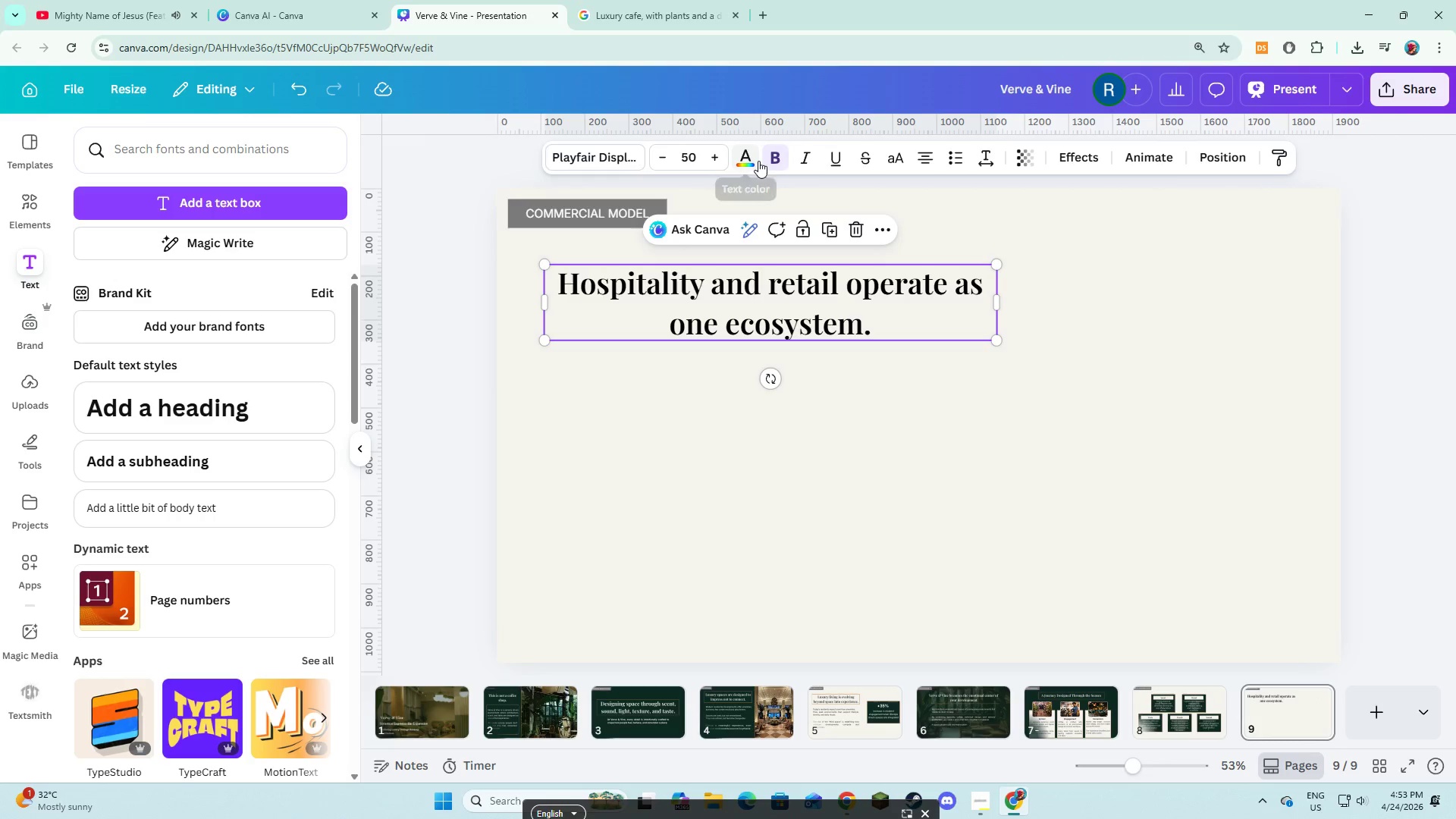 
left_click([746, 162])
 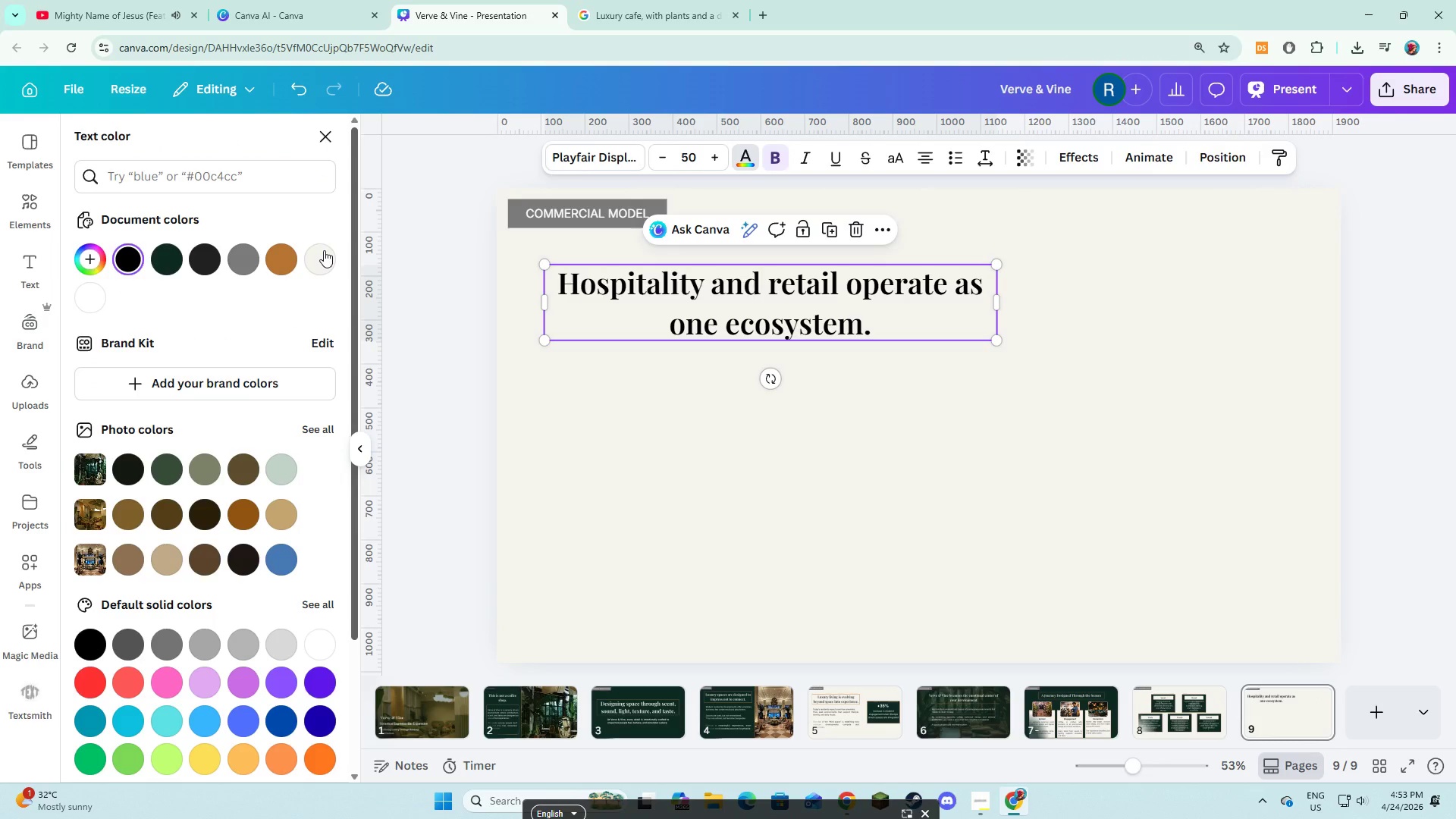 
mouse_move([217, 266])
 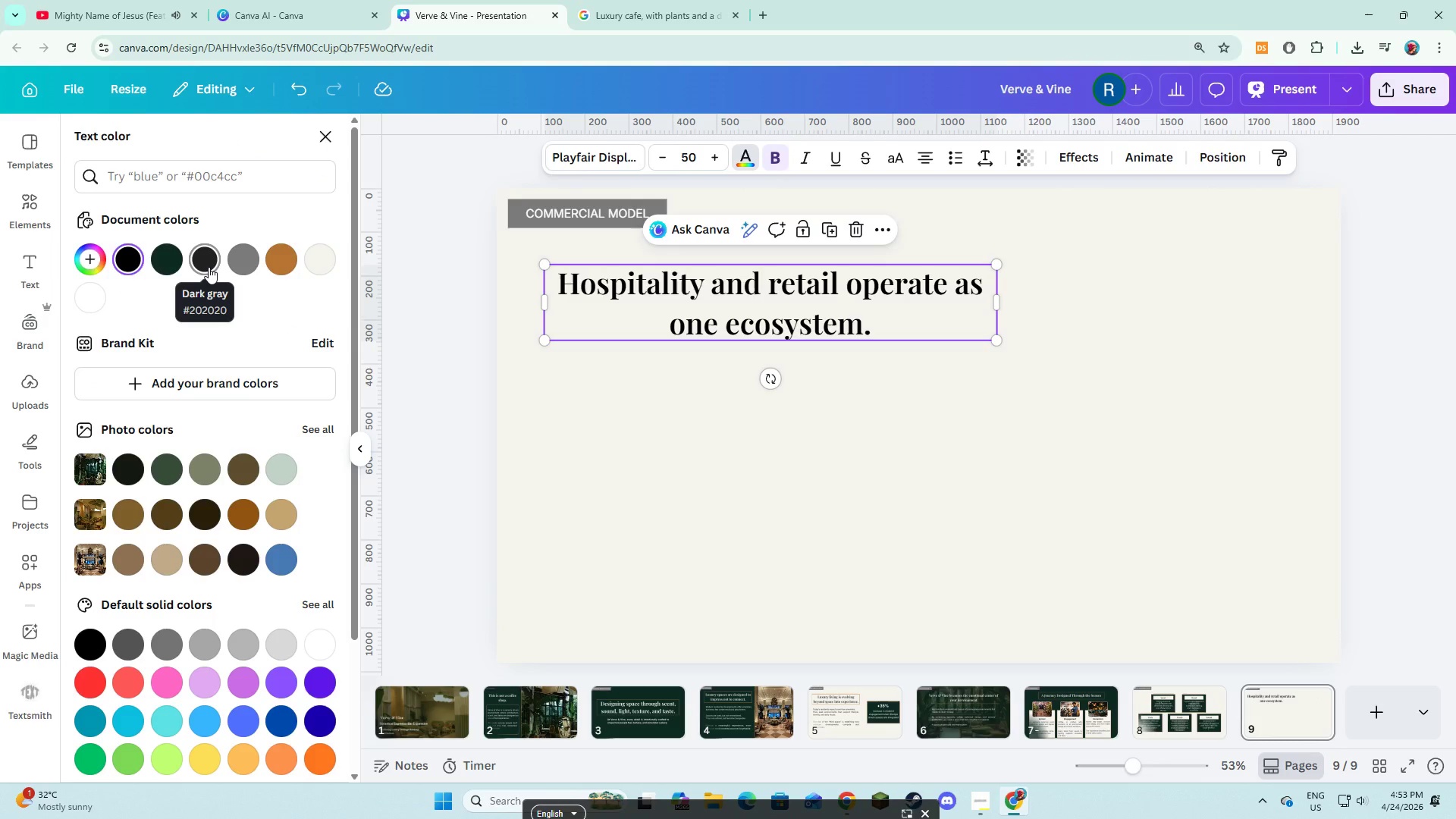 
left_click([209, 267])
 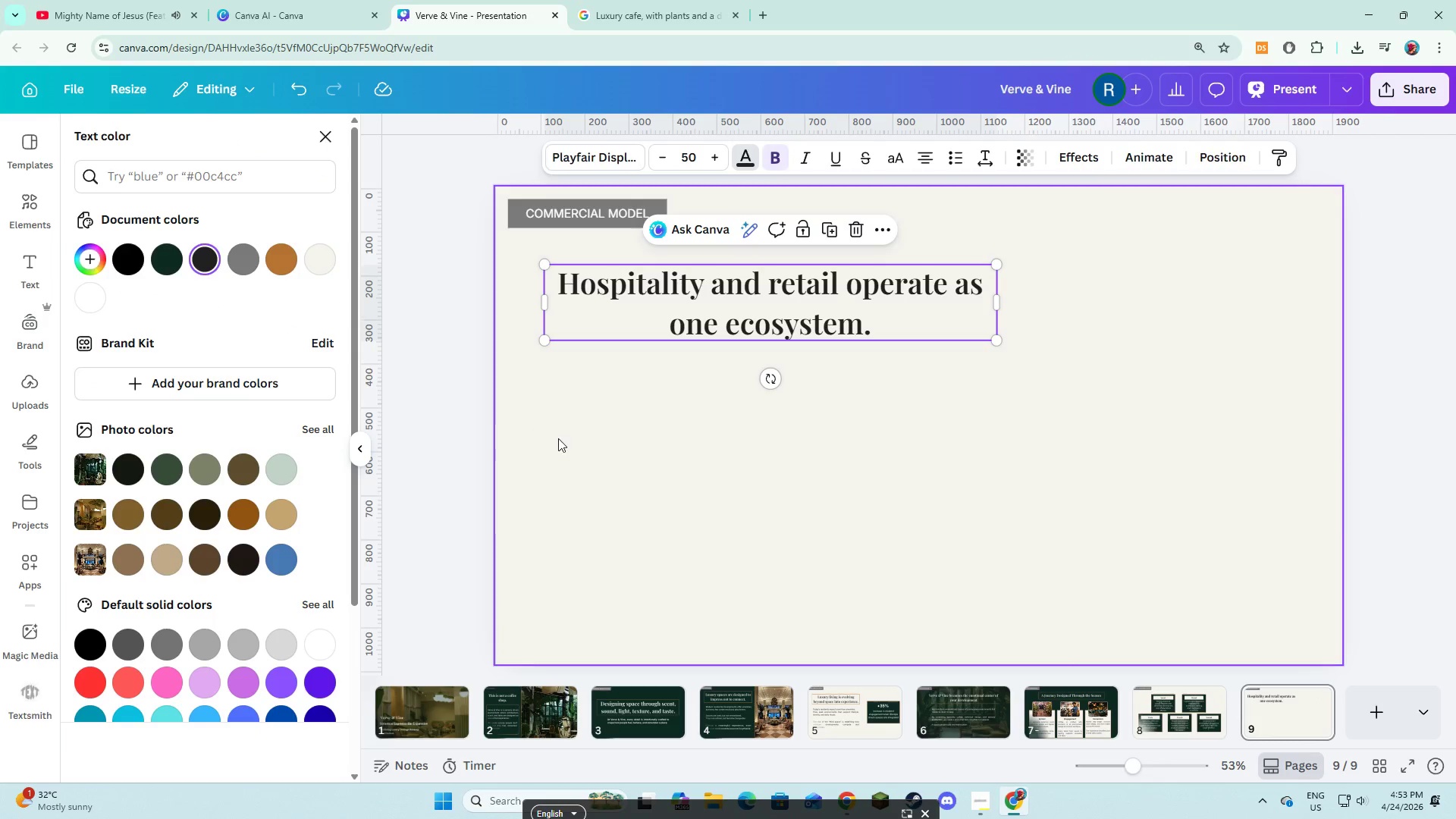 
double_click([559, 438])
 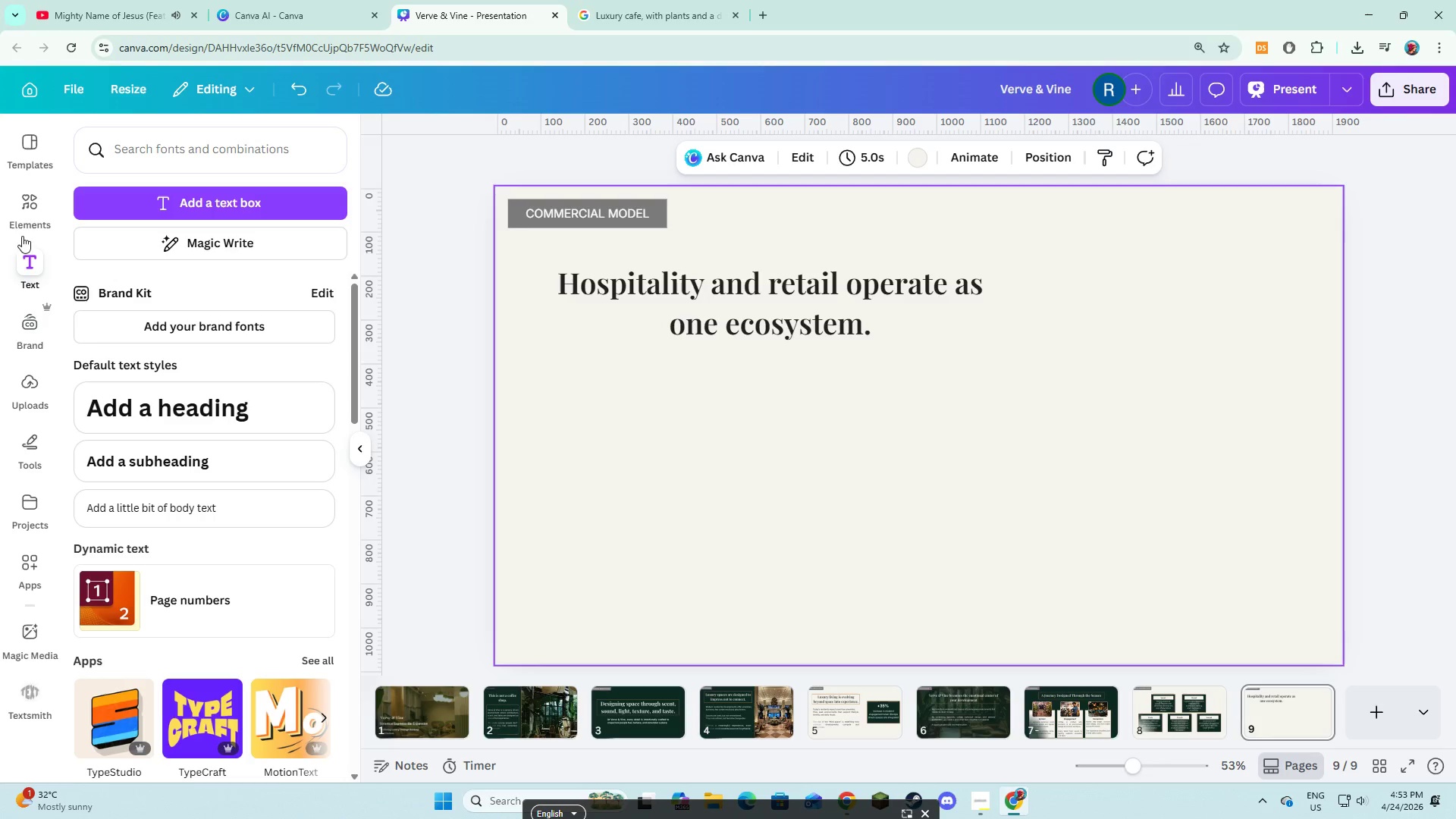 
left_click([25, 215])
 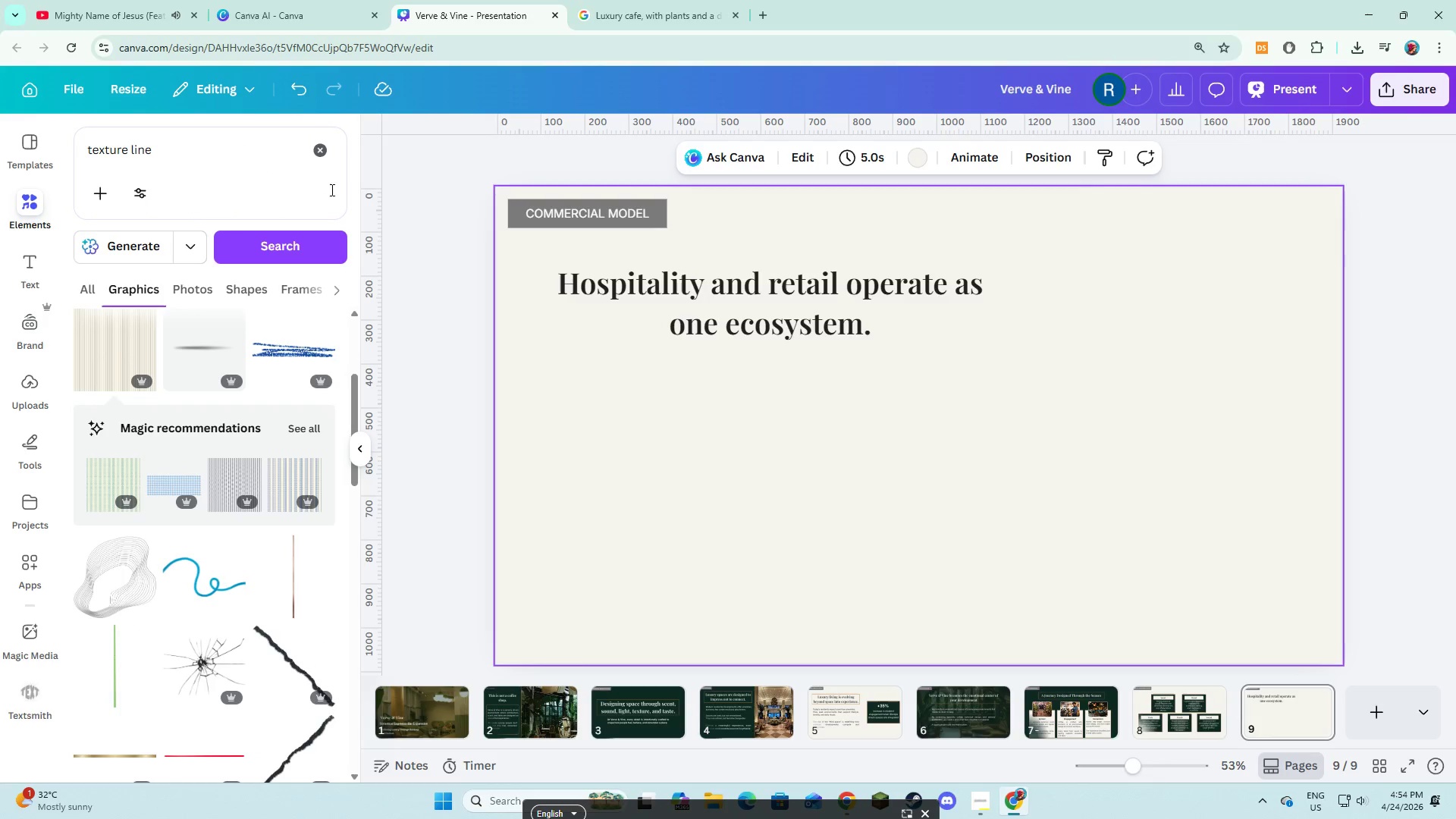 
left_click([325, 158])
 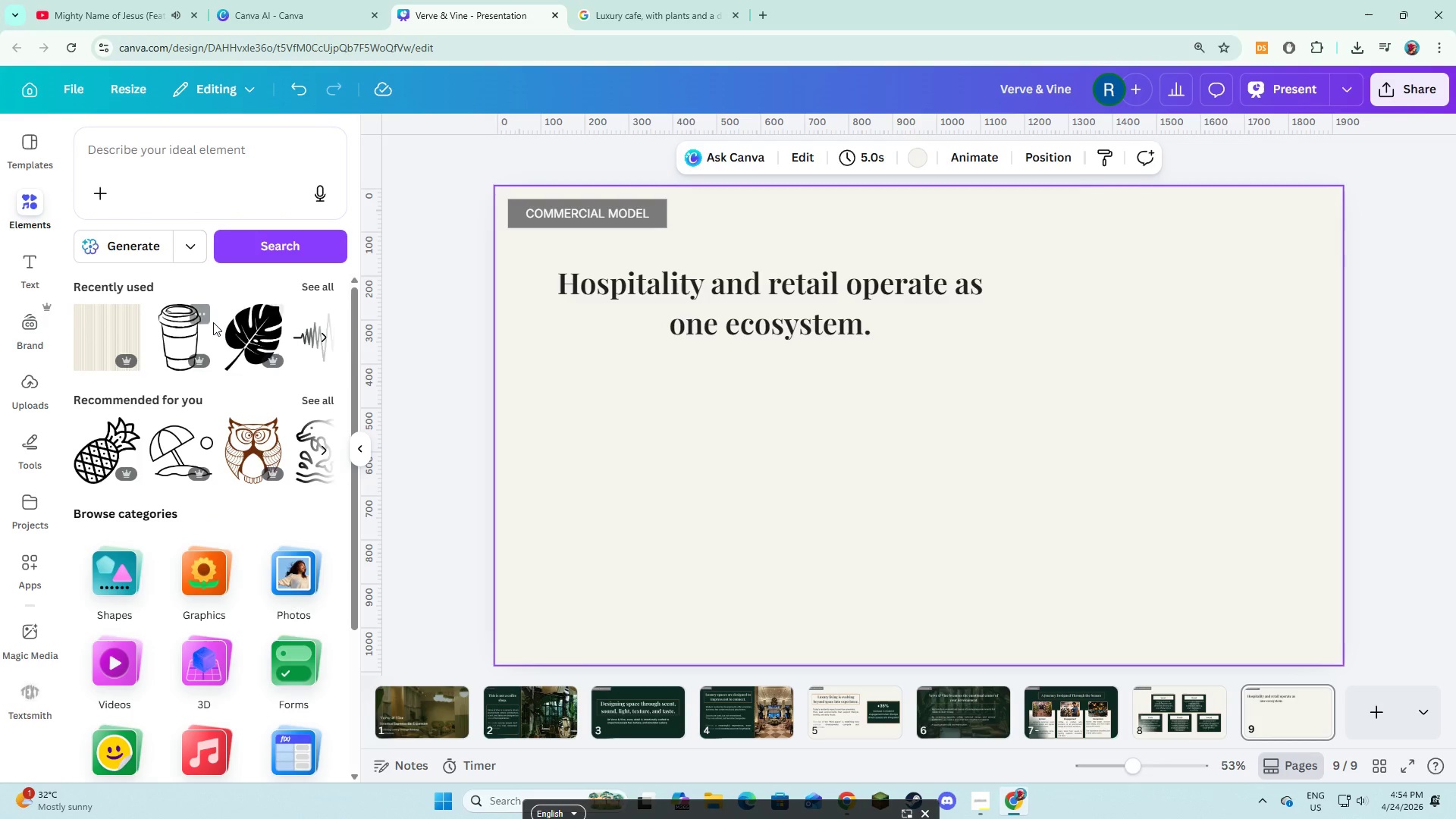 
scroll: coordinate [190, 404], scroll_direction: down, amount: 3.0
 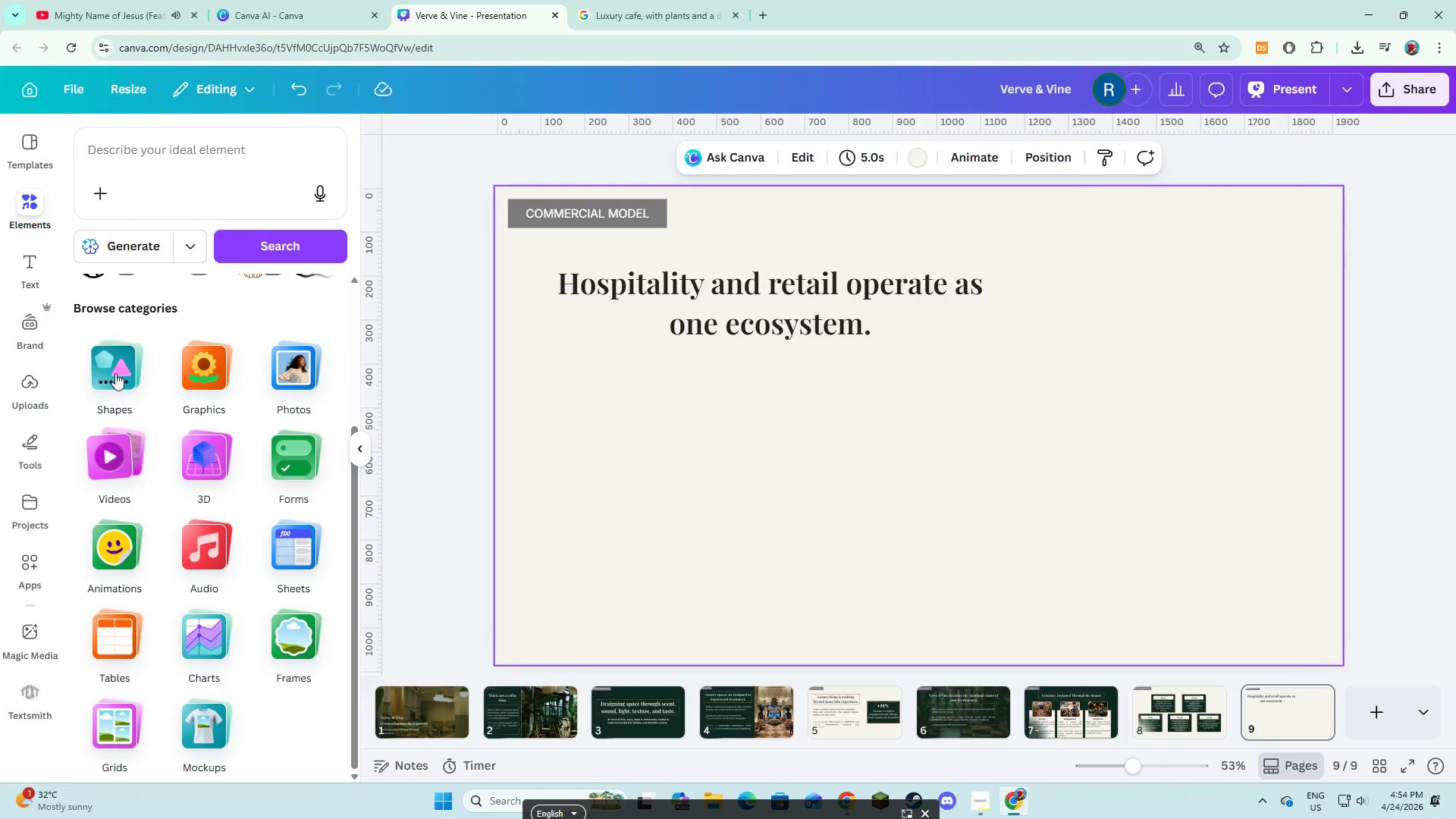 
left_click([115, 373])
 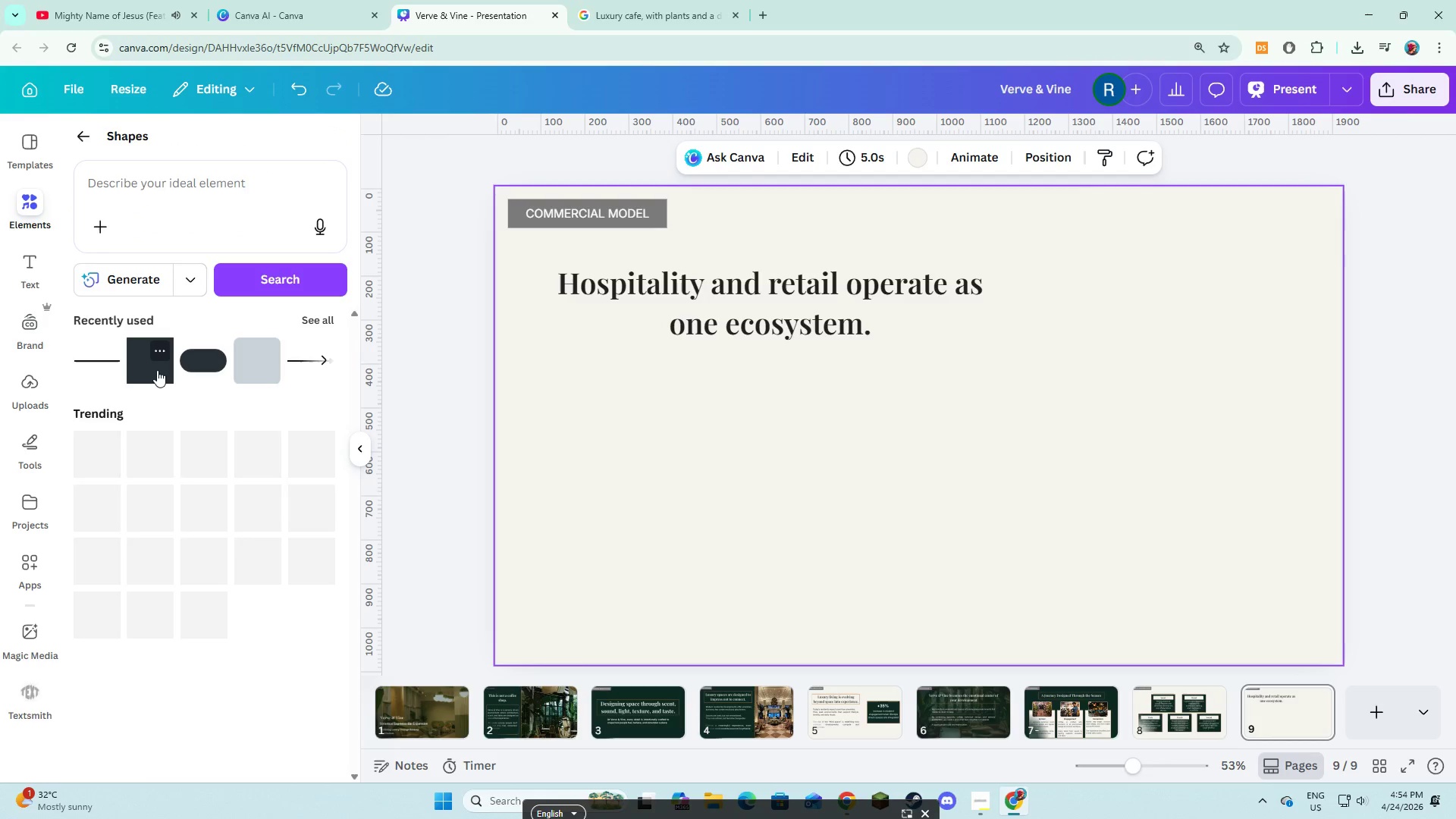 
left_click([157, 369])
 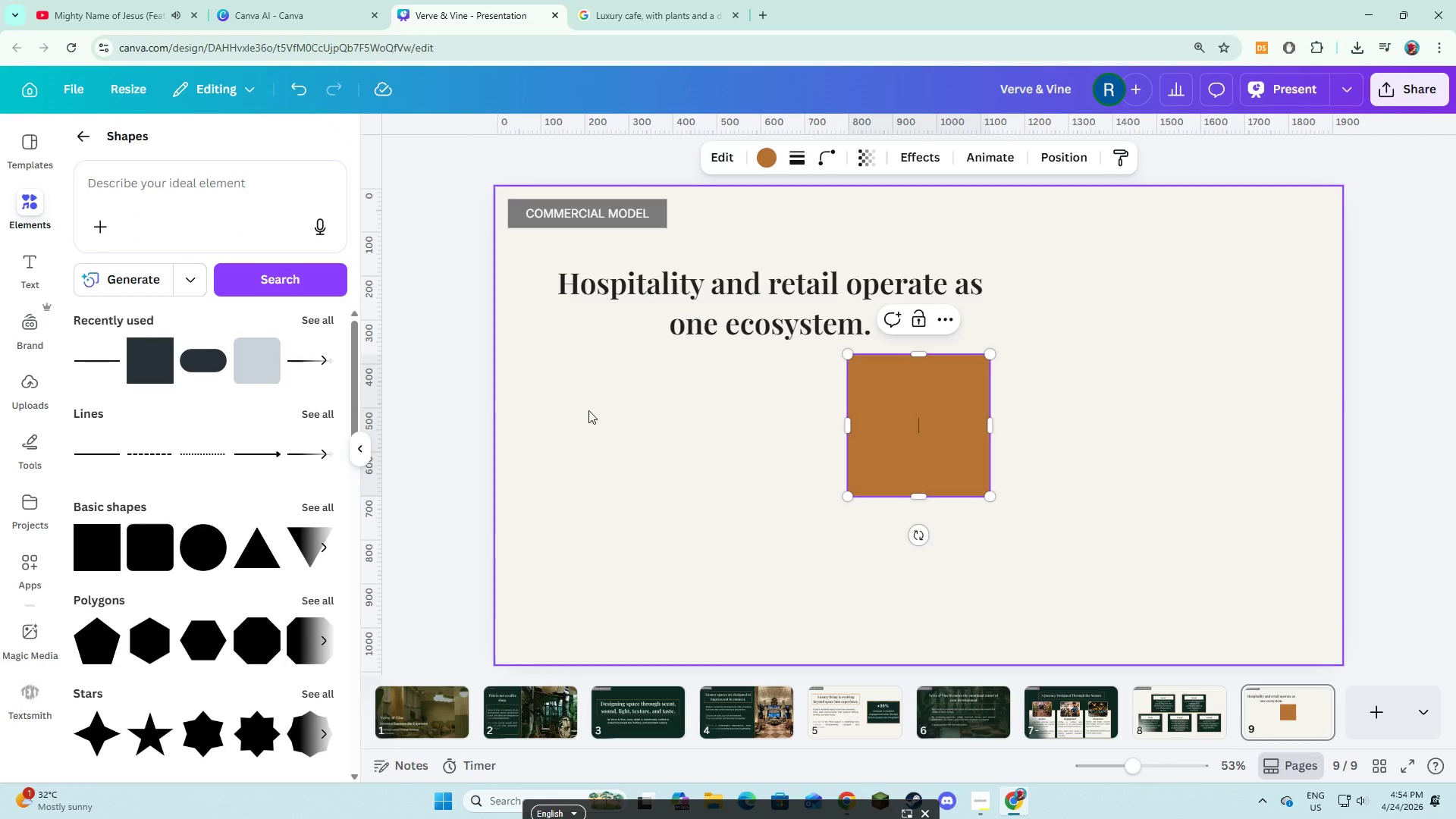 
left_click([601, 415])
 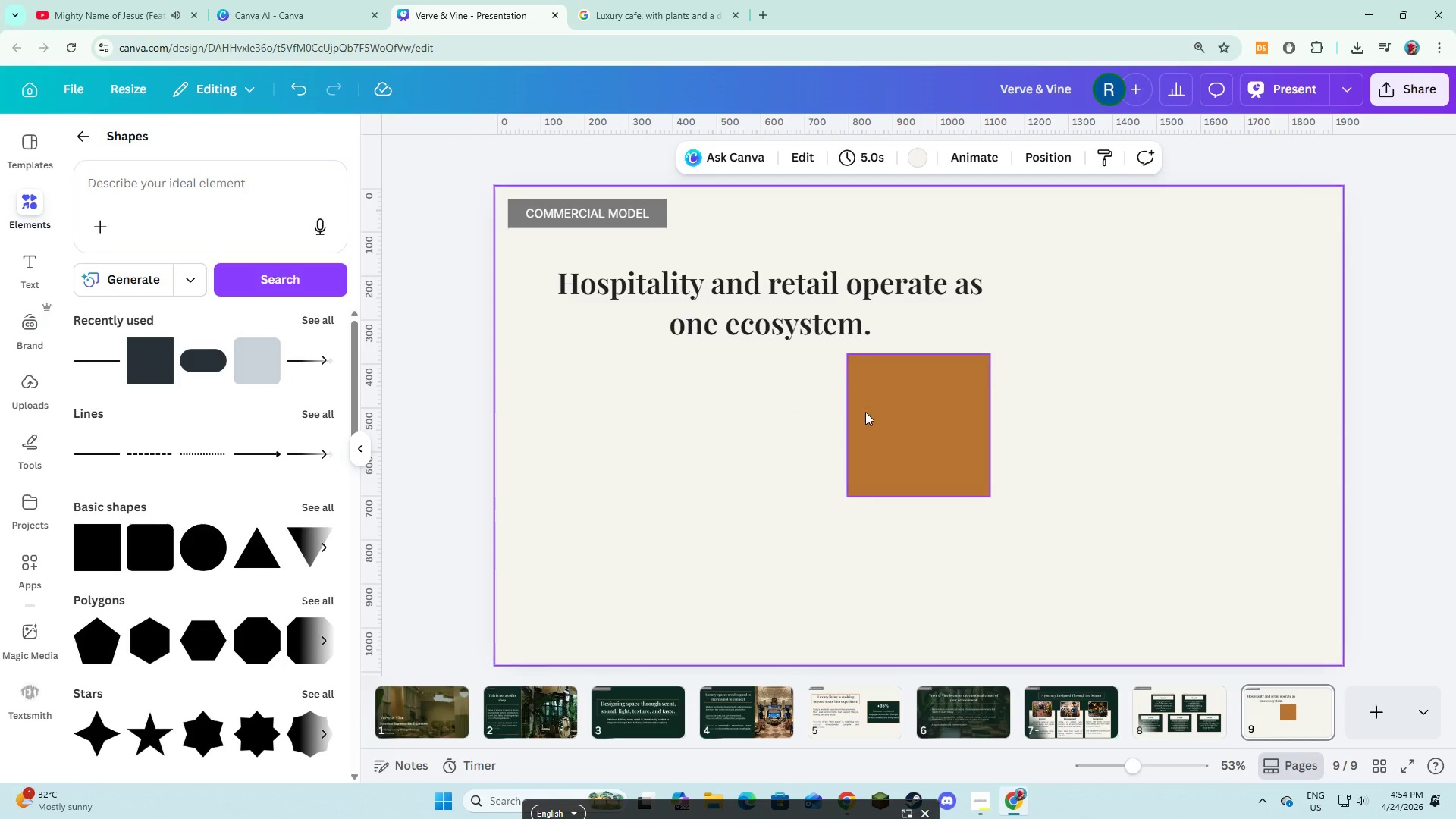 
left_click([867, 412])
 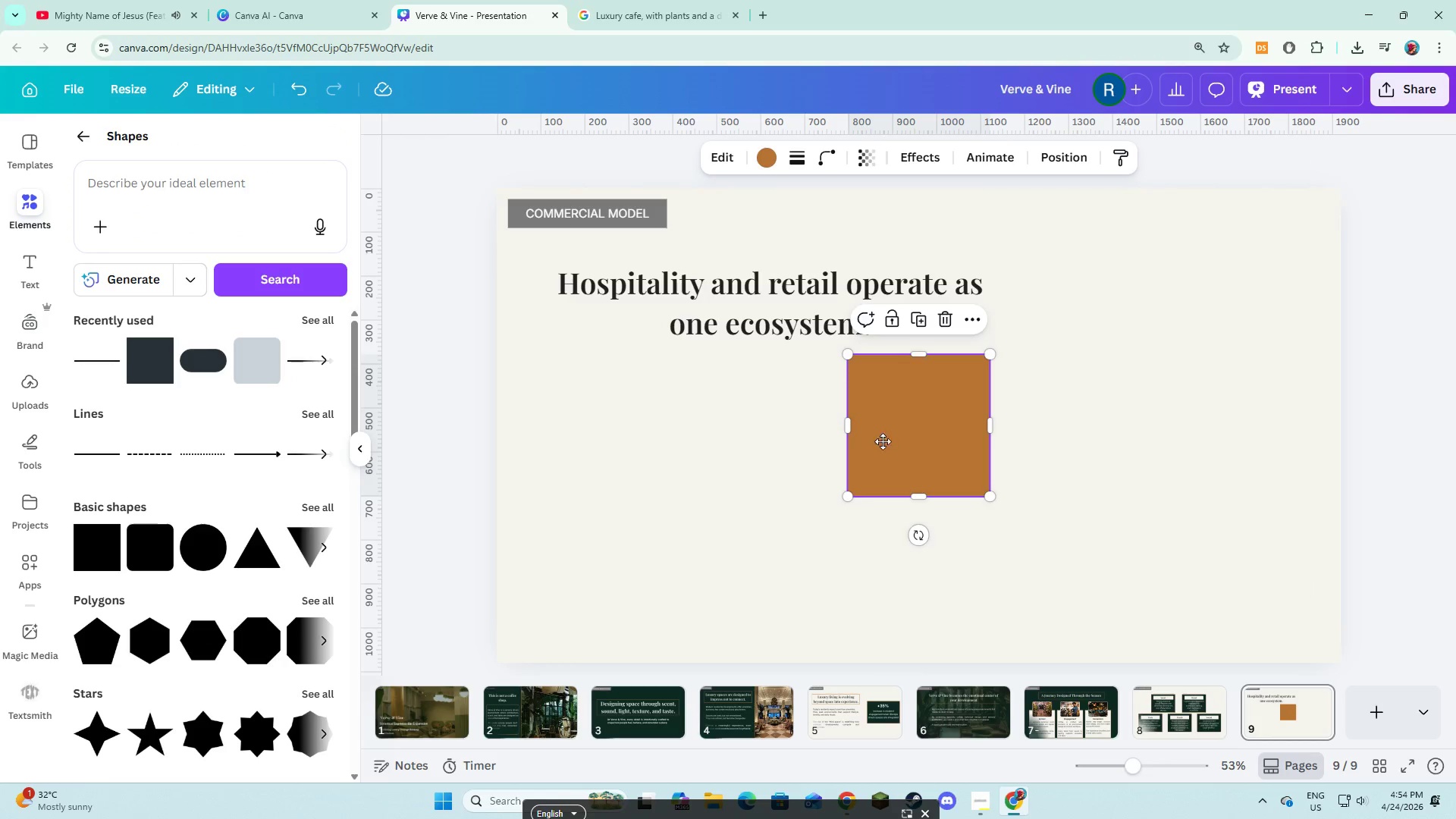 
left_click_drag(start_coordinate=[885, 435], to_coordinate=[576, 333])
 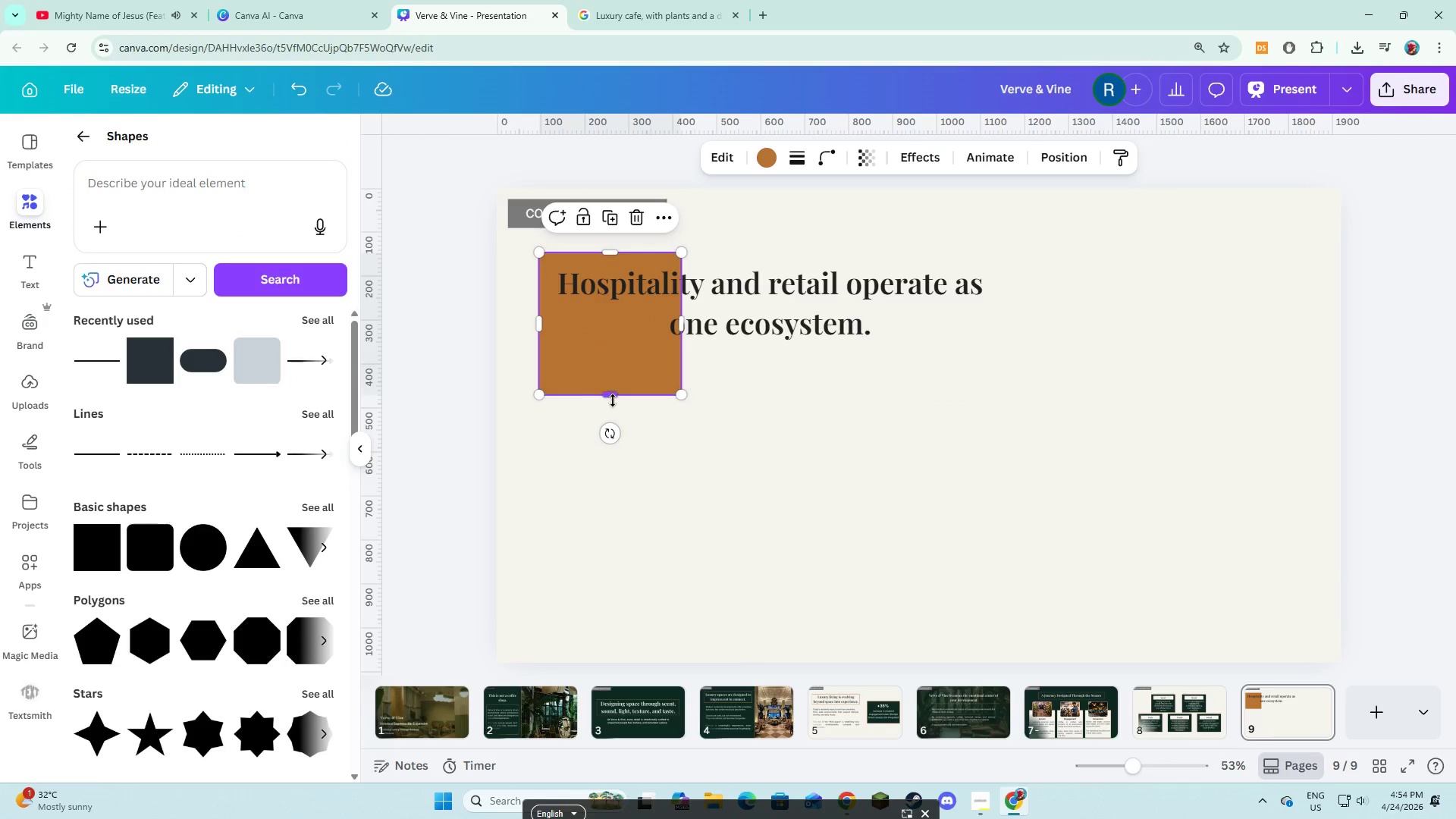 
left_click_drag(start_coordinate=[612, 400], to_coordinate=[620, 359])
 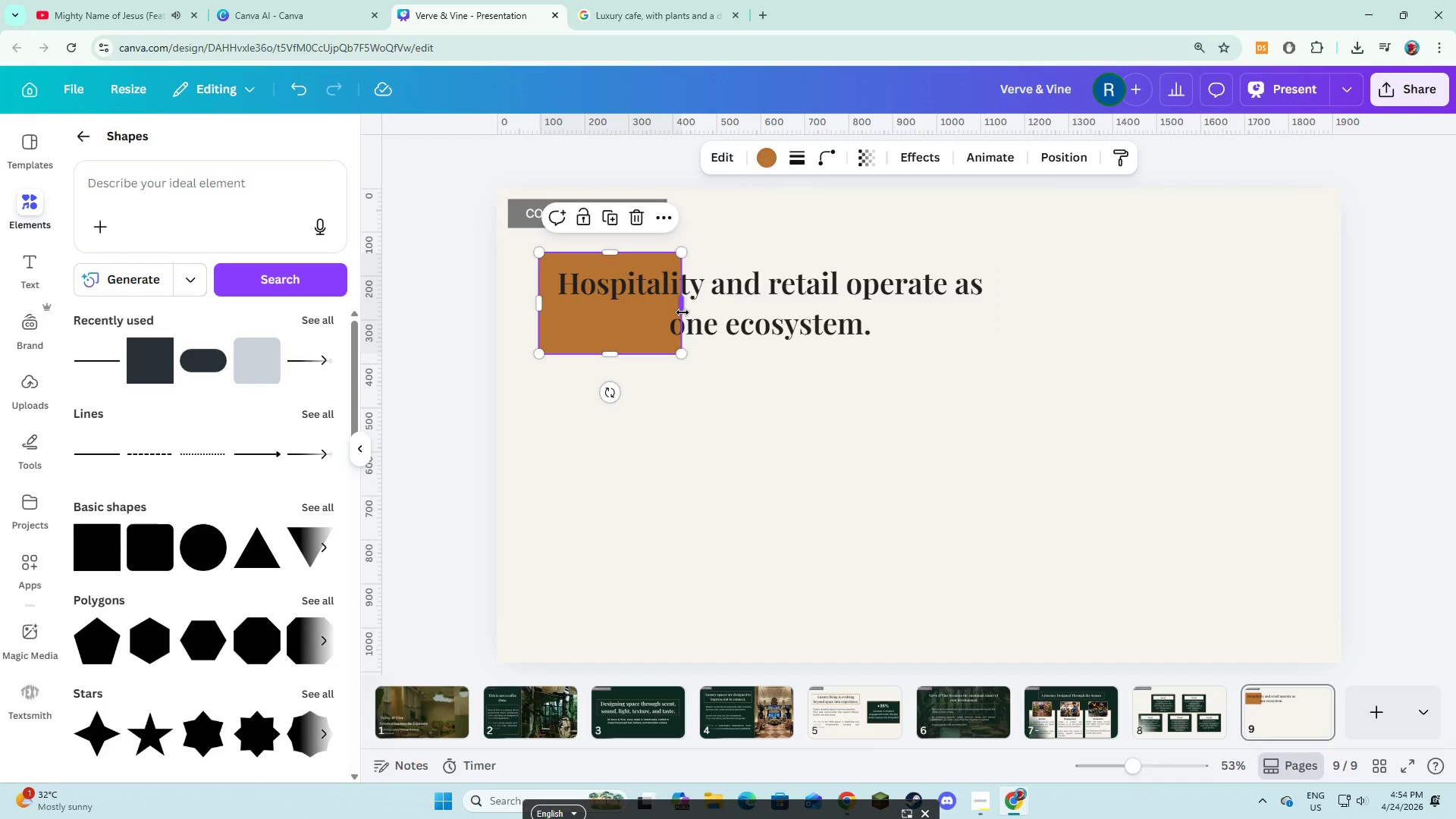 
left_click_drag(start_coordinate=[682, 312], to_coordinate=[1004, 338])
 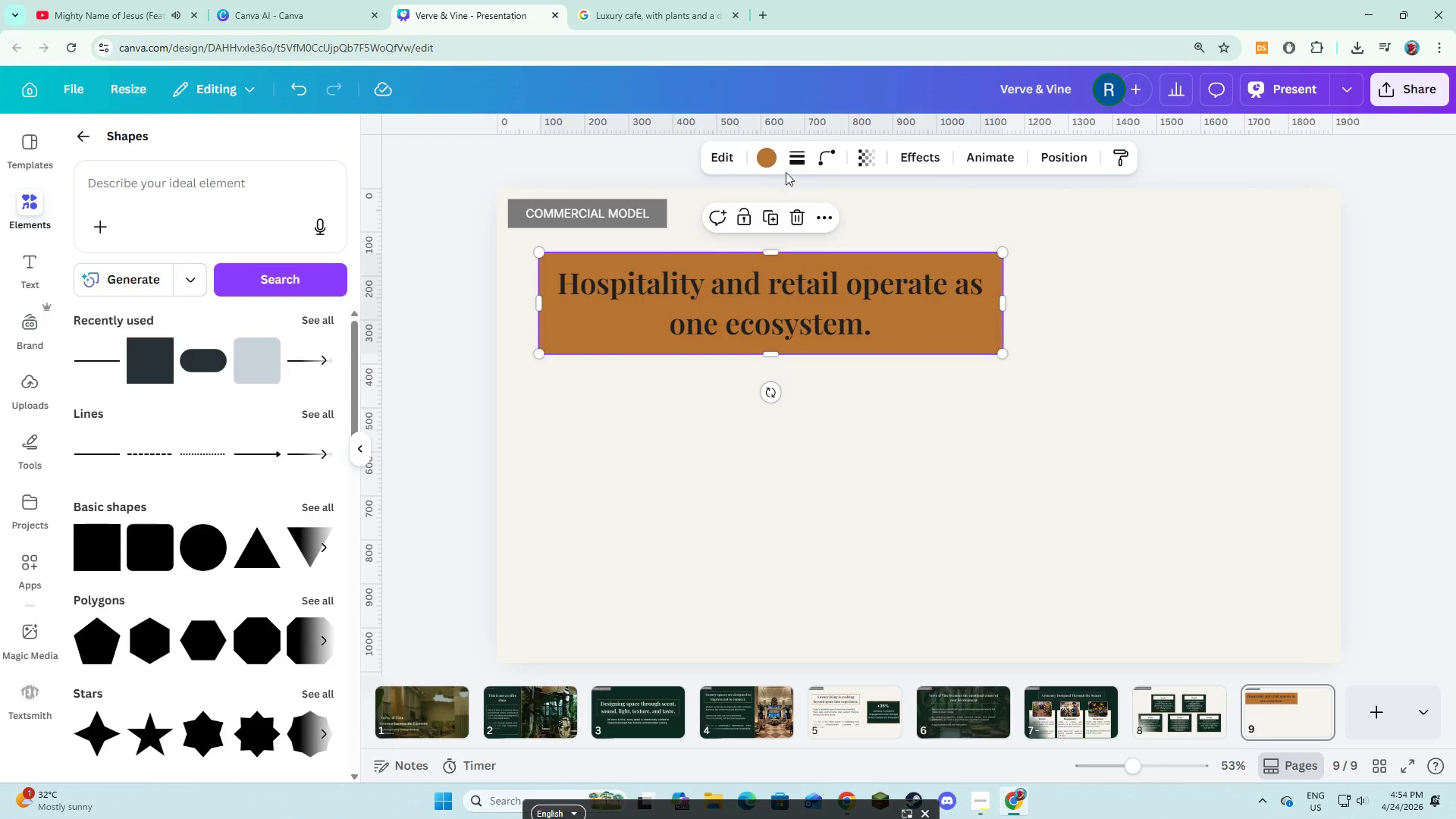 
left_click([792, 163])
 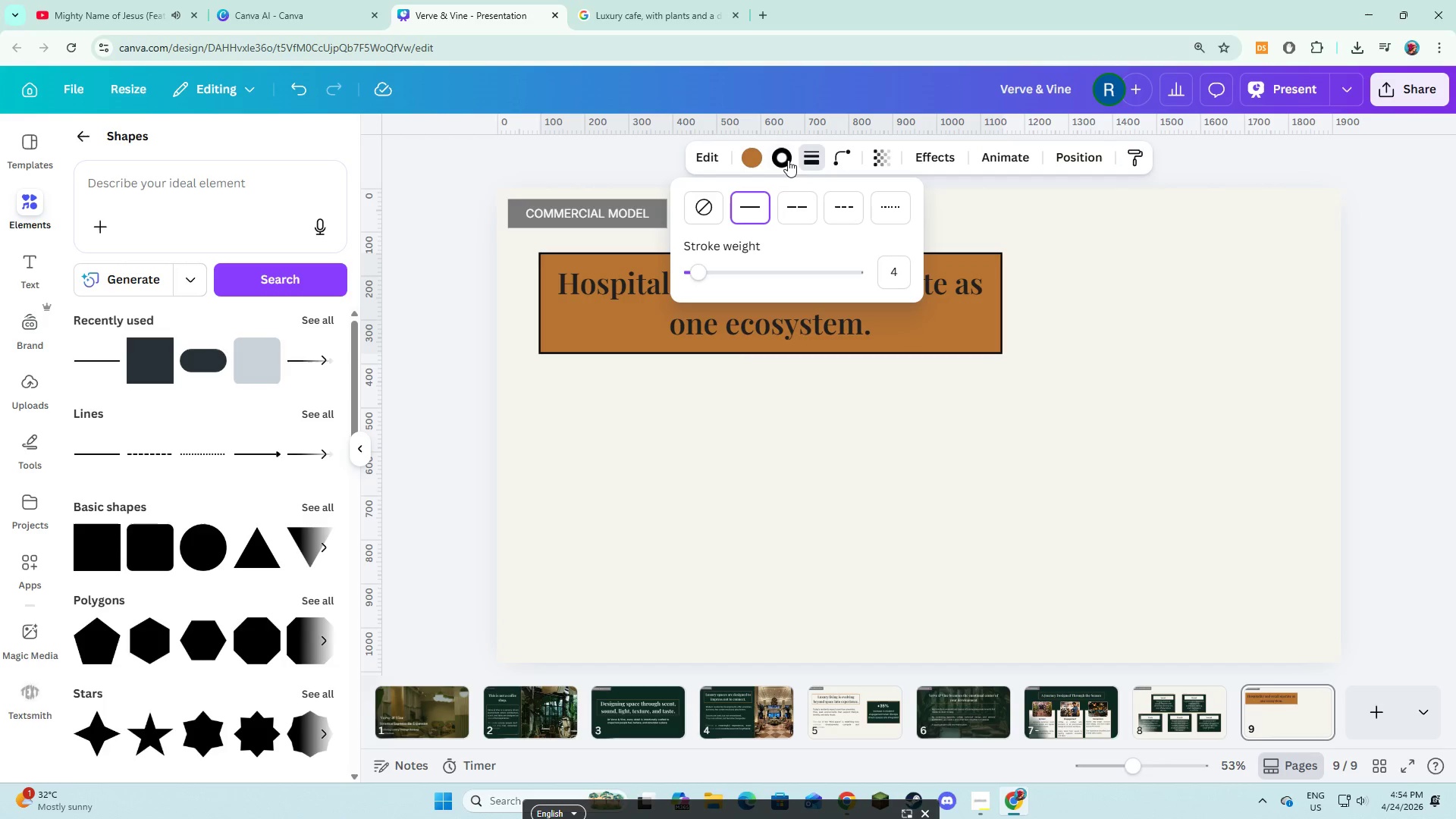 
double_click([789, 158])
 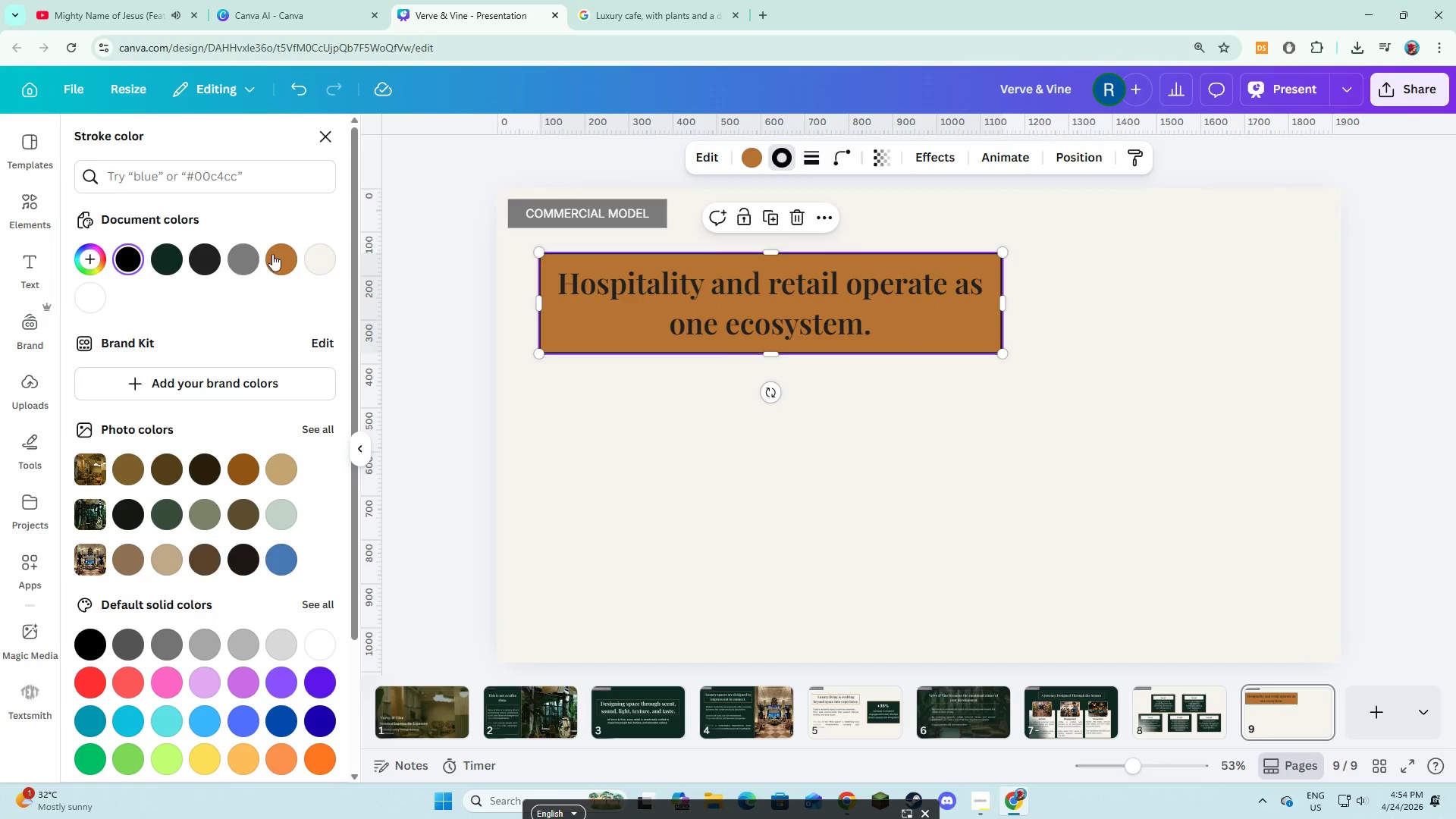 
left_click([275, 259])
 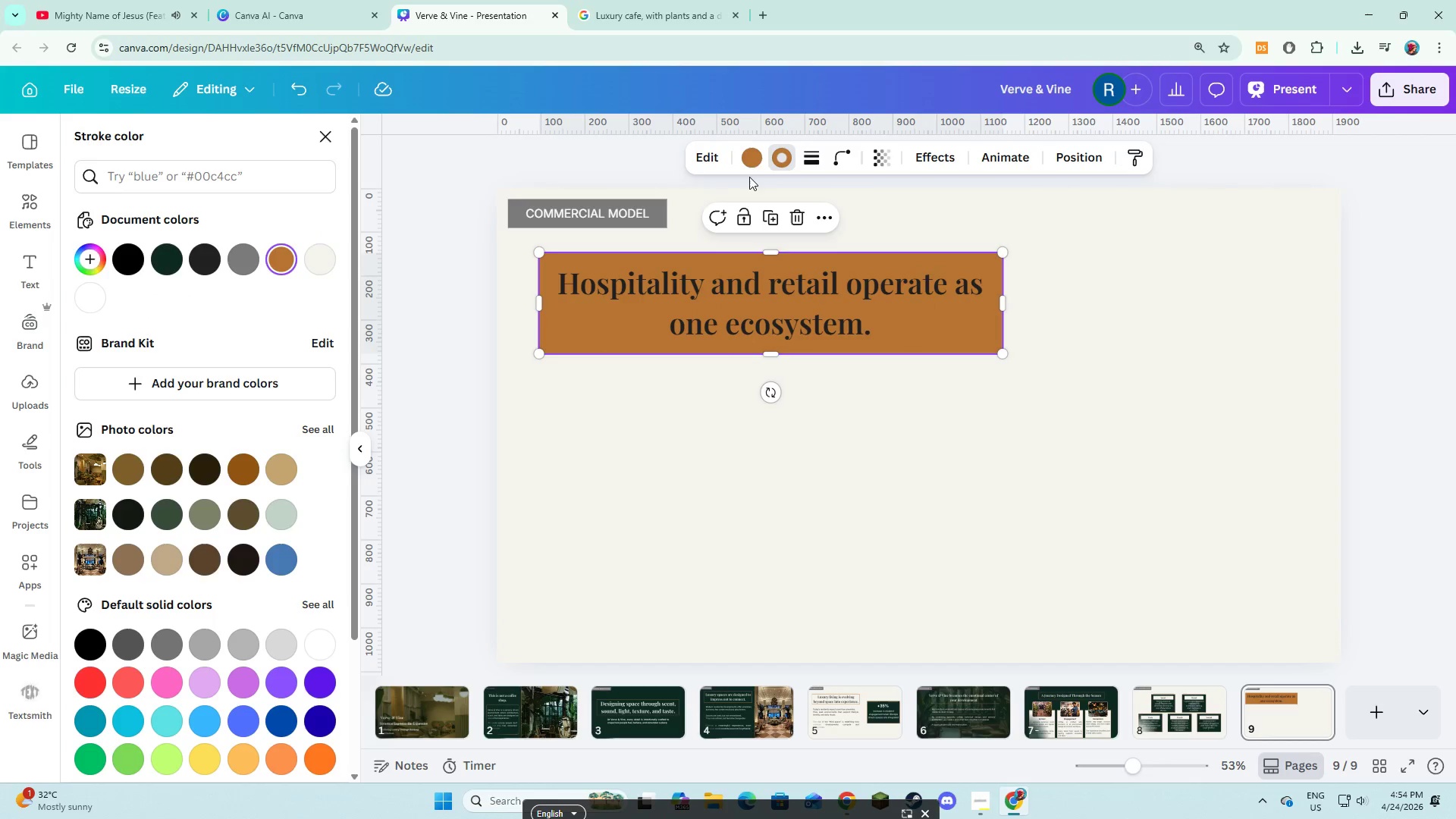 
left_click([758, 154])
 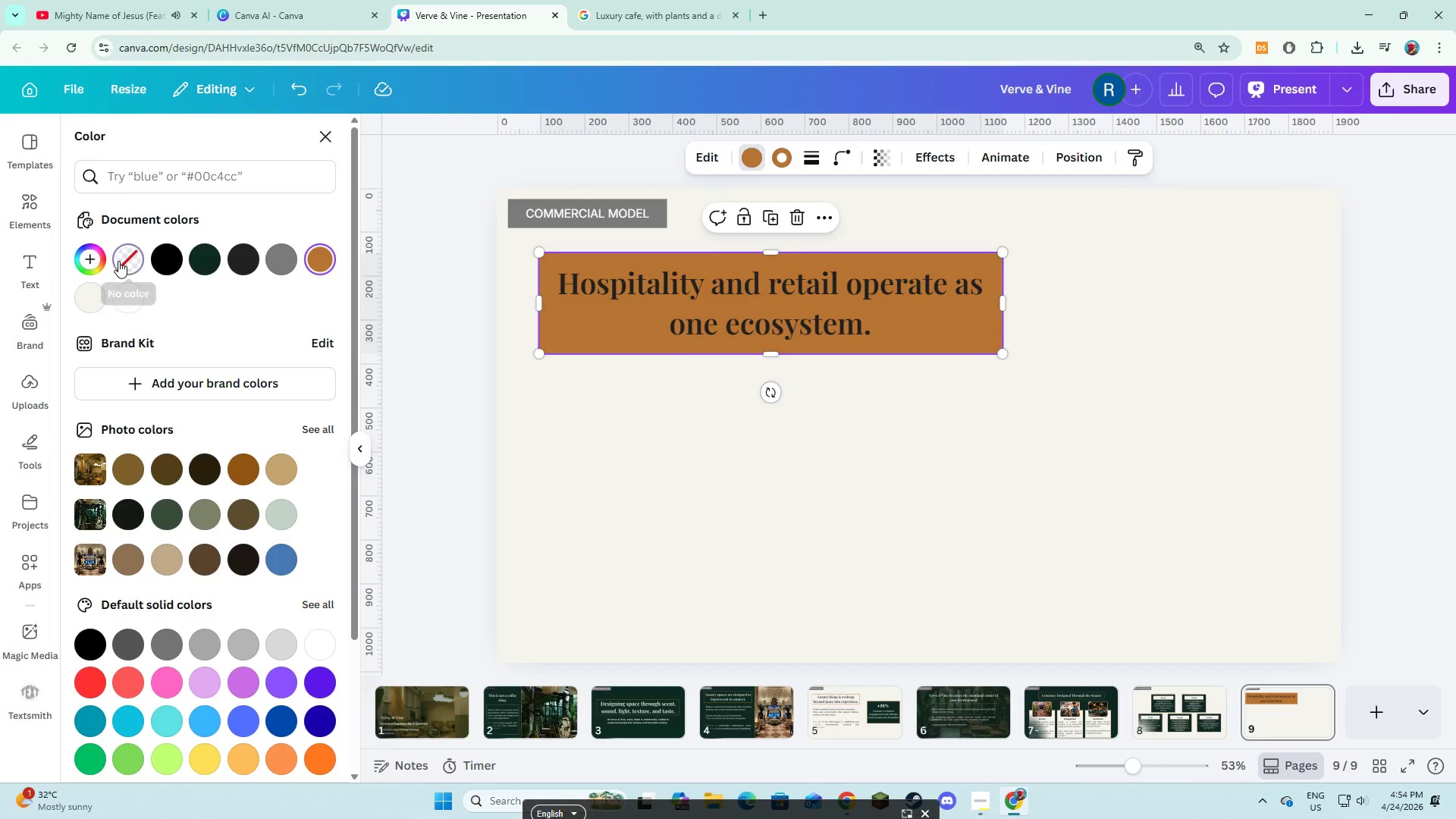 
double_click([629, 422])
 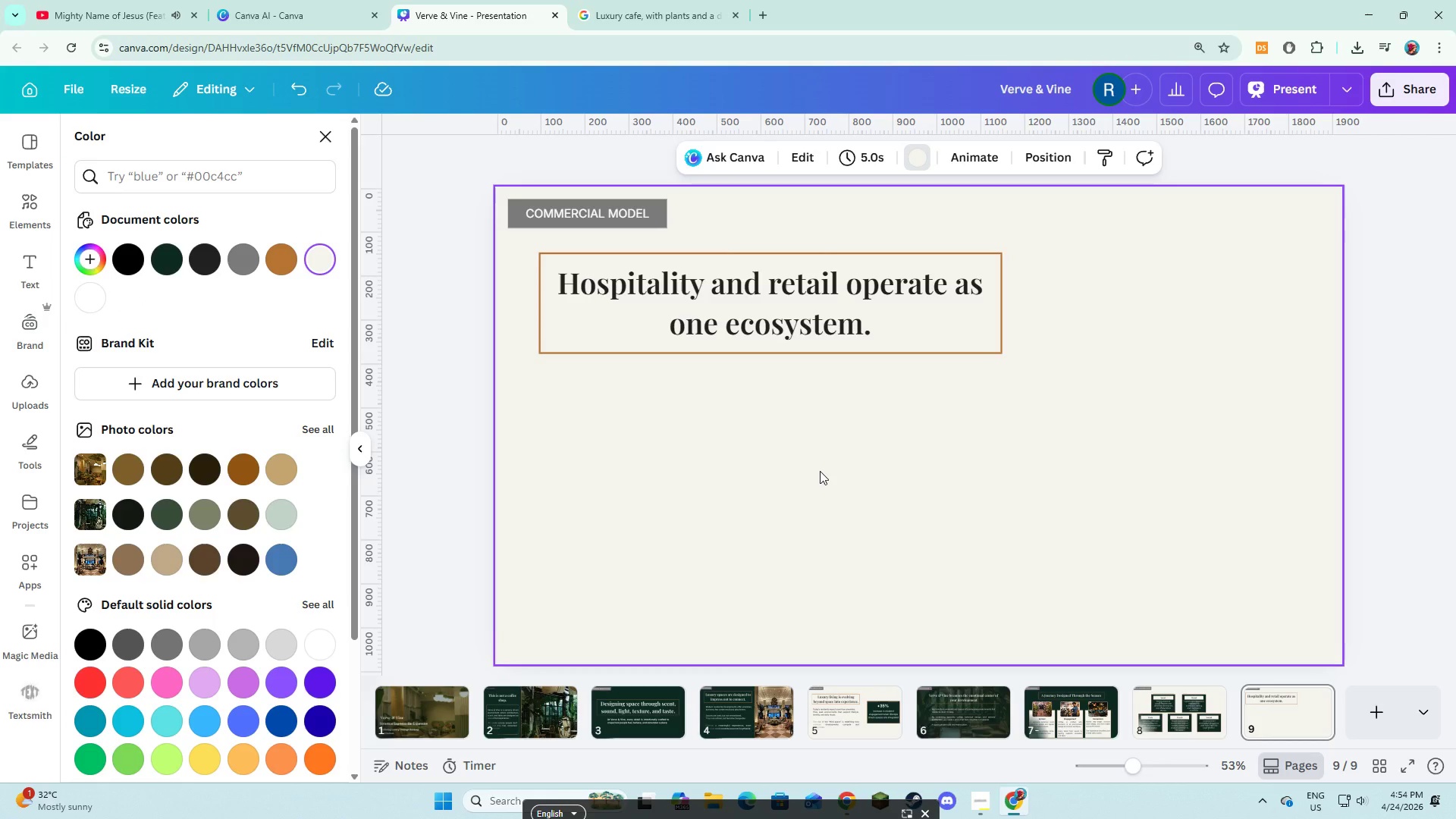 
left_click([820, 471])
 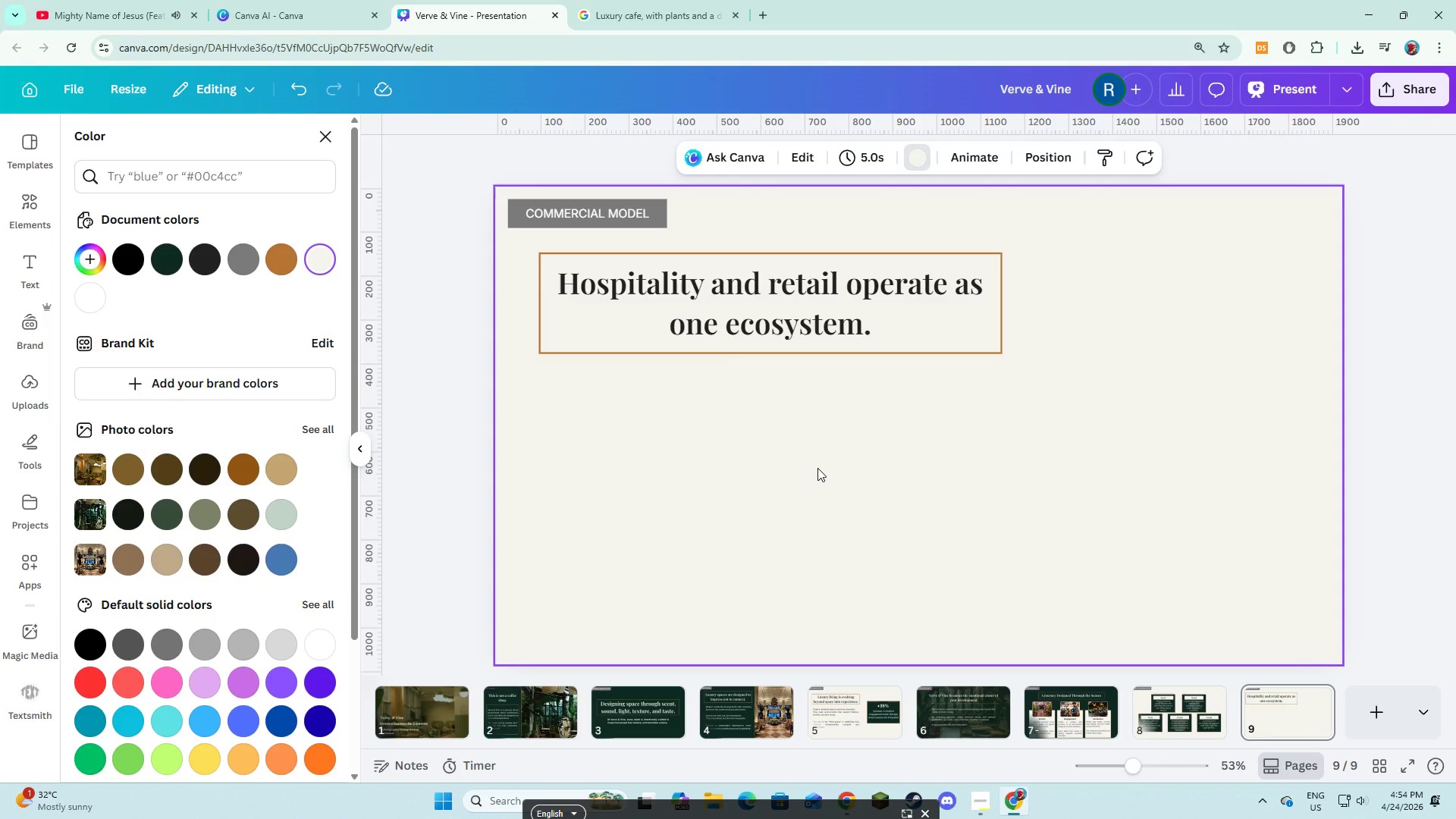 
wait(20.34)
 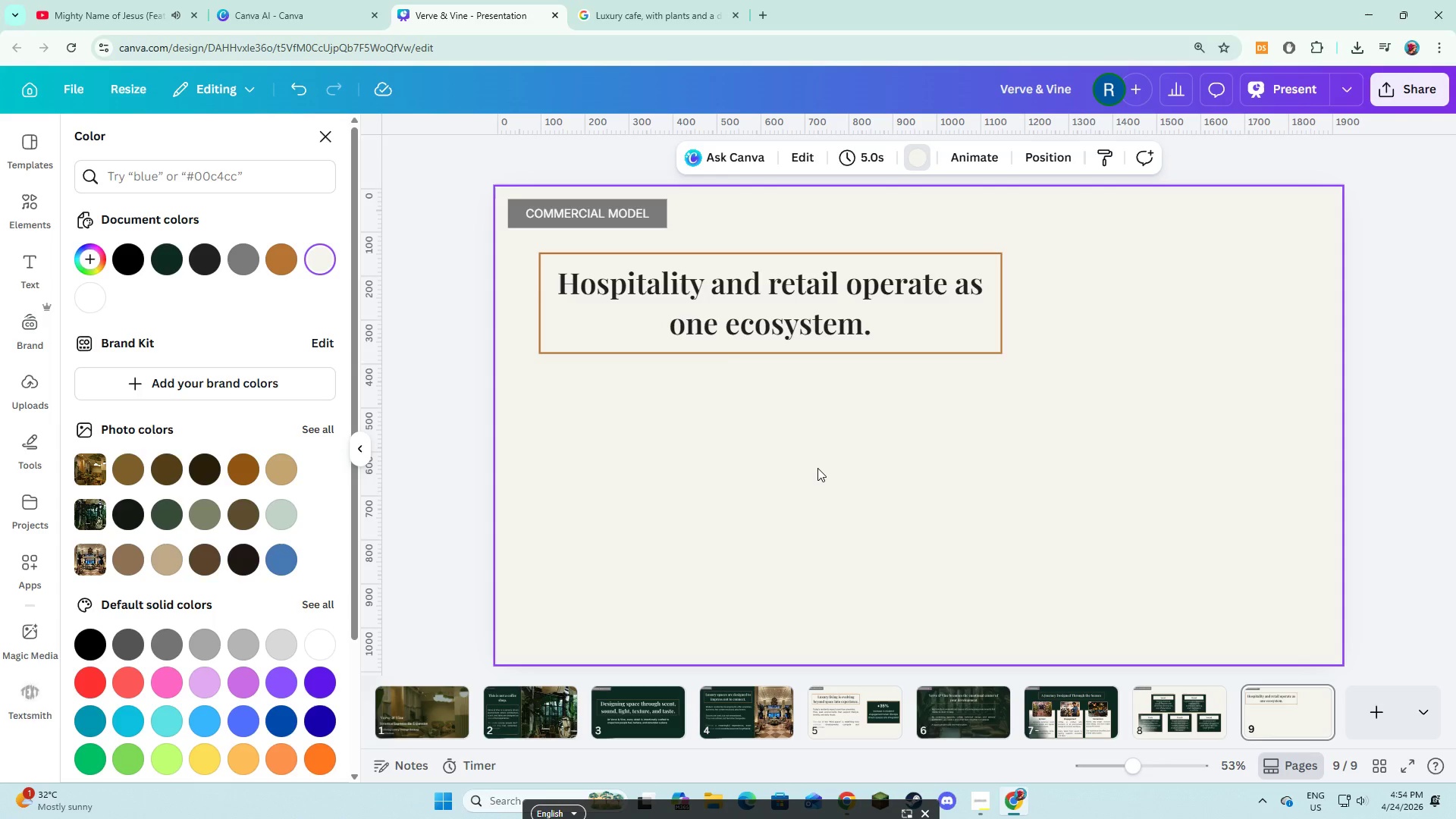 
left_click([20, 212])
 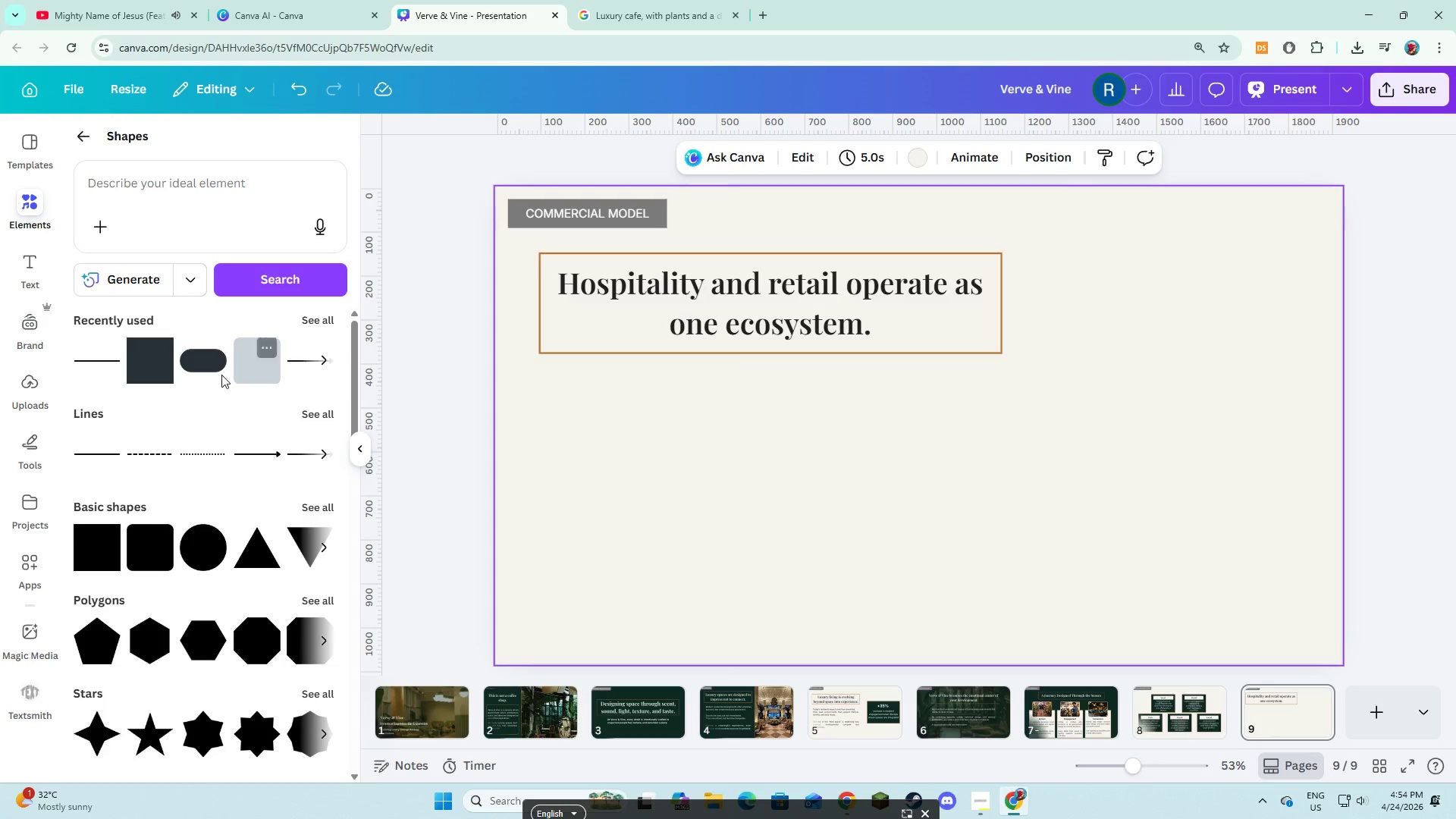 
left_click([155, 364])
 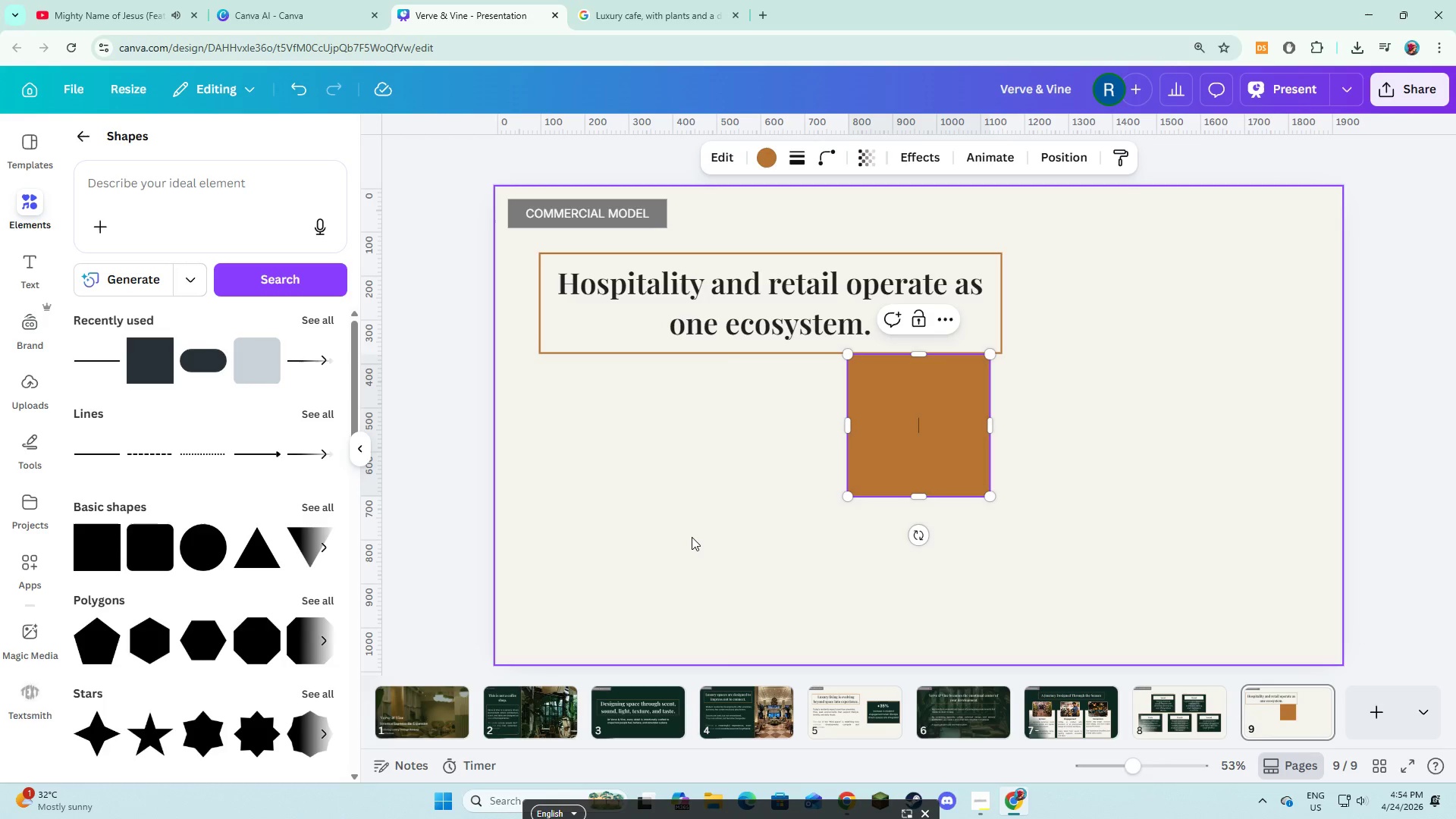 
left_click([692, 537])
 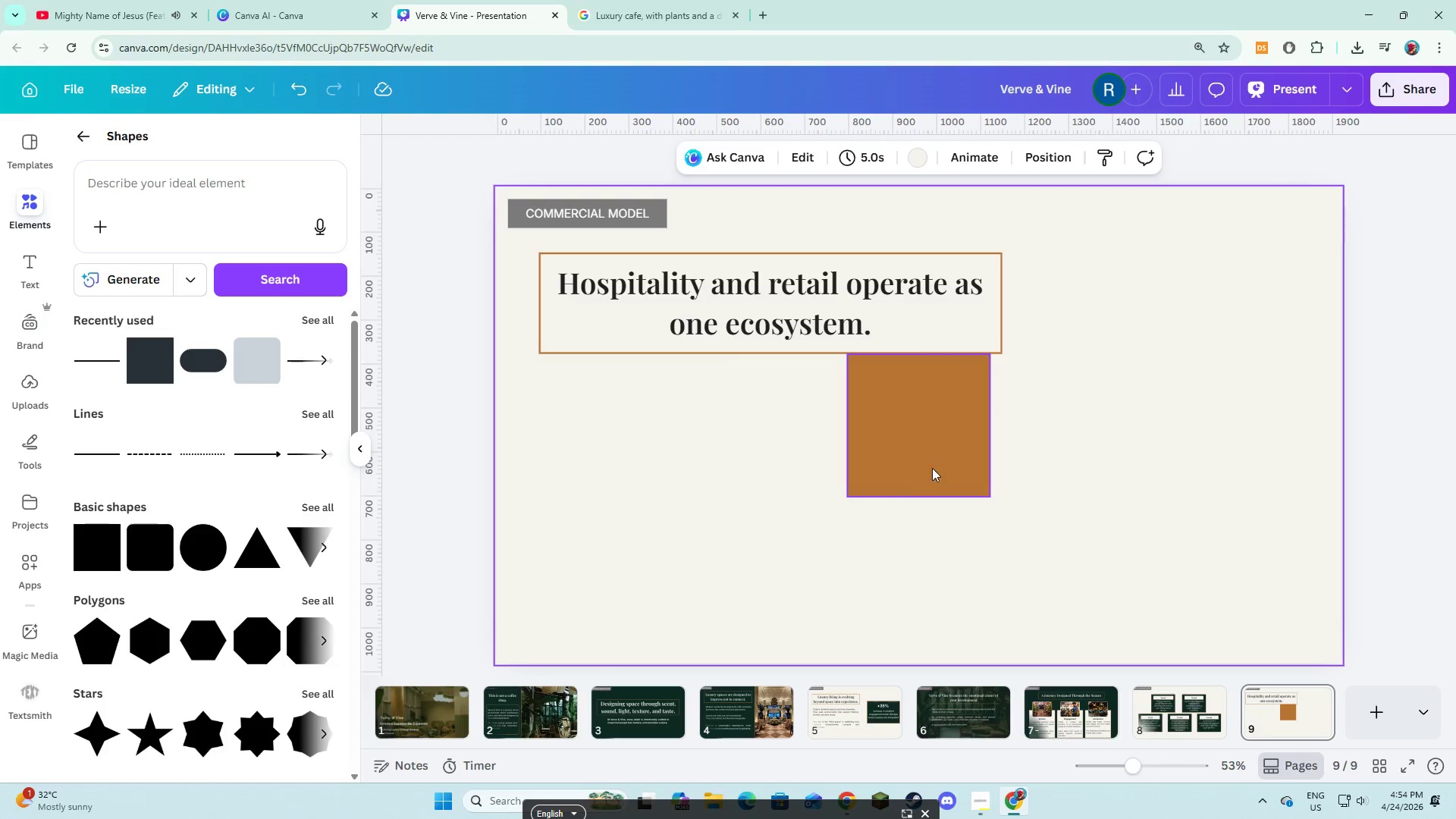 
left_click_drag(start_coordinate=[937, 463], to_coordinate=[1102, 297])
 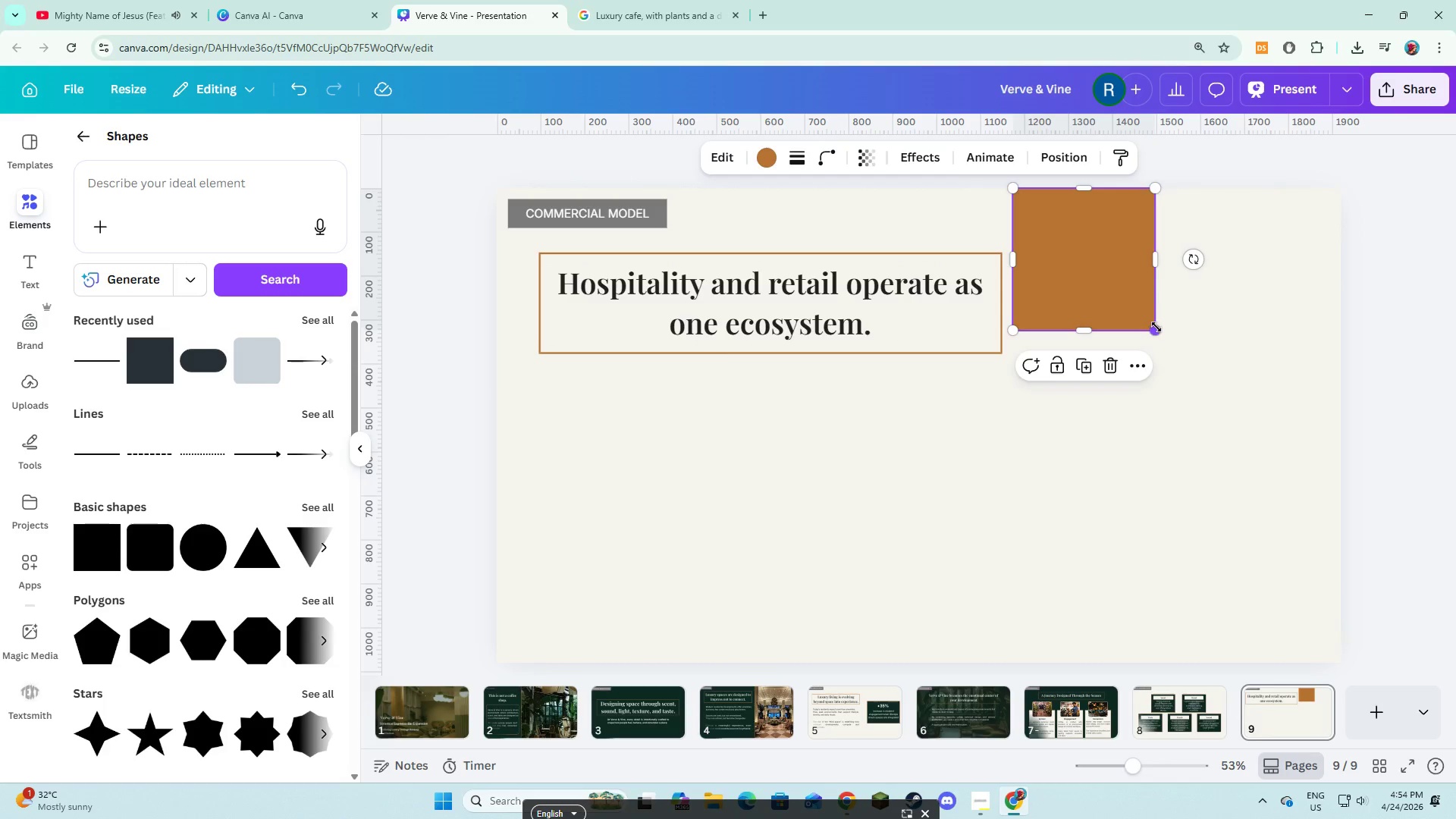 
left_click_drag(start_coordinate=[1156, 327], to_coordinate=[1344, 658])
 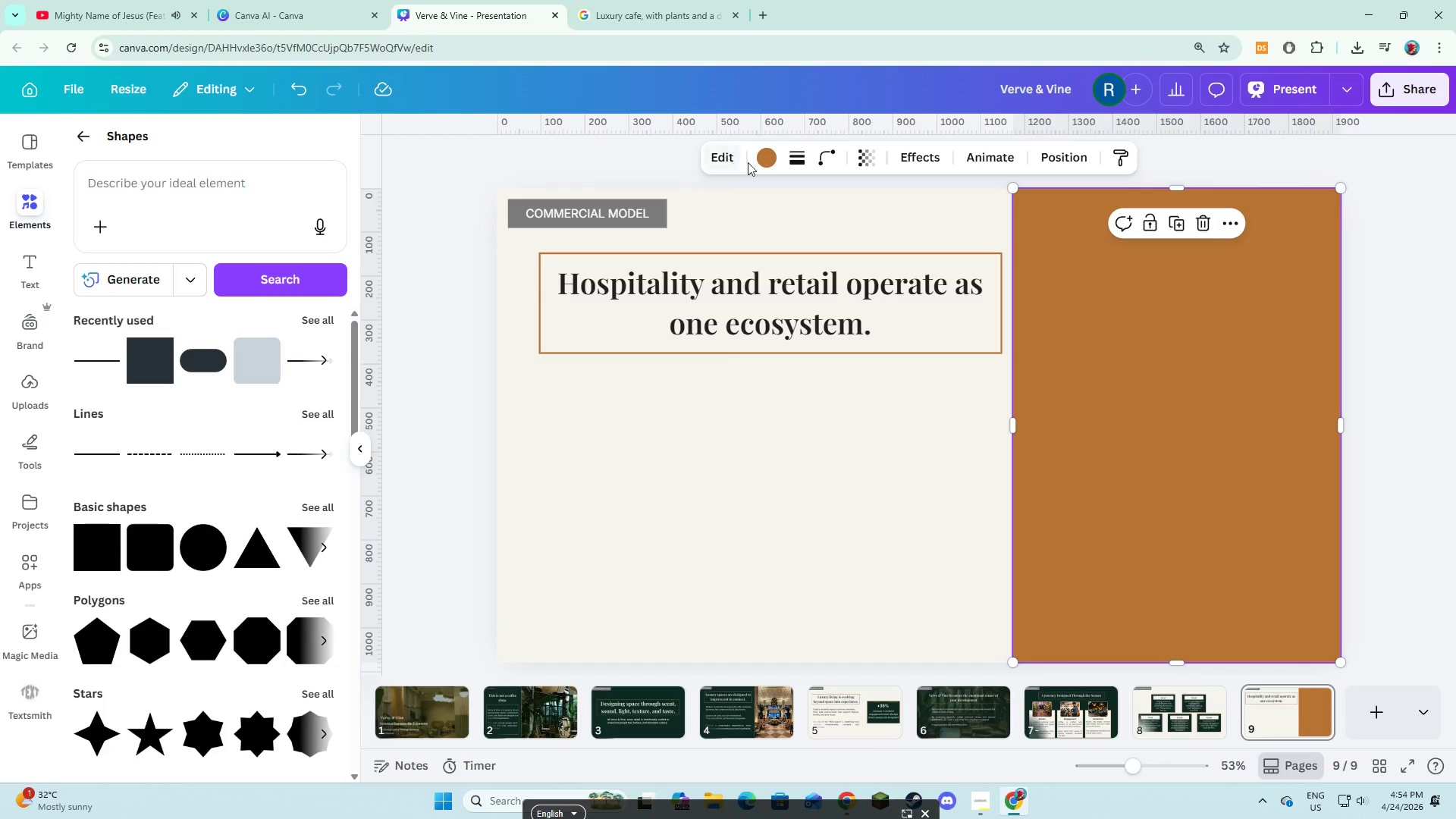 
left_click([762, 162])
 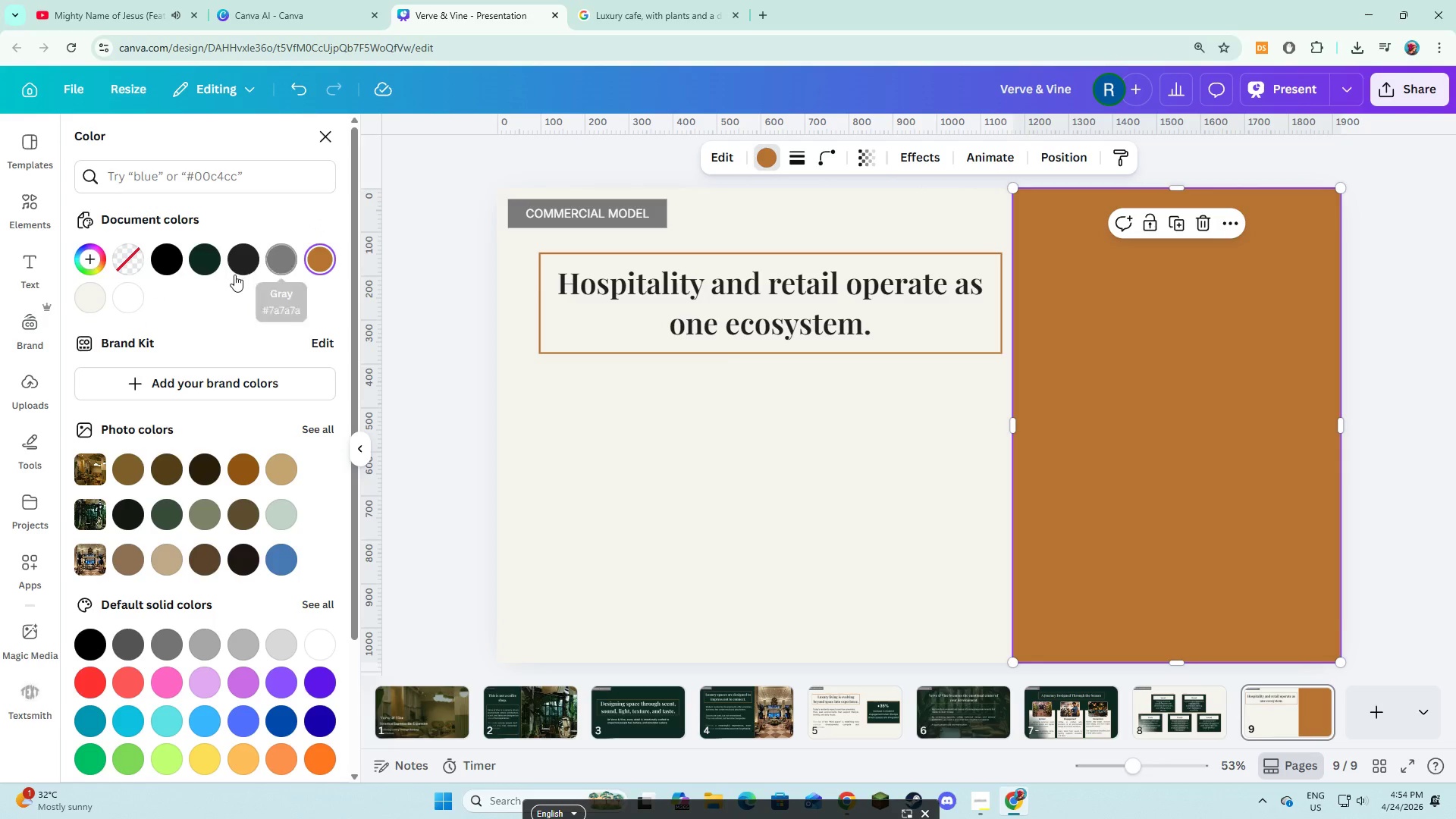 
left_click([215, 267])
 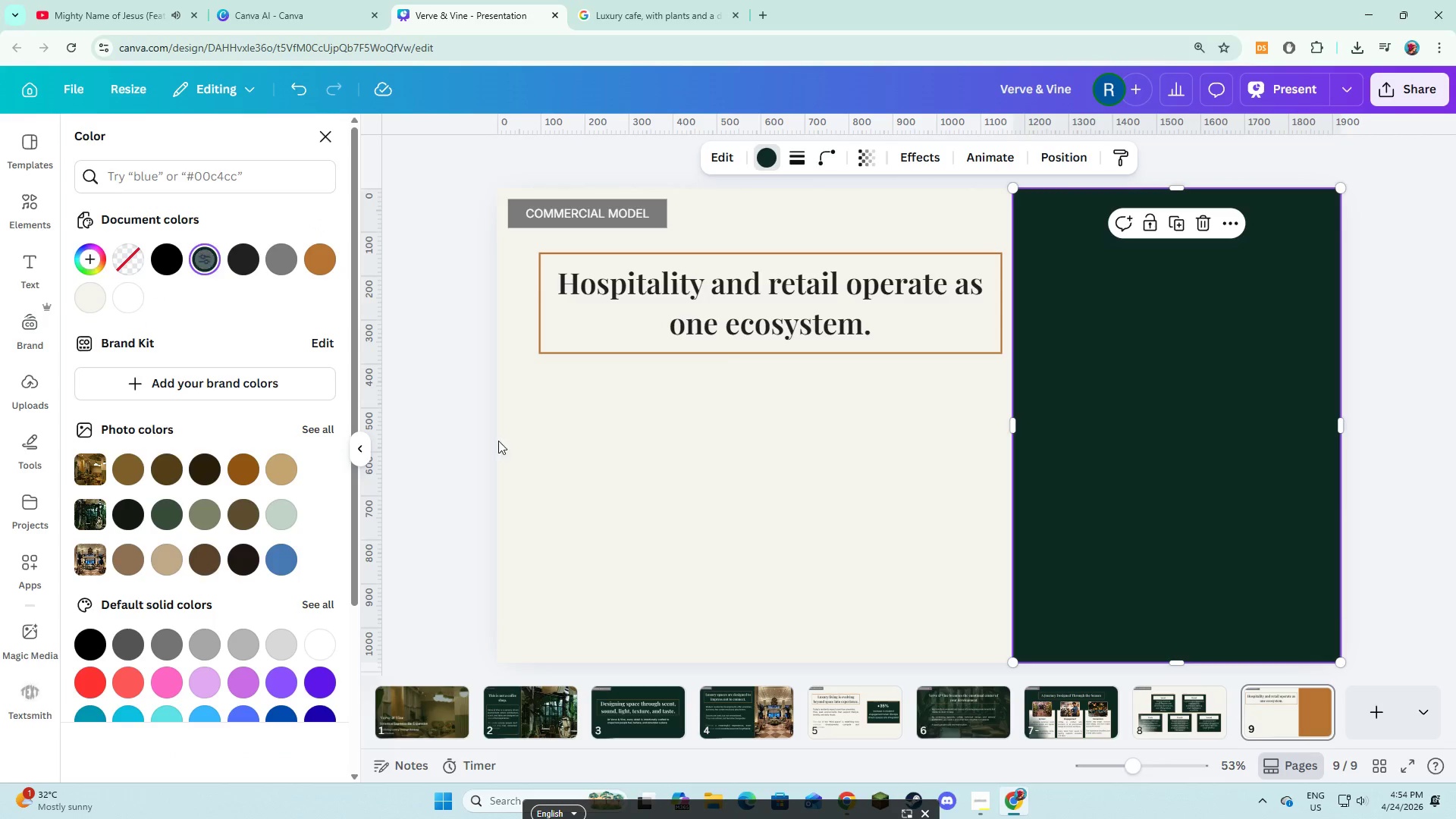 
left_click([568, 482])
 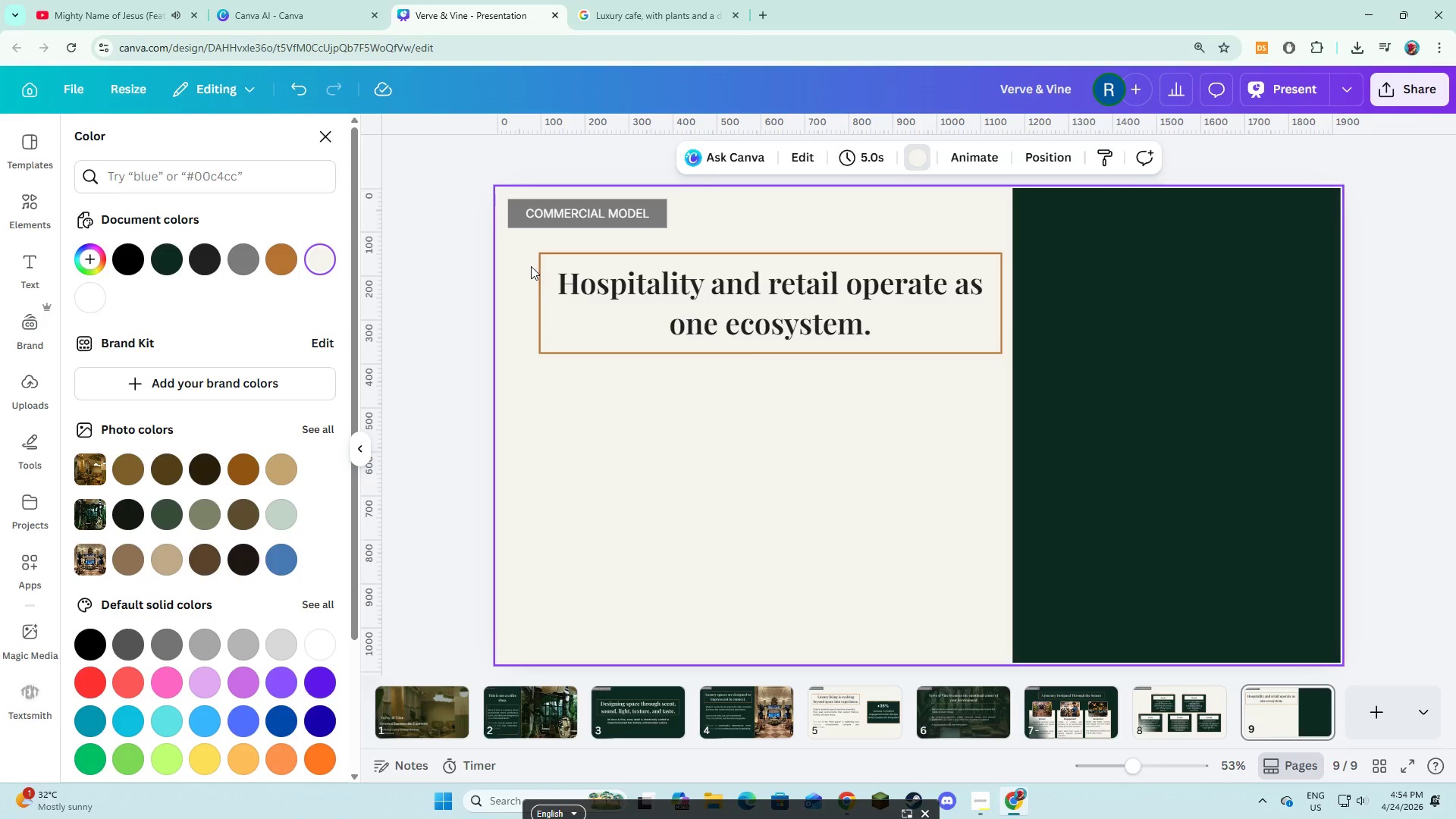 
left_click_drag(start_coordinate=[529, 266], to_coordinate=[632, 335])
 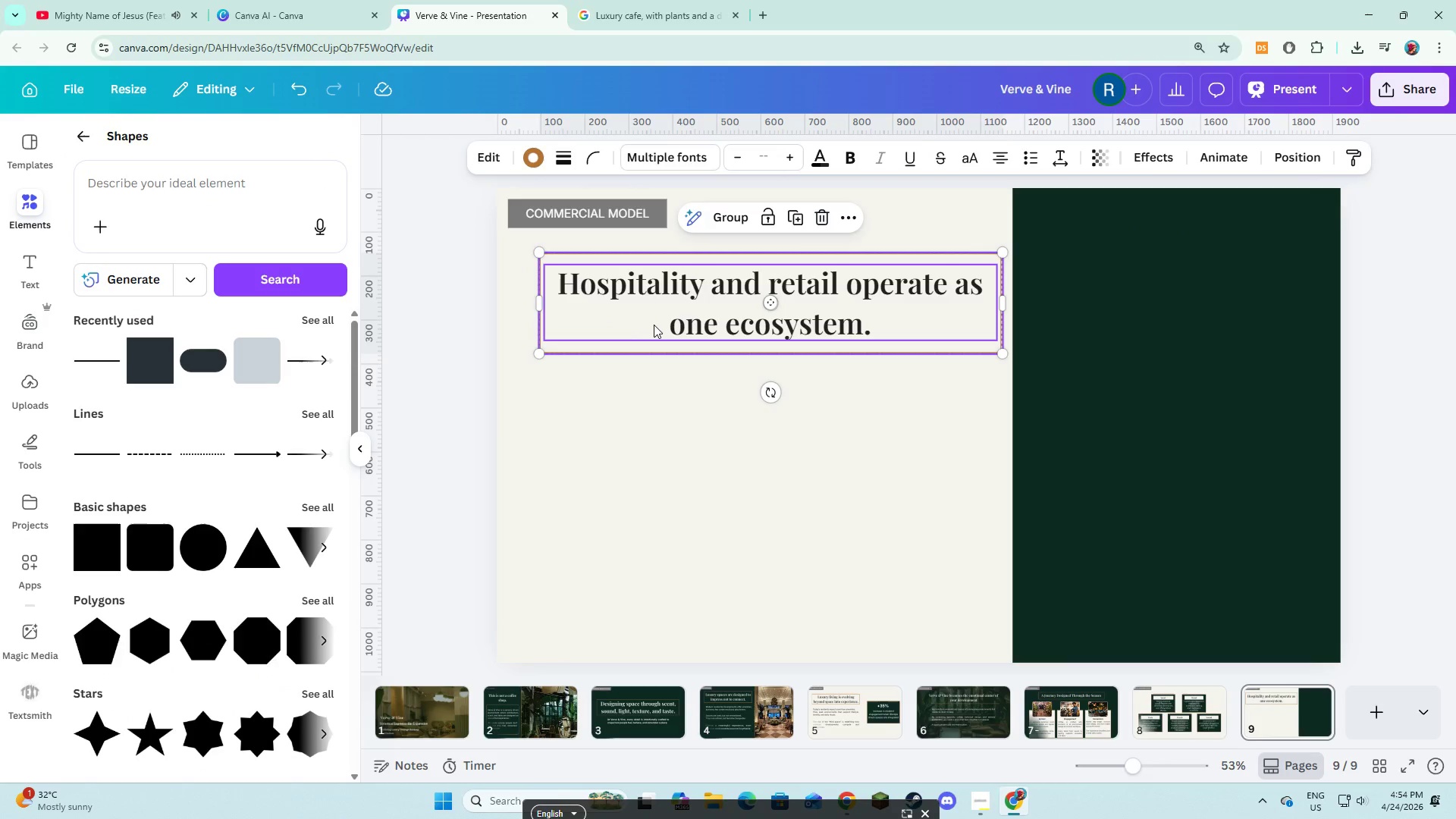 
left_click_drag(start_coordinate=[654, 325], to_coordinate=[637, 324])
 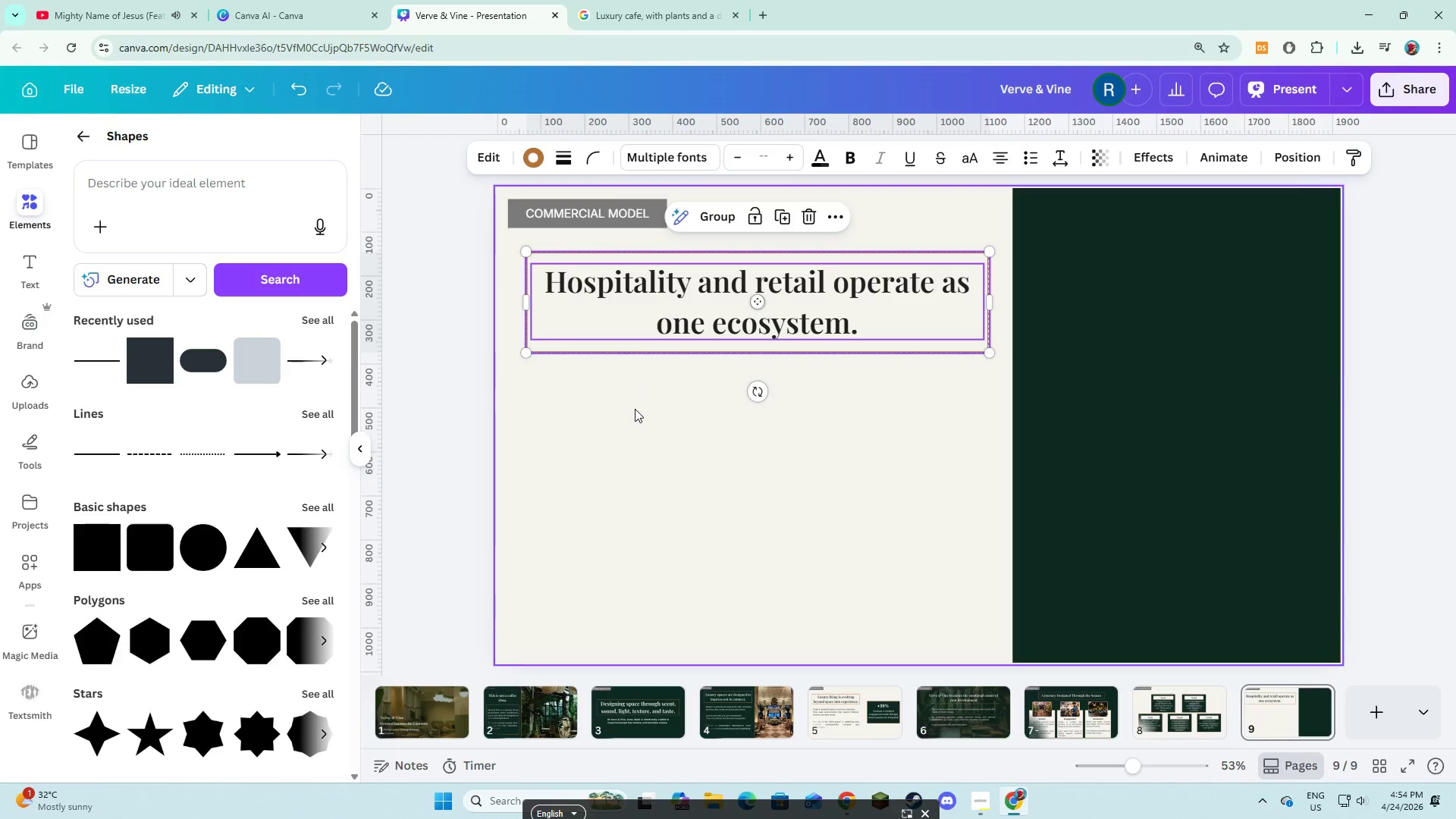 
left_click([635, 409])
 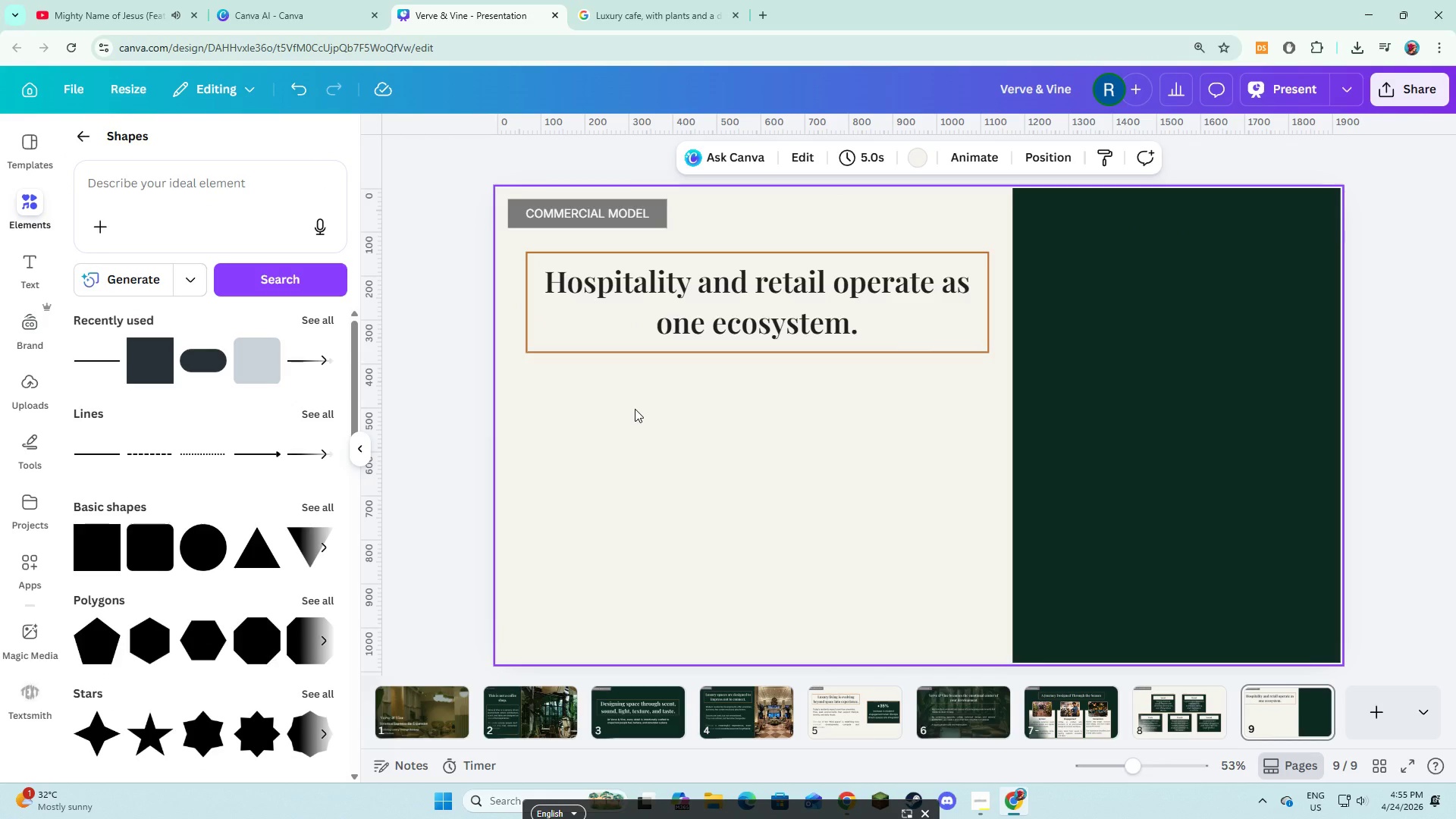 
wait(5.89)
 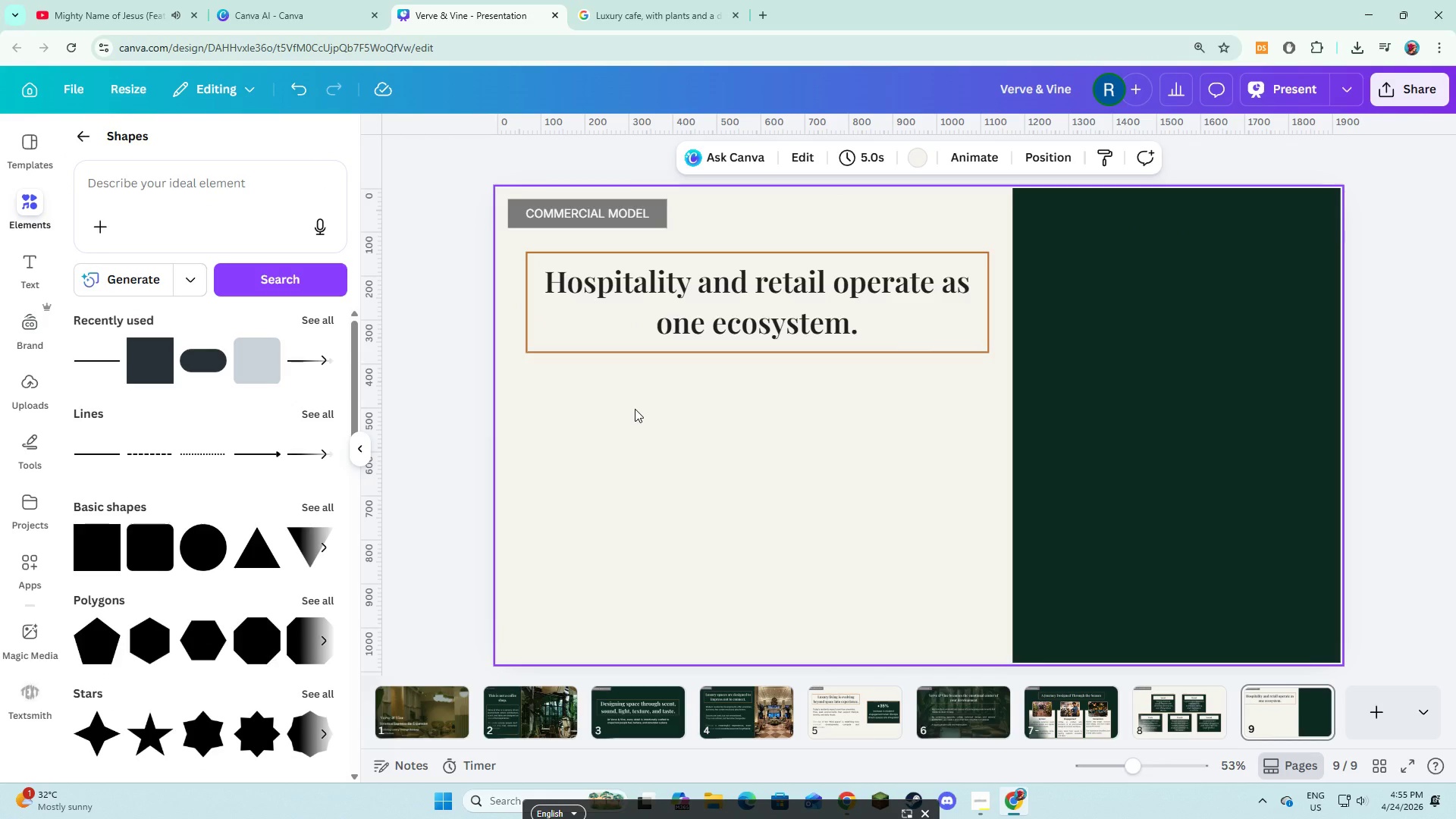 
left_click([632, 412])
 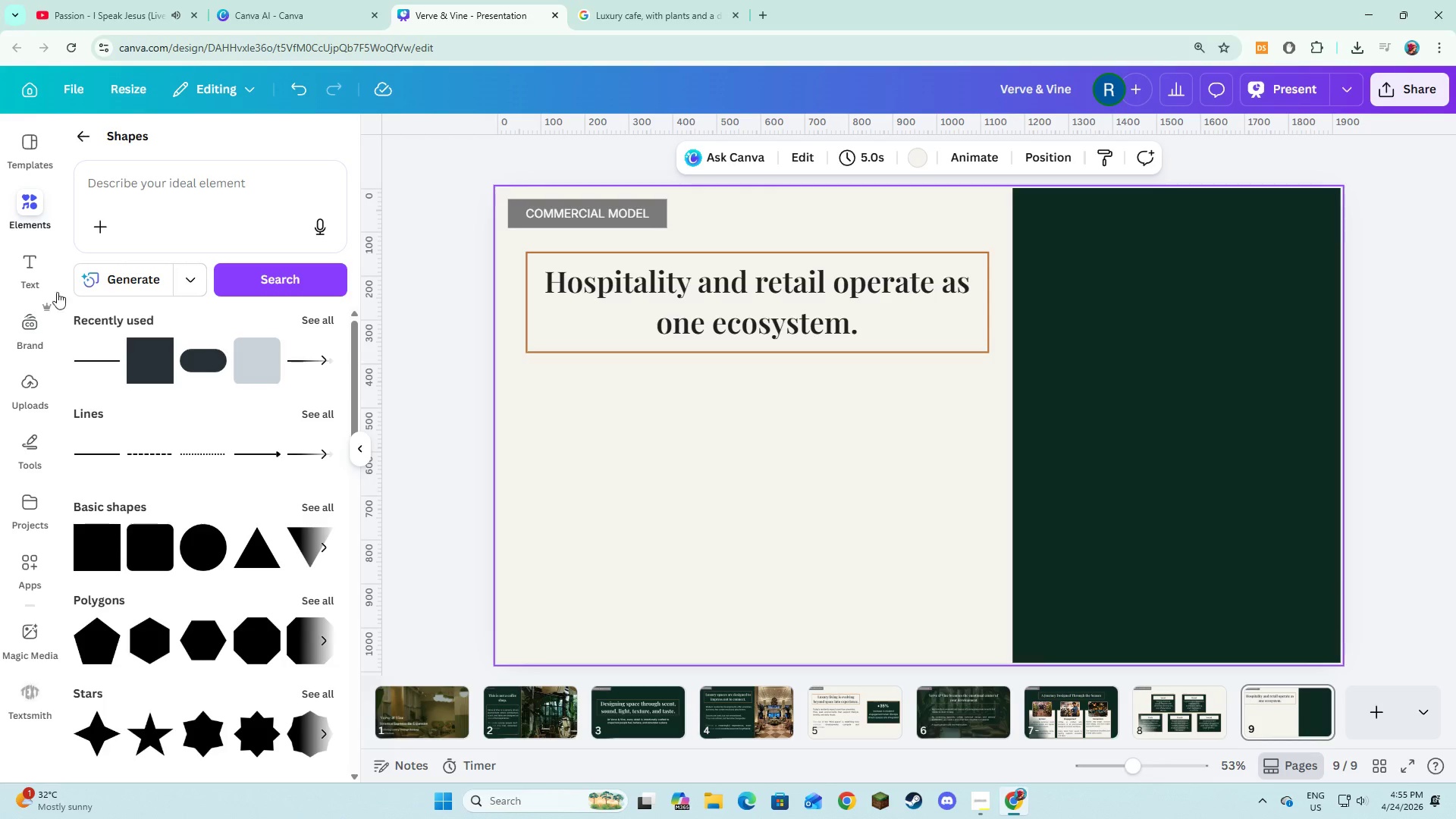 
left_click([40, 282])
 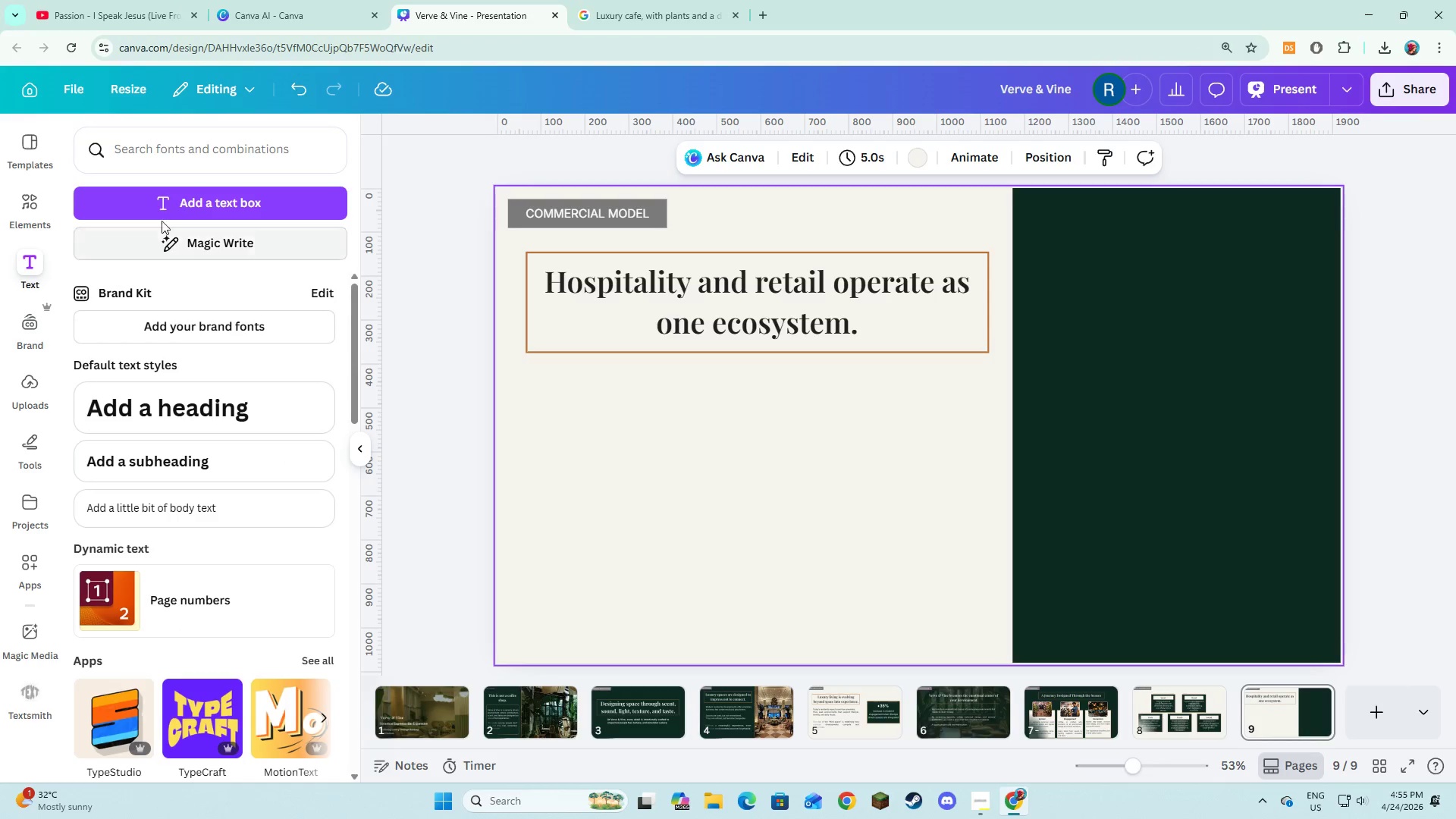 
left_click([166, 207])
 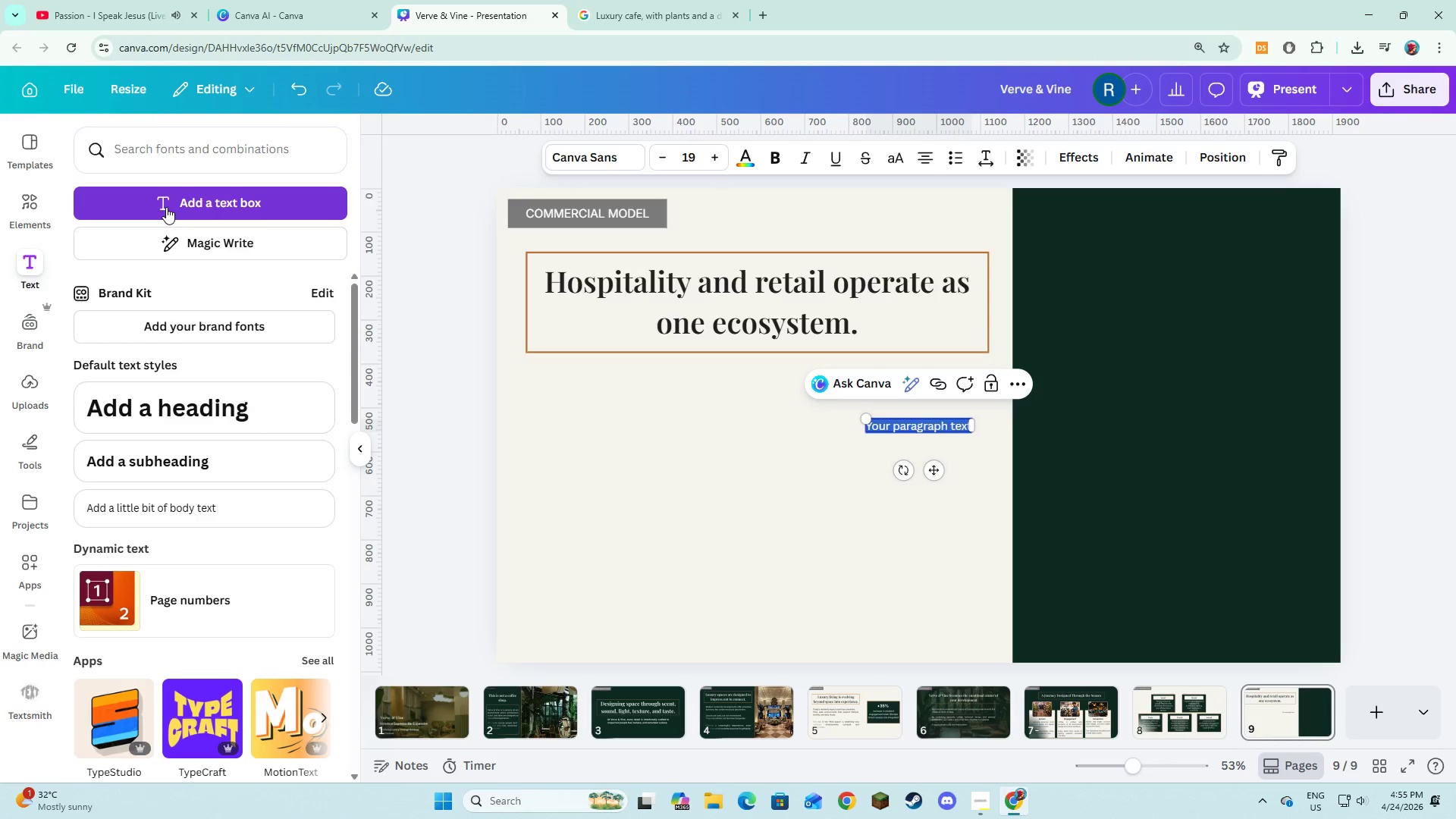 
type(Verve & Vine extends beyond cafe service into s )
key(Backspace)
key(Backspace)
type(a curated botabi)
key(Backspace)
key(Backspace)
type(nical lifestyle offering.)
 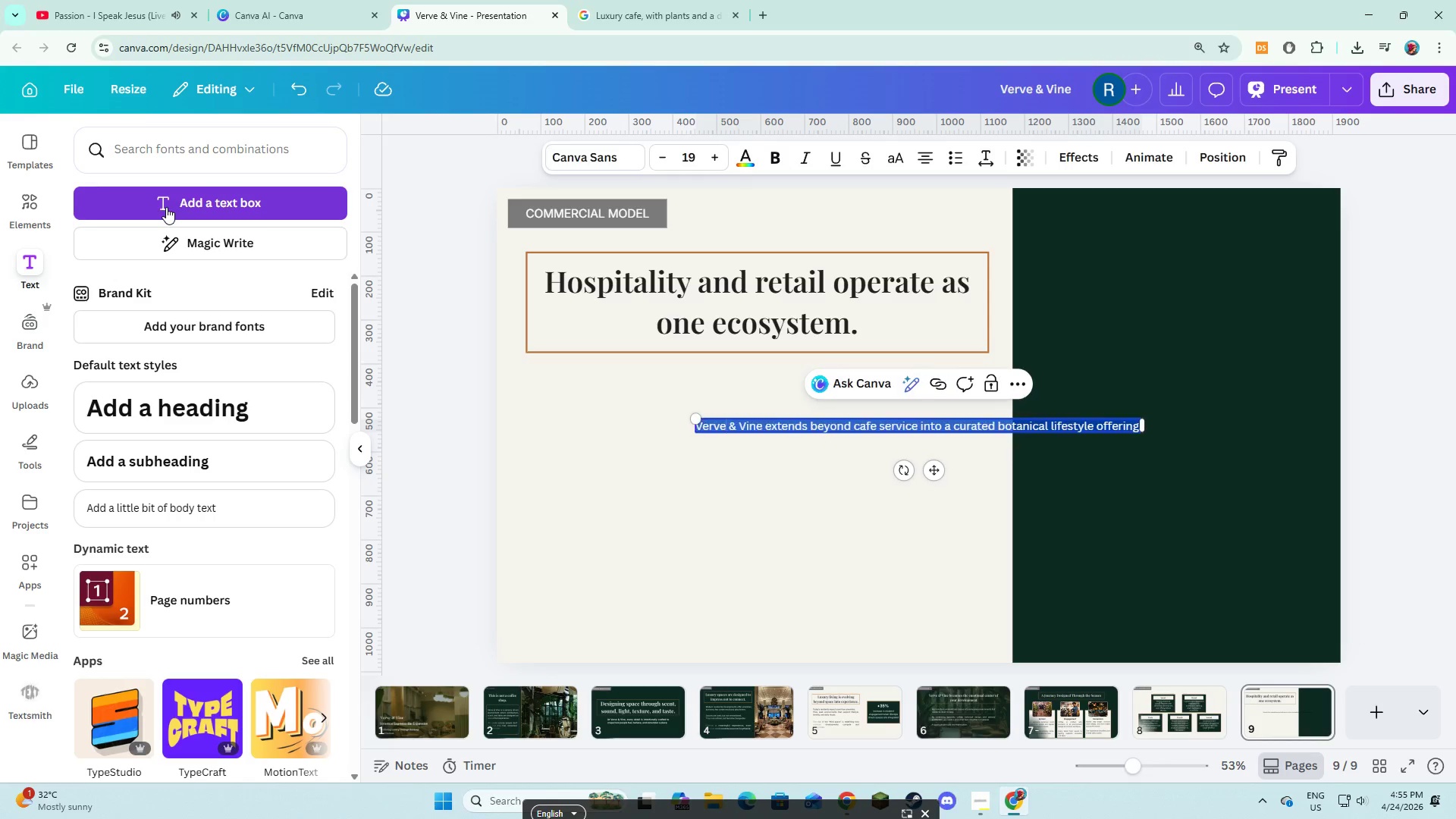 
key(Control+A)
 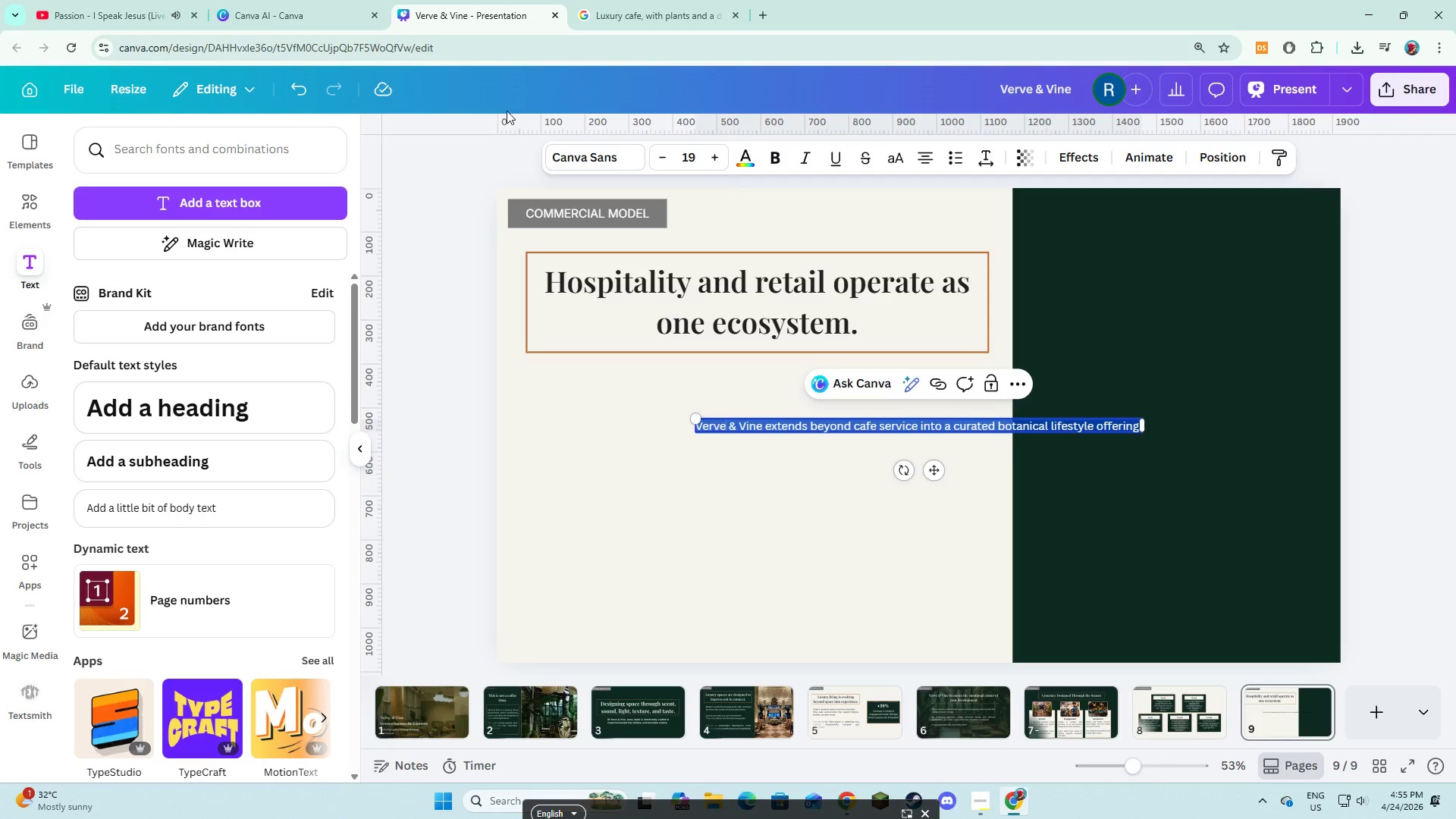 
left_click([566, 151])
 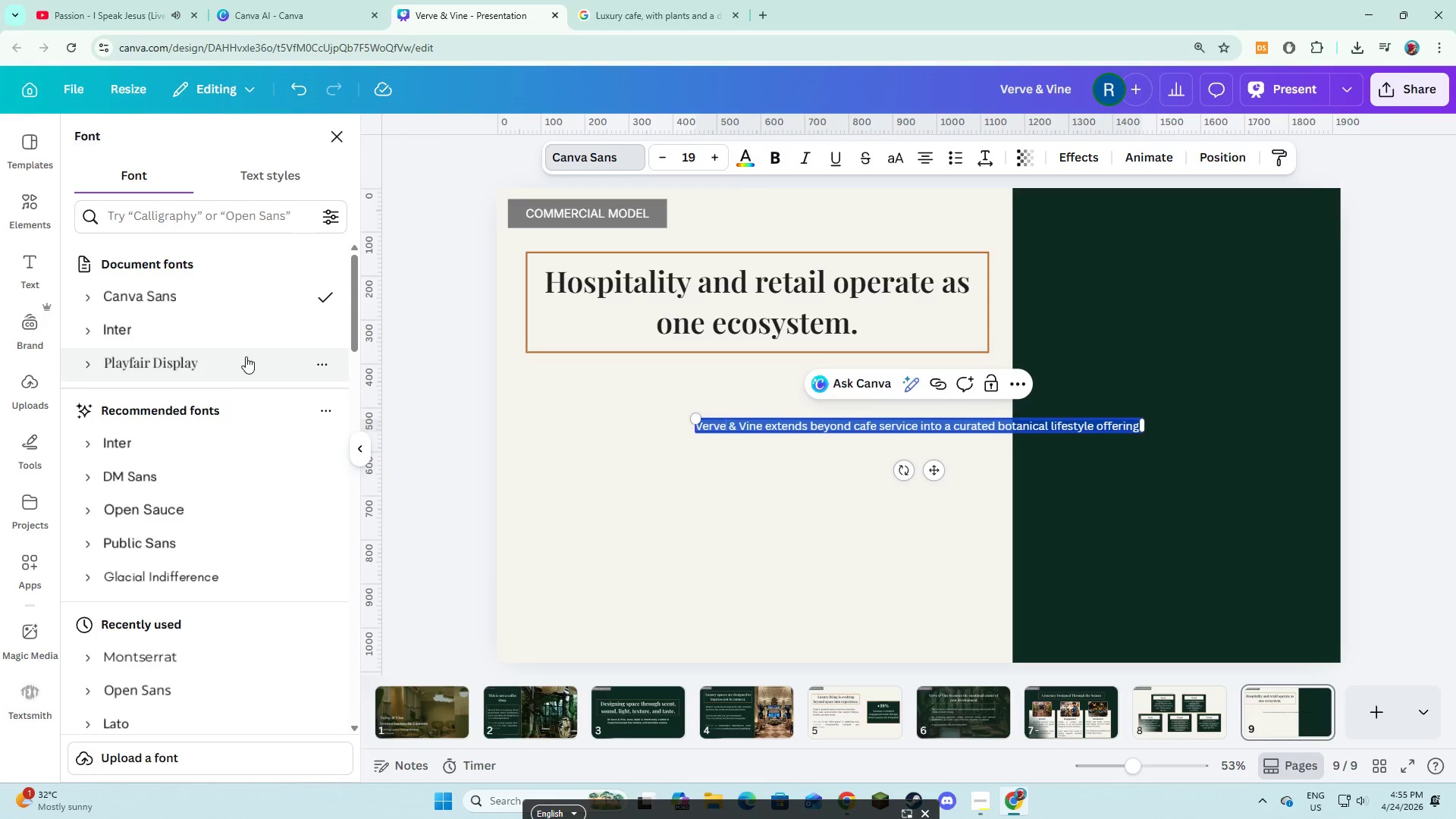 
left_click([224, 336])
 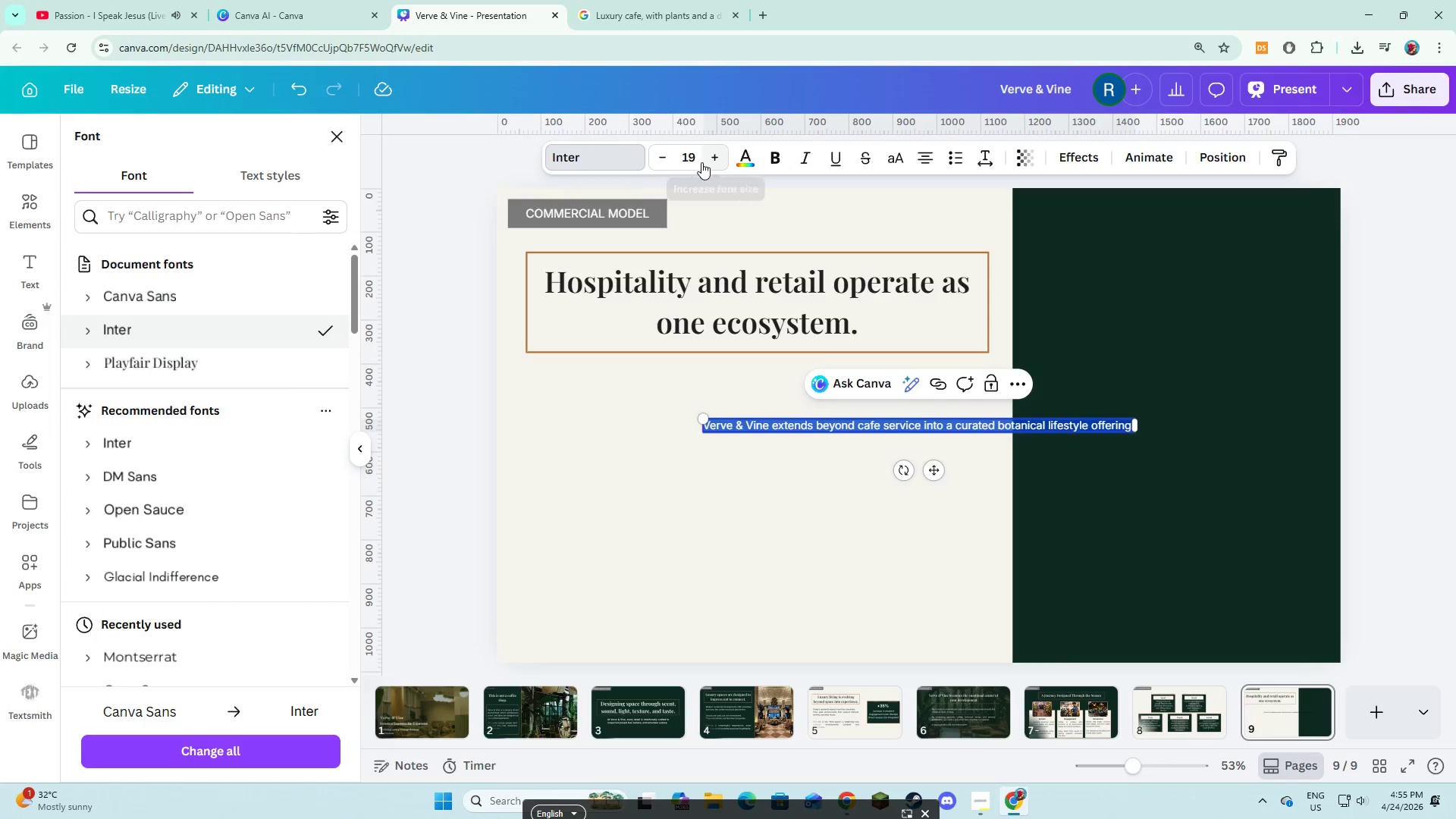 
double_click([717, 160])
 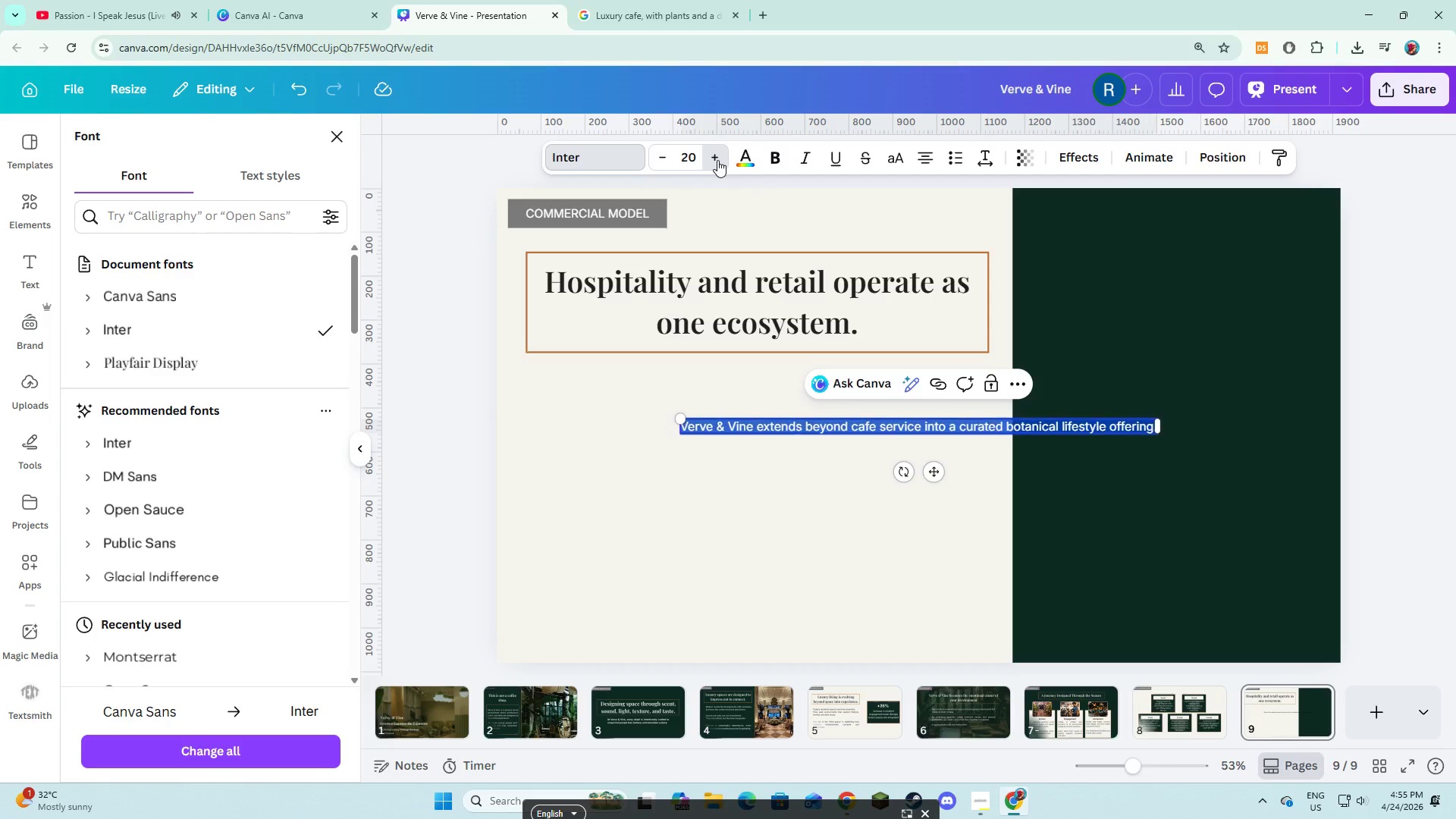 
triple_click([717, 160])
 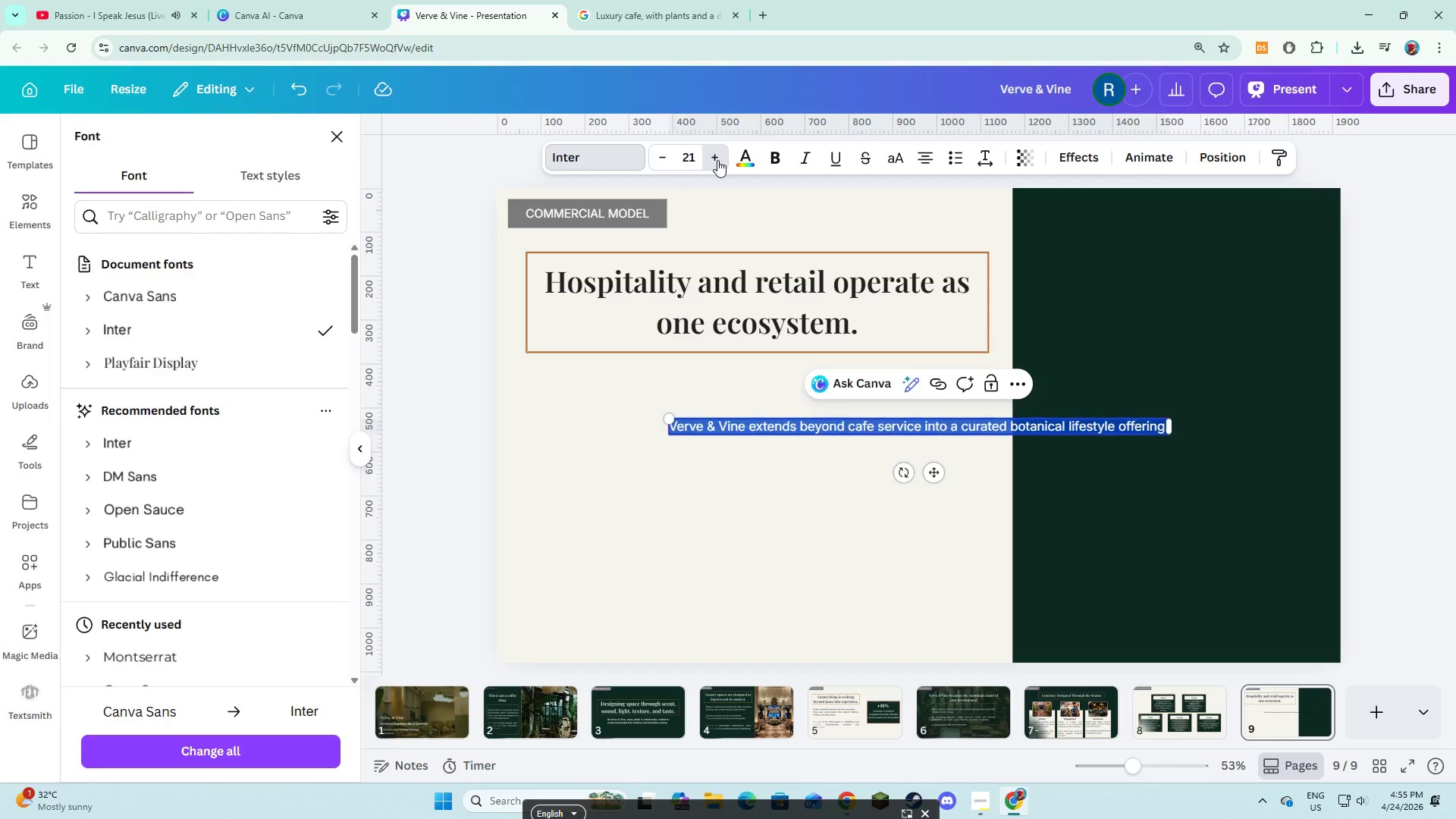 
triple_click([717, 160])
 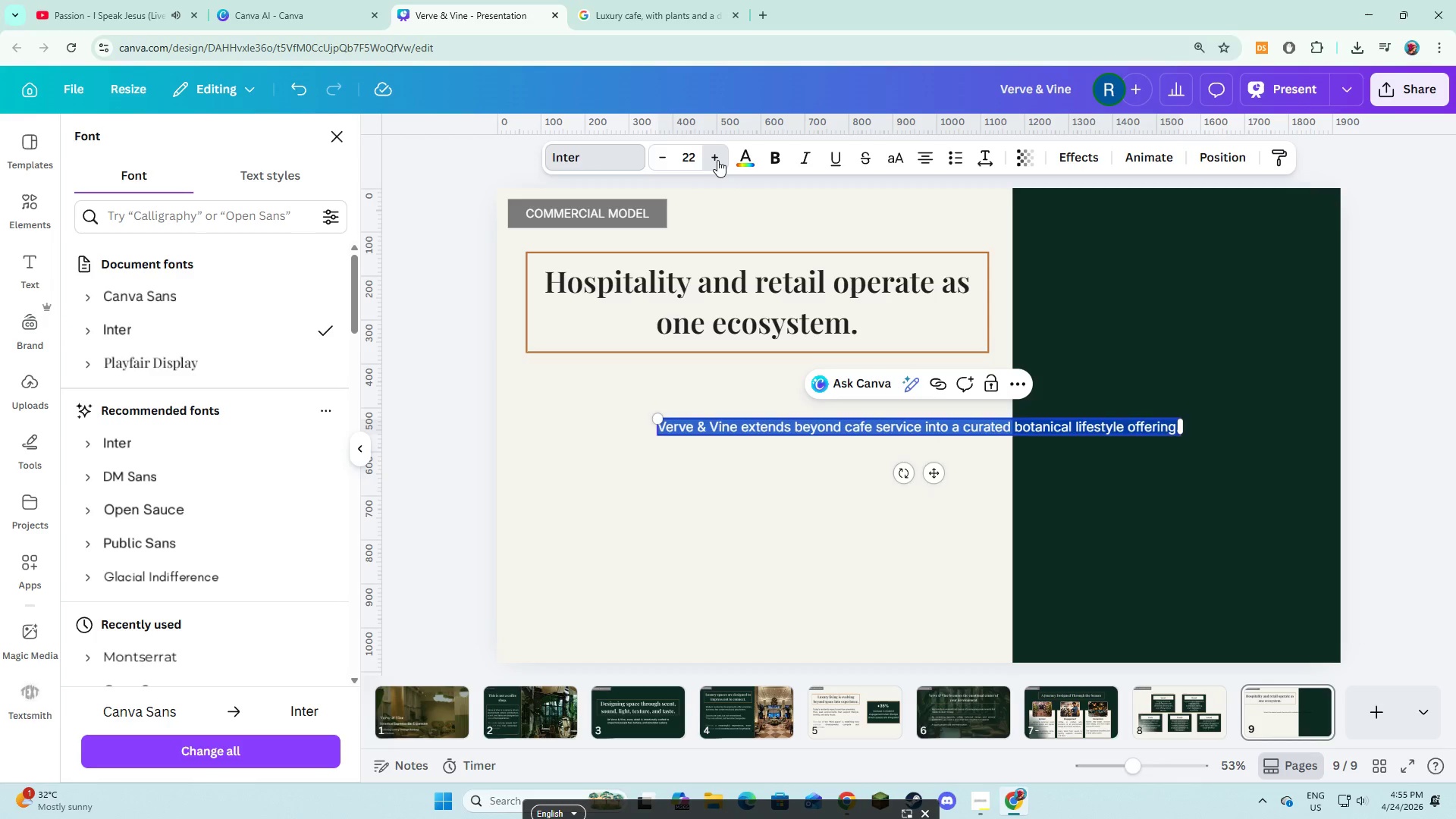 
triple_click([717, 160])
 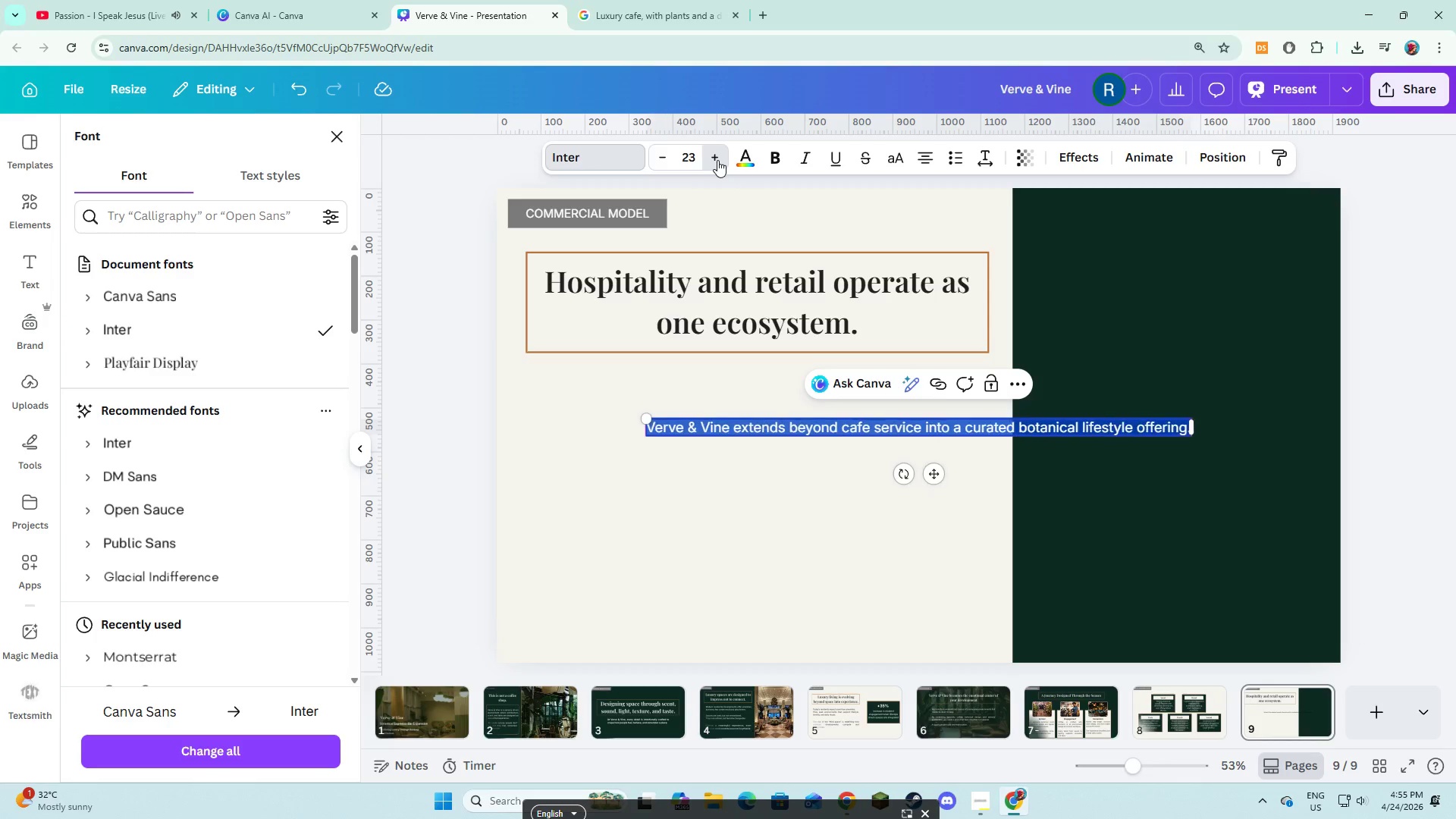 
triple_click([717, 160])
 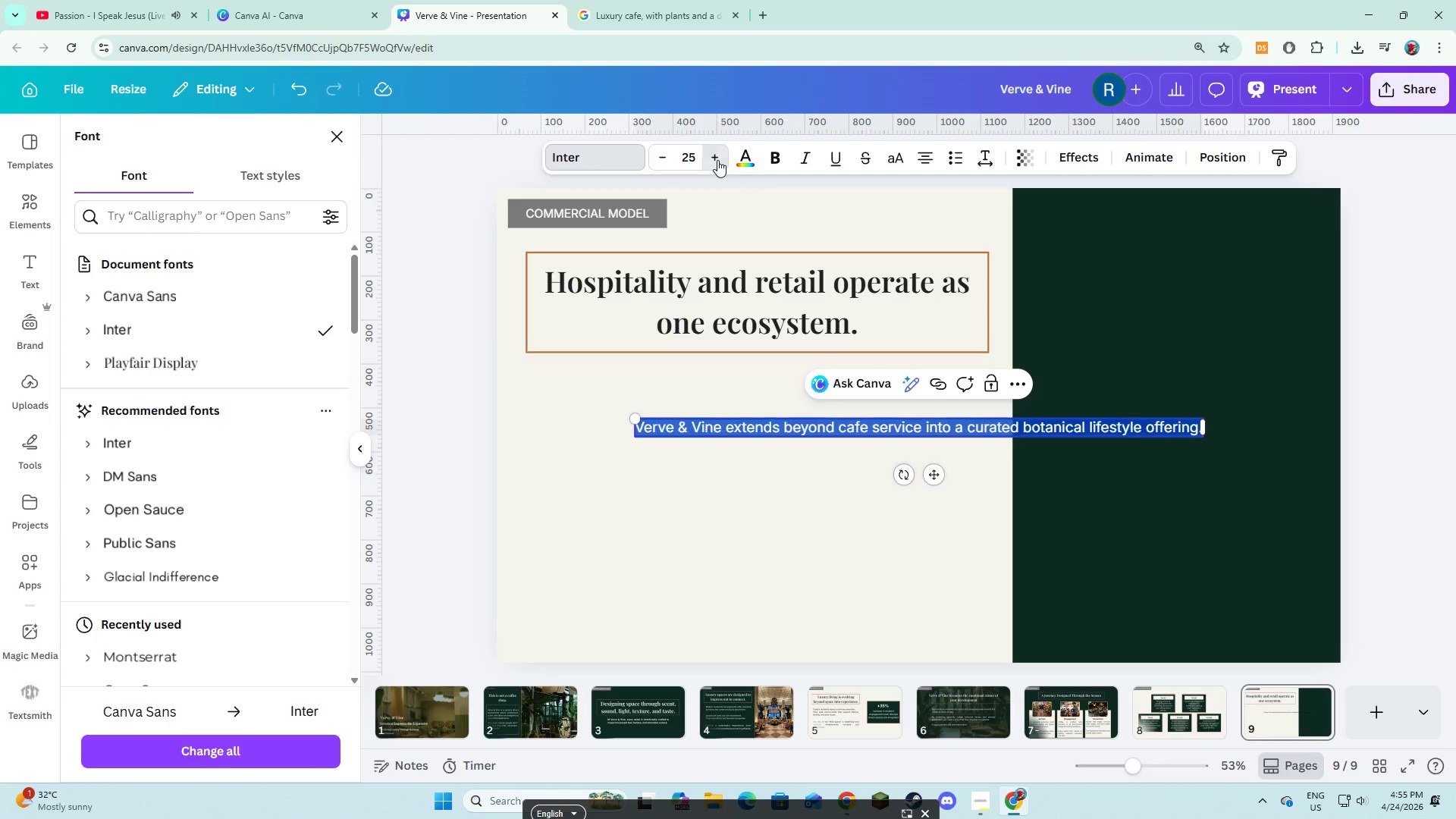 
triple_click([717, 160])
 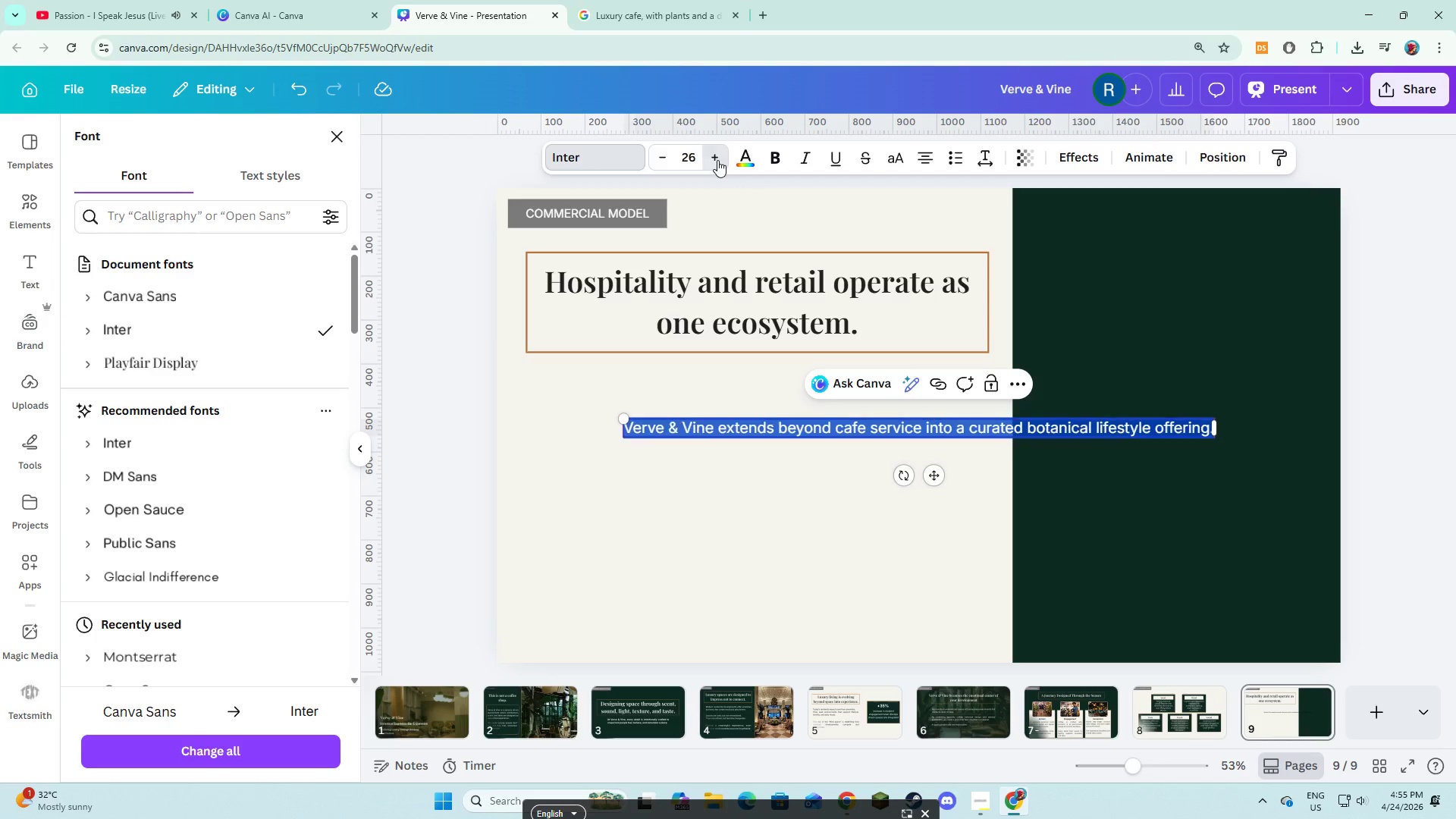 
triple_click([717, 160])
 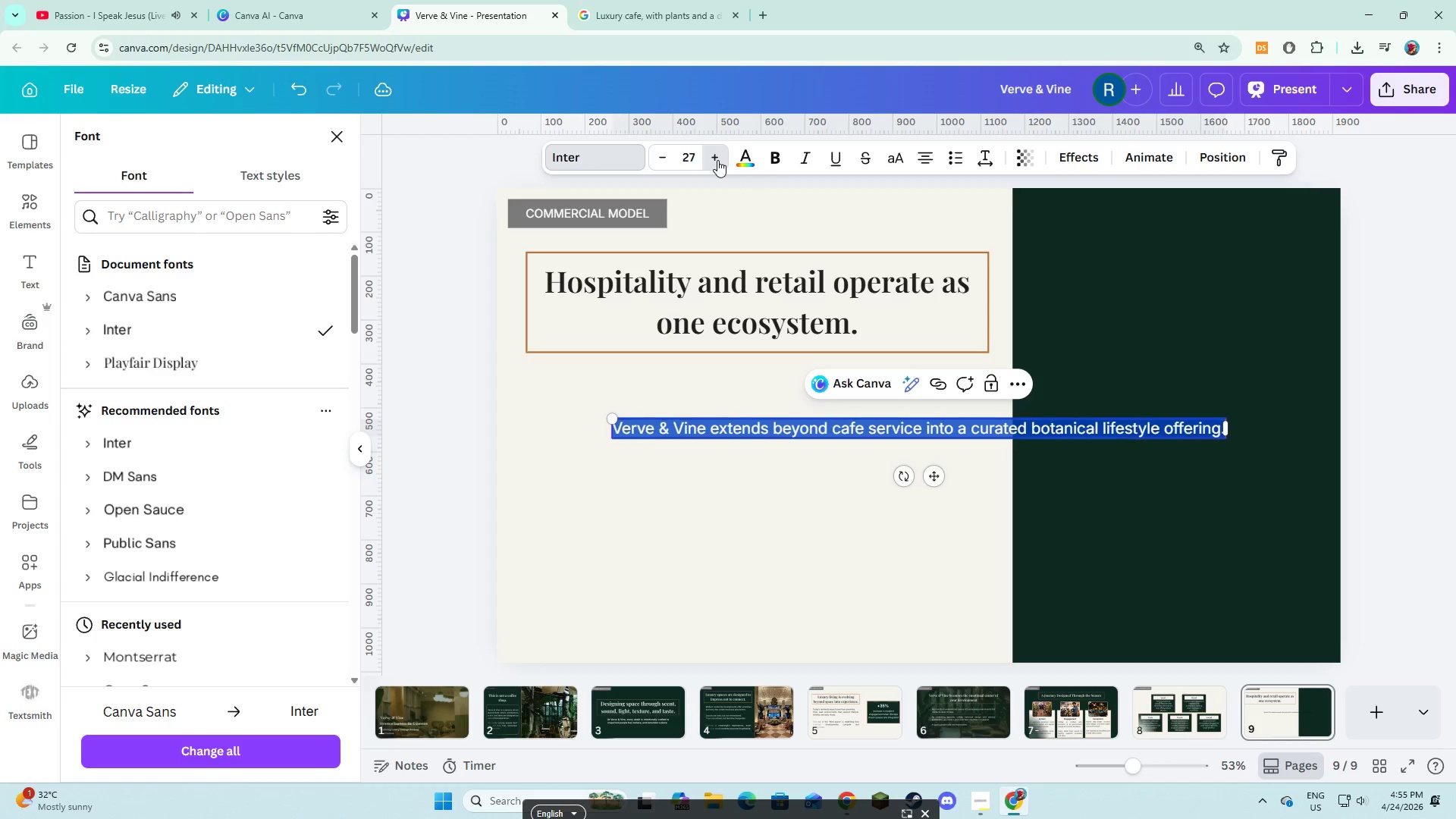 
triple_click([717, 160])
 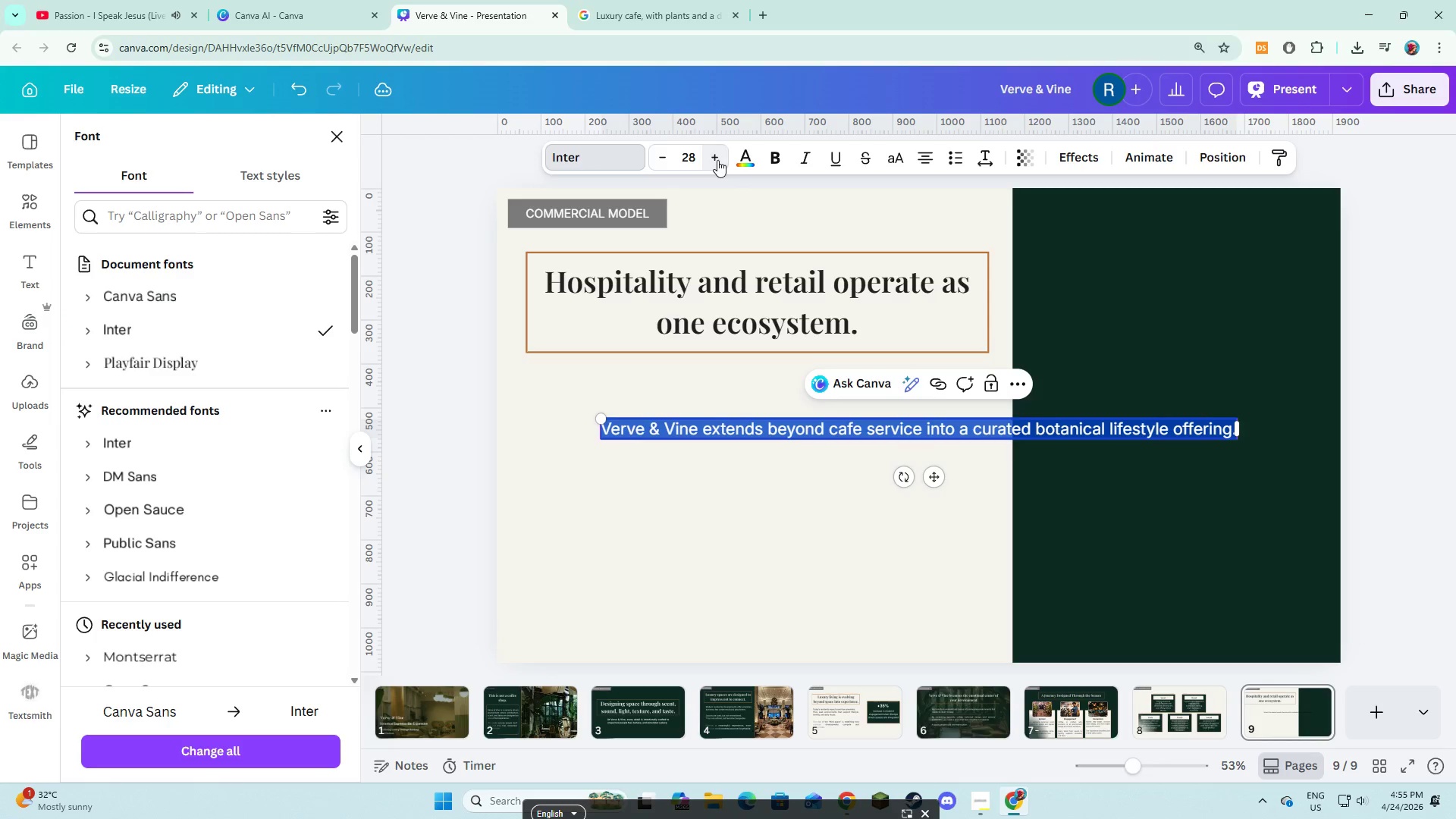 
triple_click([717, 160])
 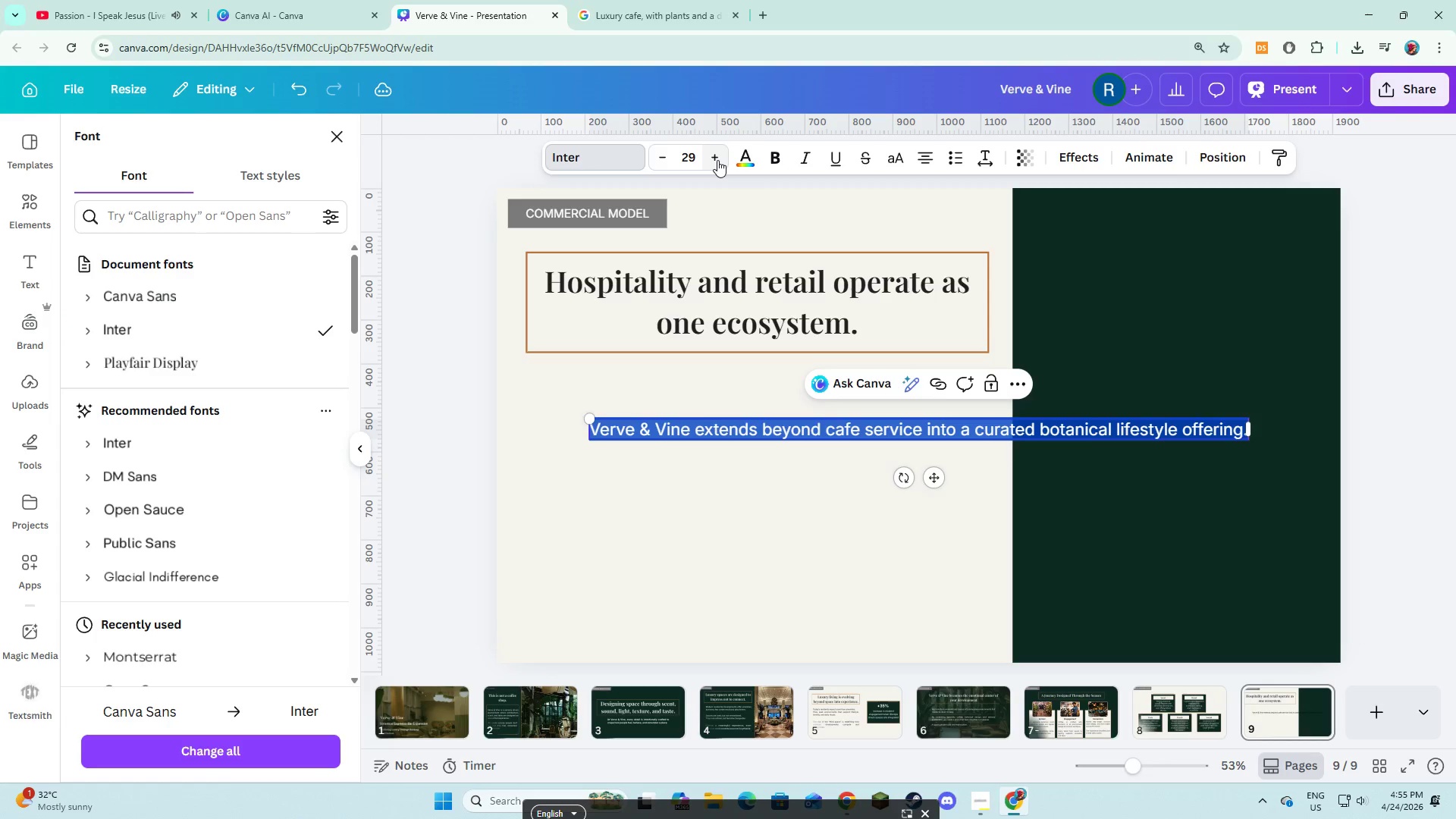 
triple_click([717, 160])
 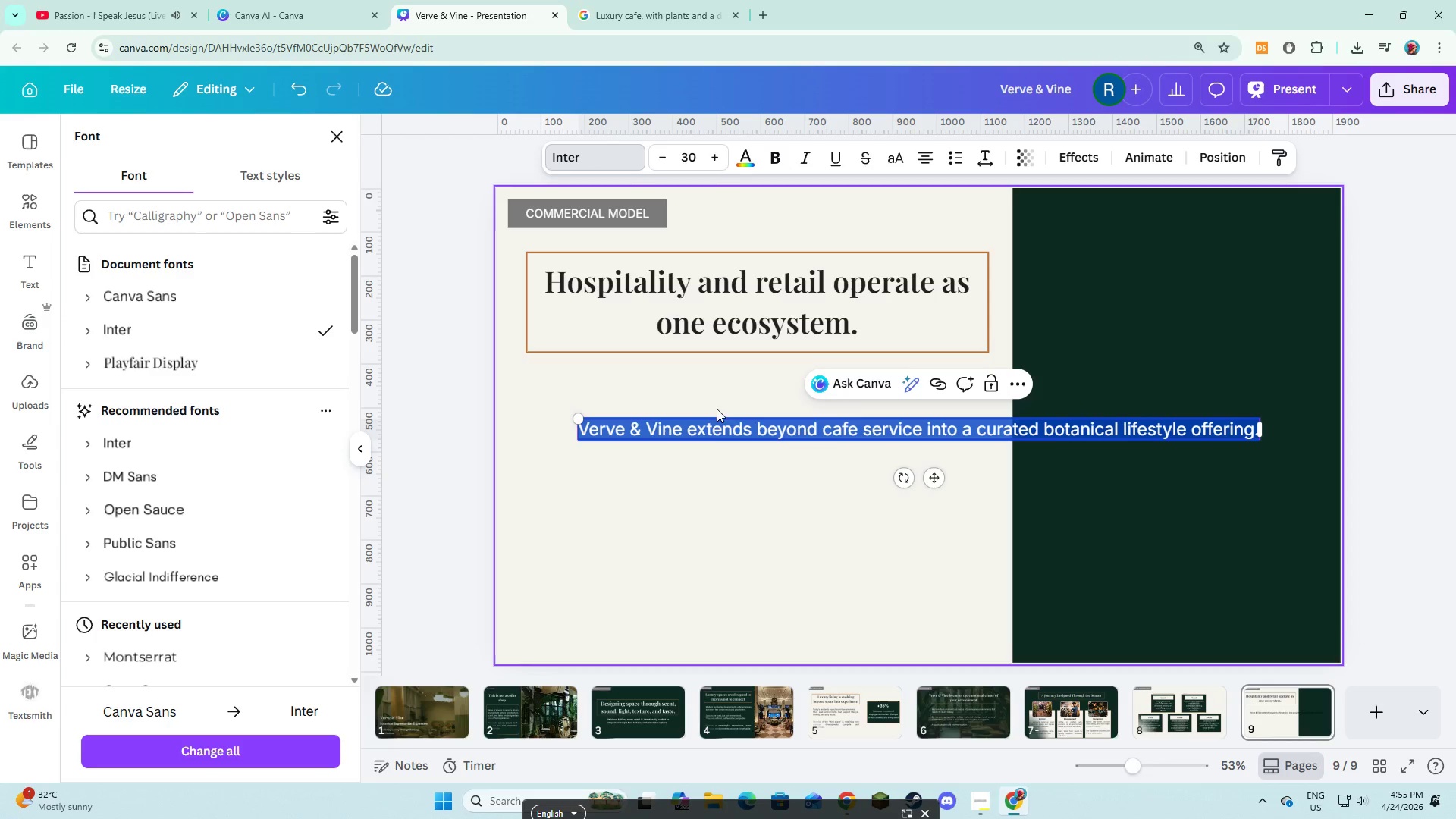 
left_click([717, 453])
 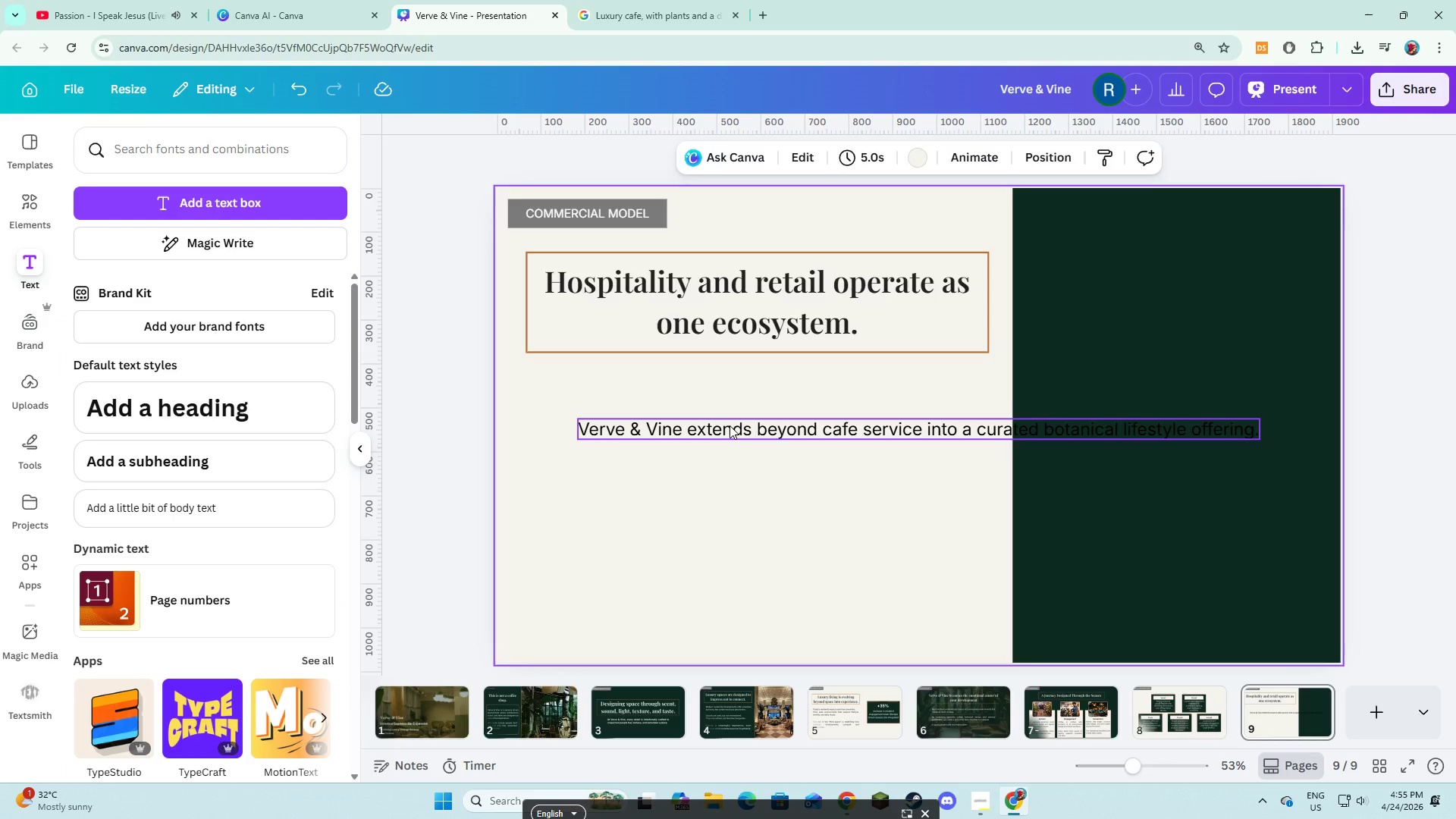 
left_click_drag(start_coordinate=[730, 425], to_coordinate=[692, 403])
 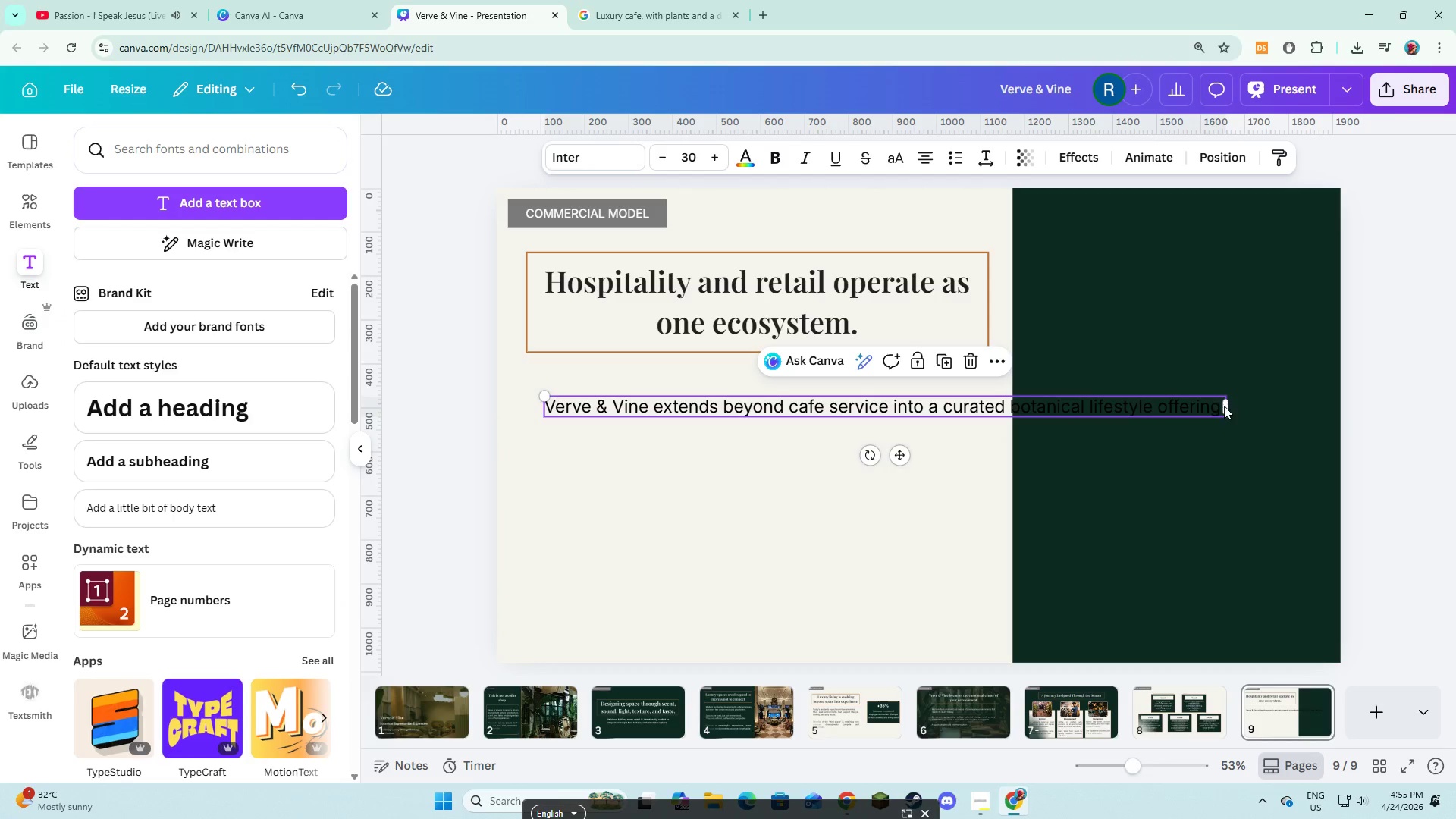 
left_click_drag(start_coordinate=[1228, 406], to_coordinate=[990, 426])
 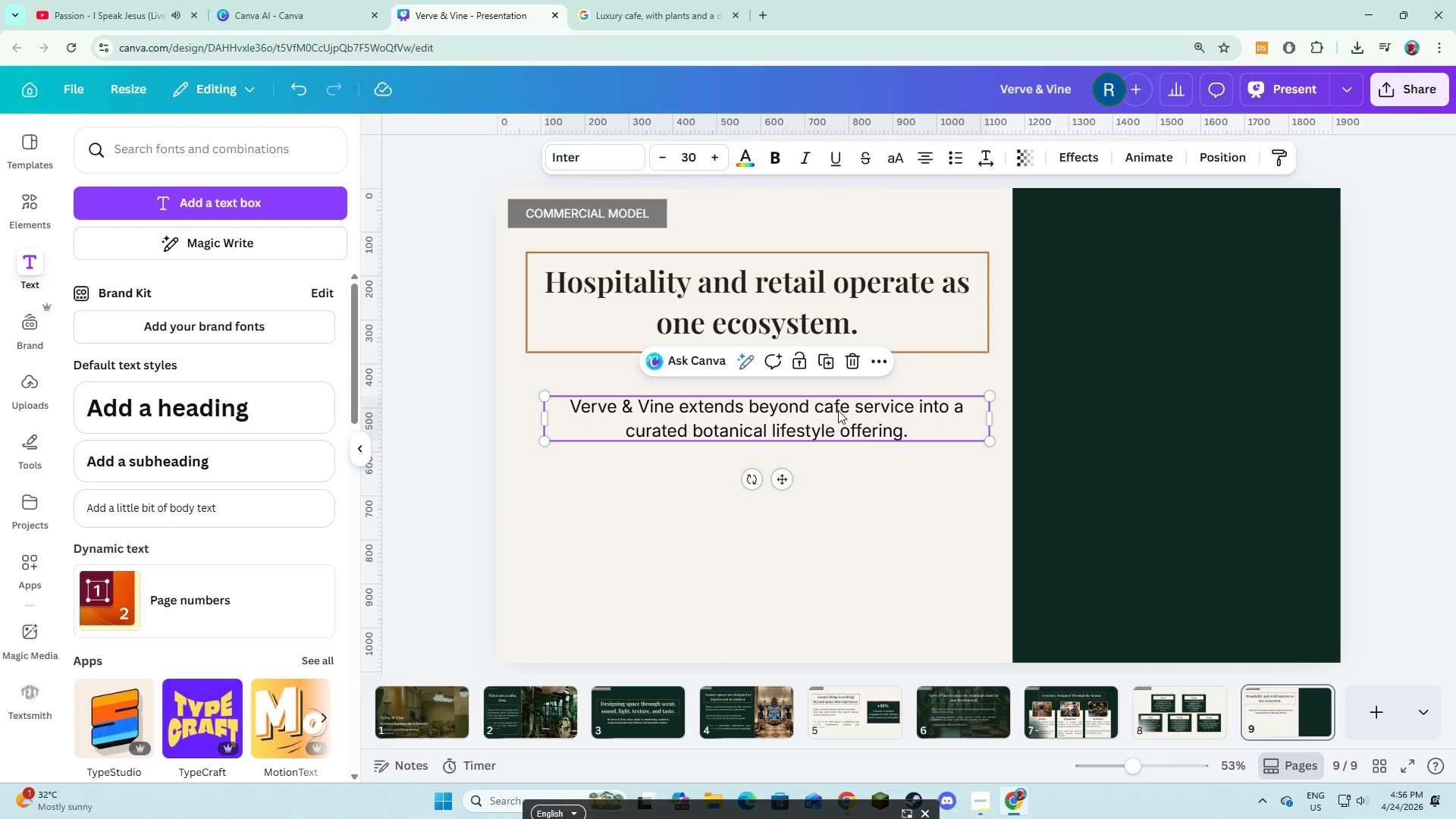 
left_click_drag(start_coordinate=[818, 418], to_coordinate=[809, 419])
 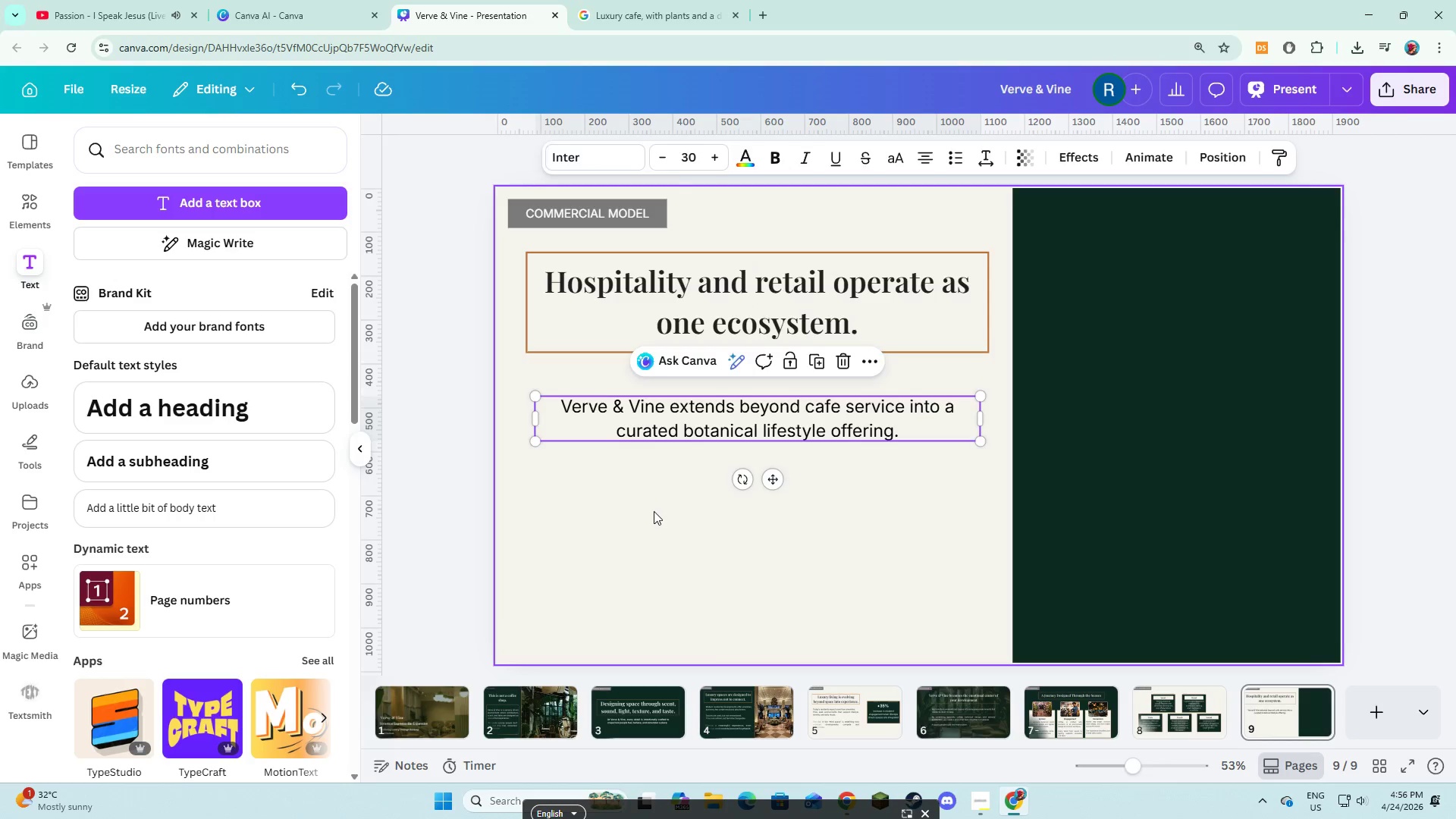 
double_click([676, 428])
 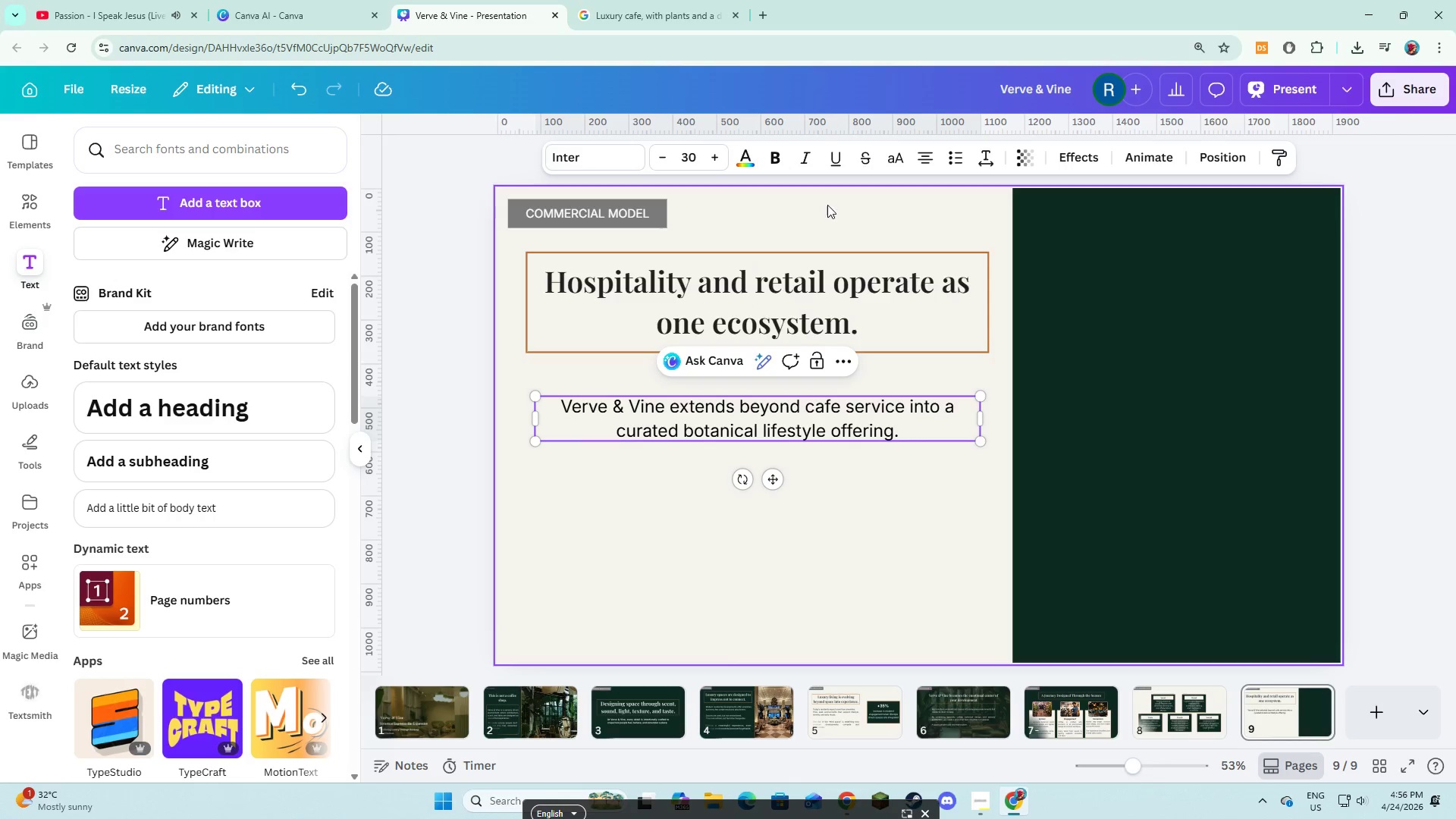 
left_click([918, 161])
 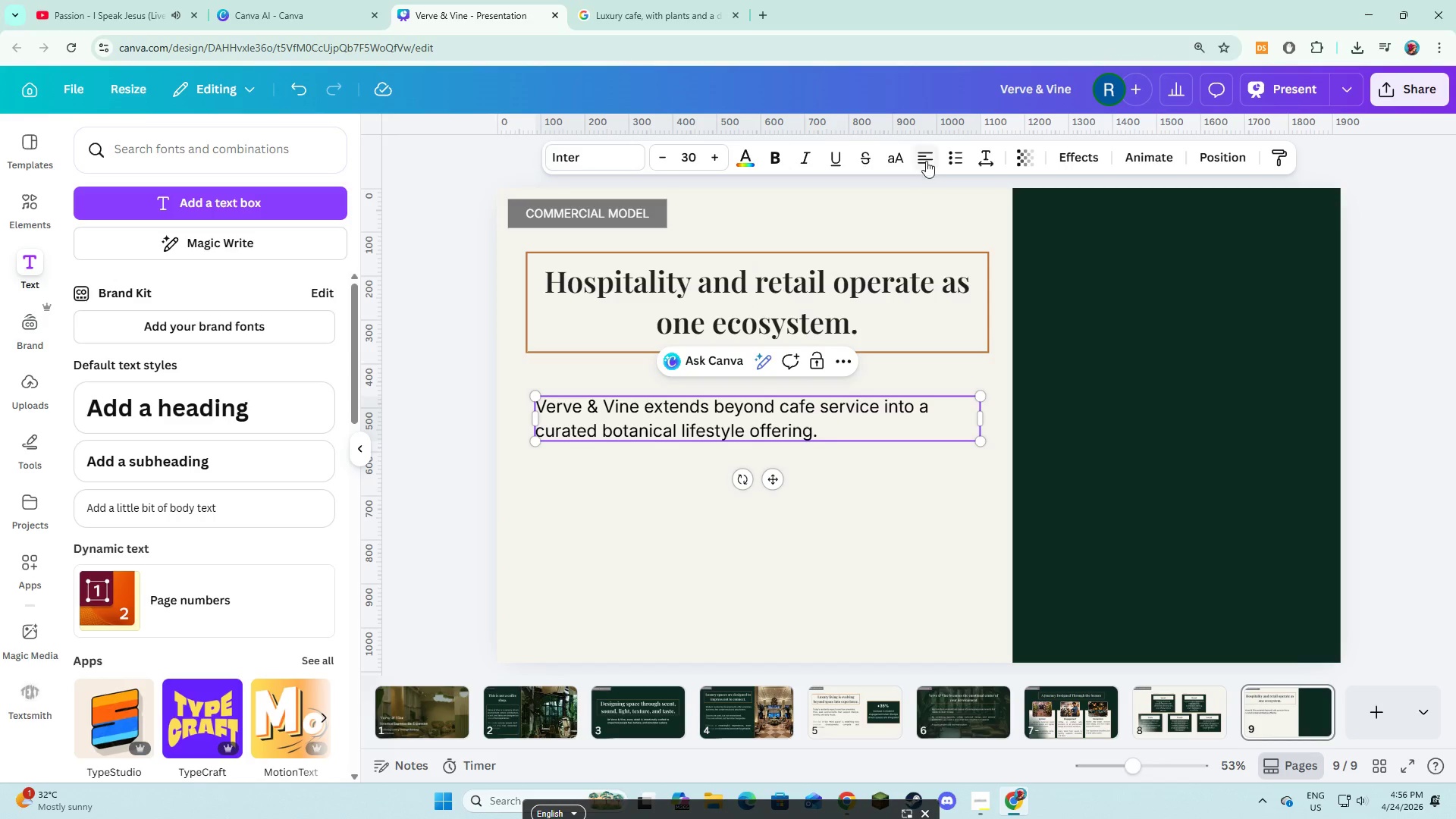 
left_click([926, 158])
 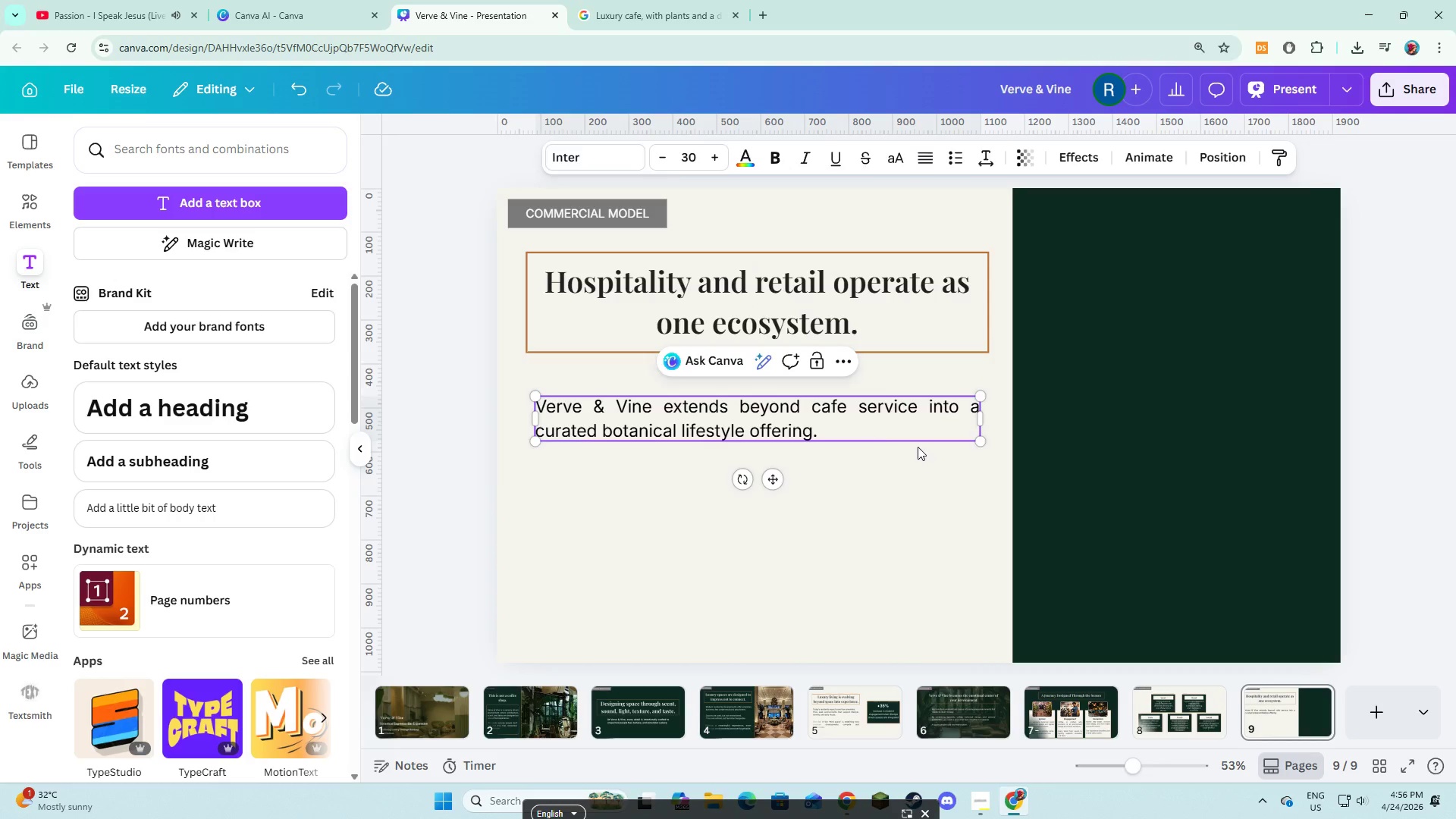 
double_click([805, 424])
 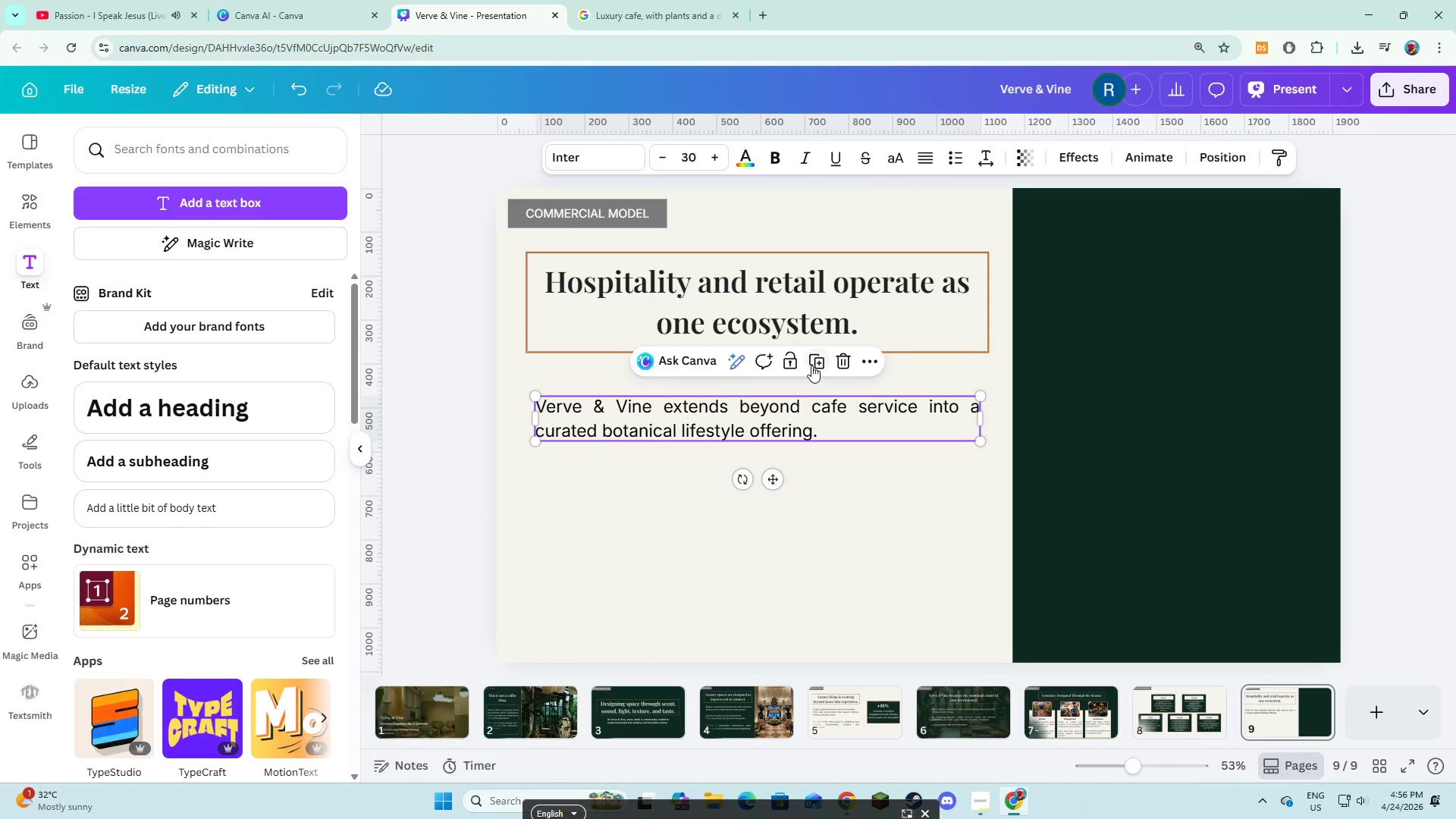 
left_click([811, 366])
 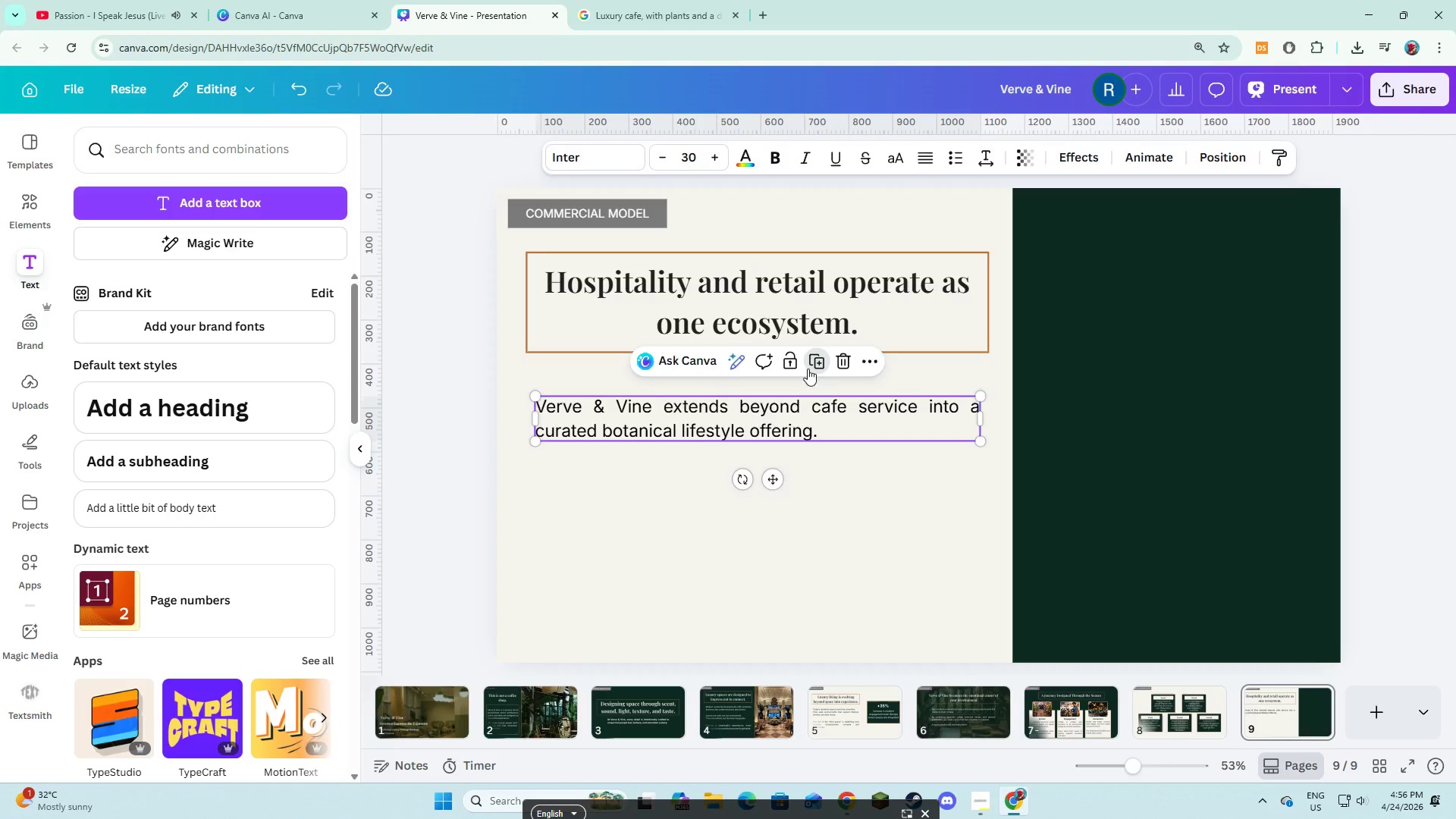 
left_click_drag(start_coordinate=[789, 428], to_coordinate=[788, 483])
 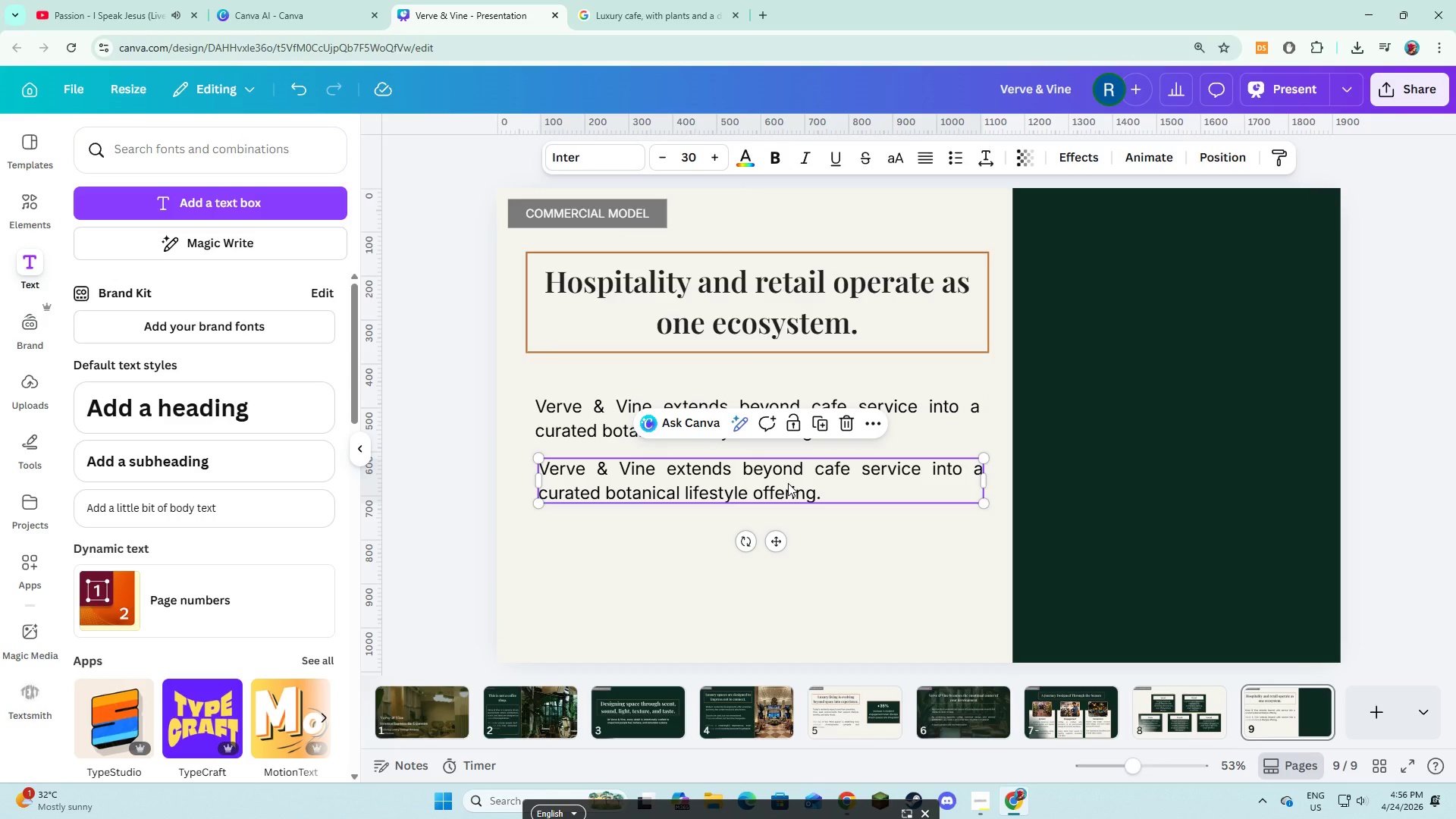 
left_click([788, 483])
 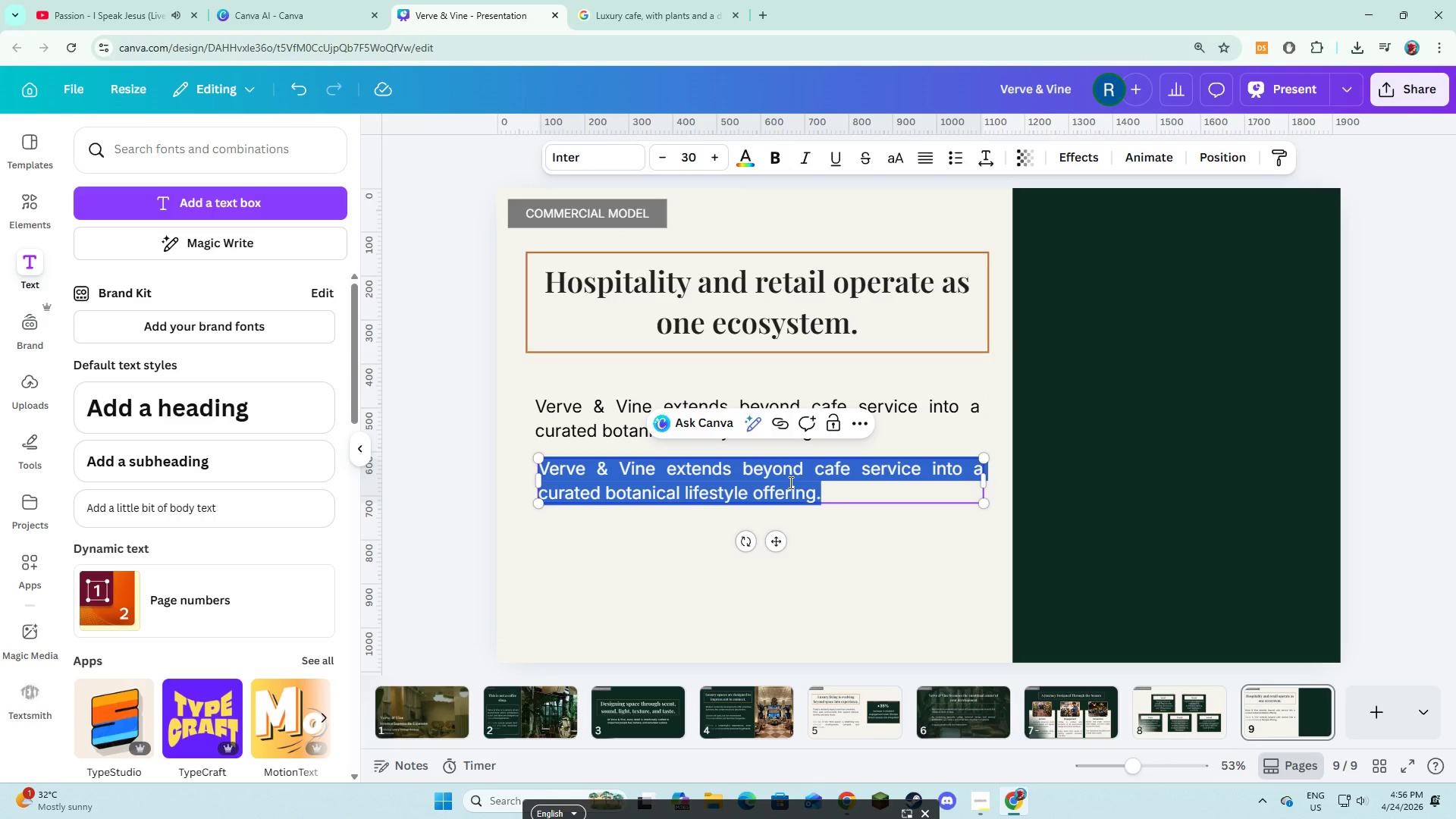 
type(Guests engage, )
key(Backspace)
key(Backspace)
type( with the space through consumption, but remain connc)
key(Backspace)
type(ected )
 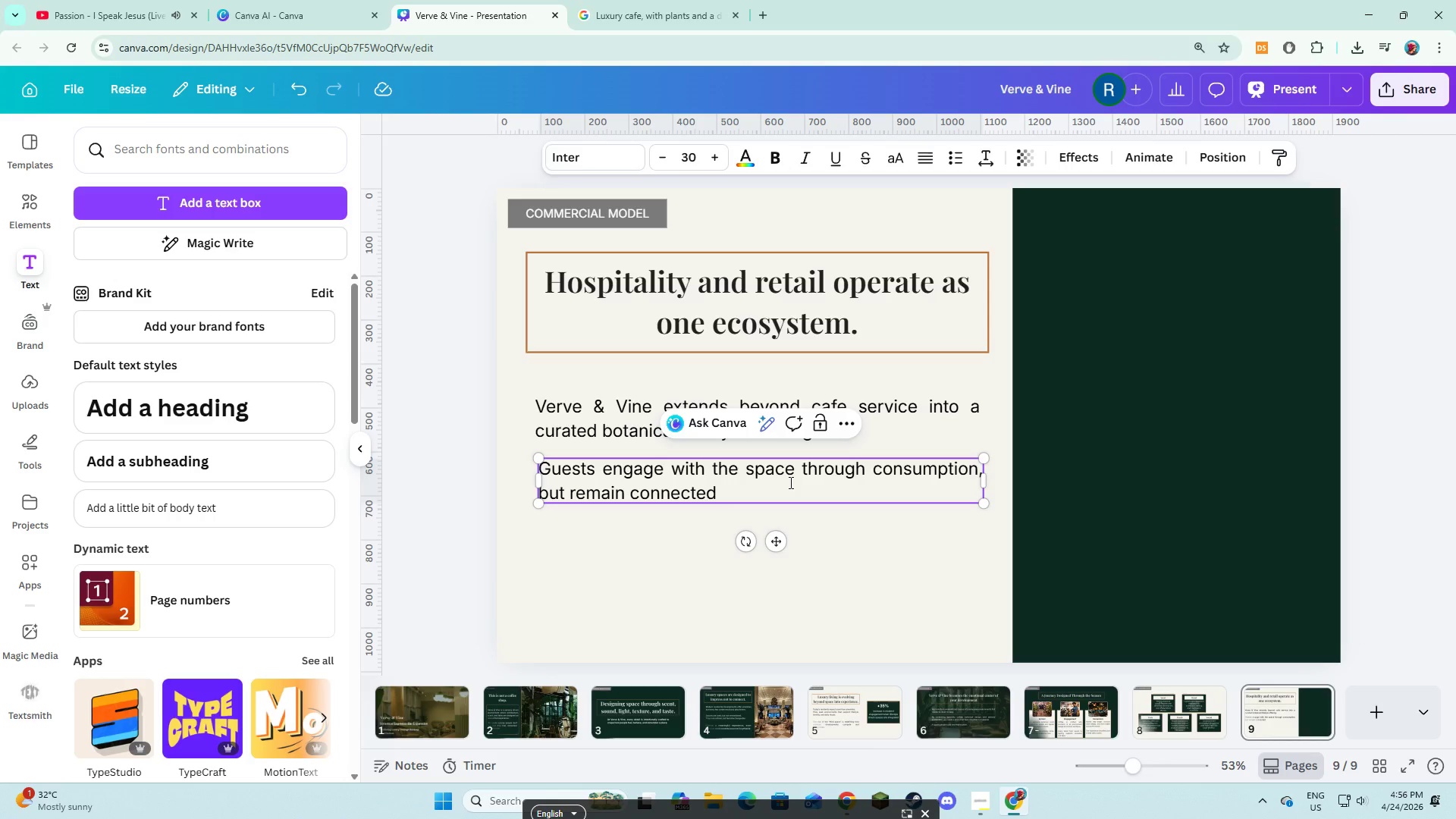 
type(through ownership of its elemens)
key(Backspace)
type(ts.)
 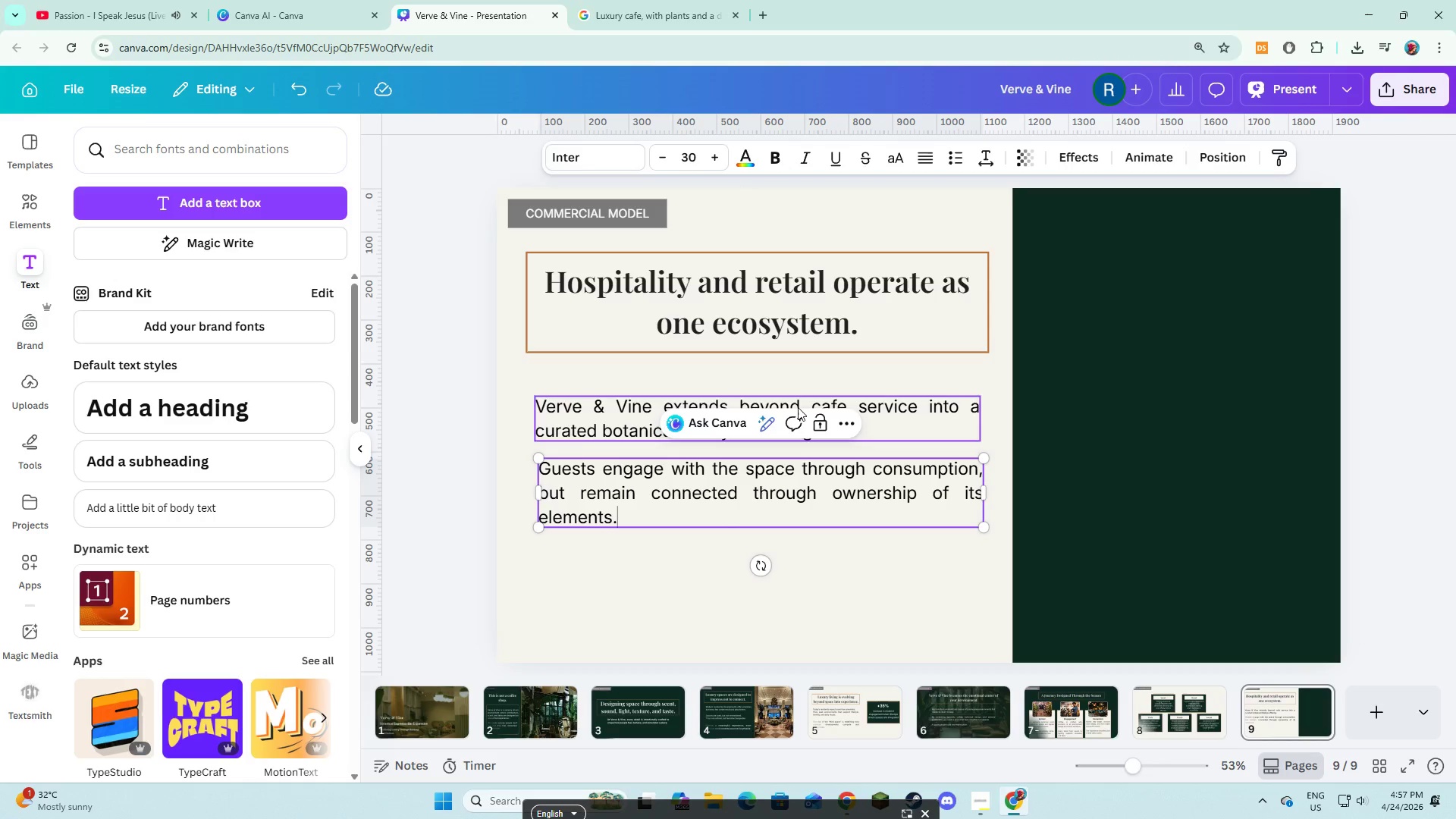 
left_click([726, 538])
 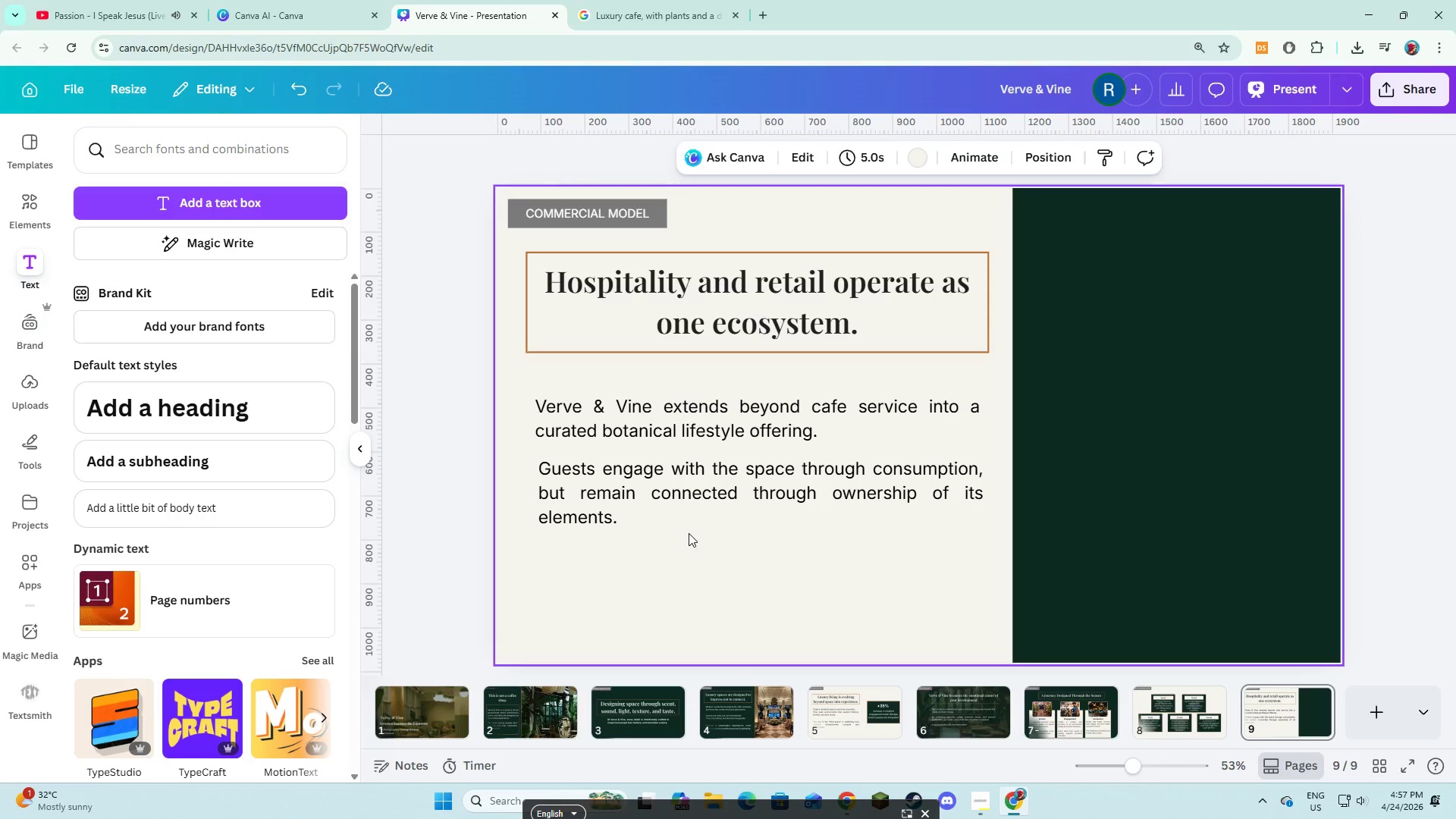 
left_click([692, 512])
 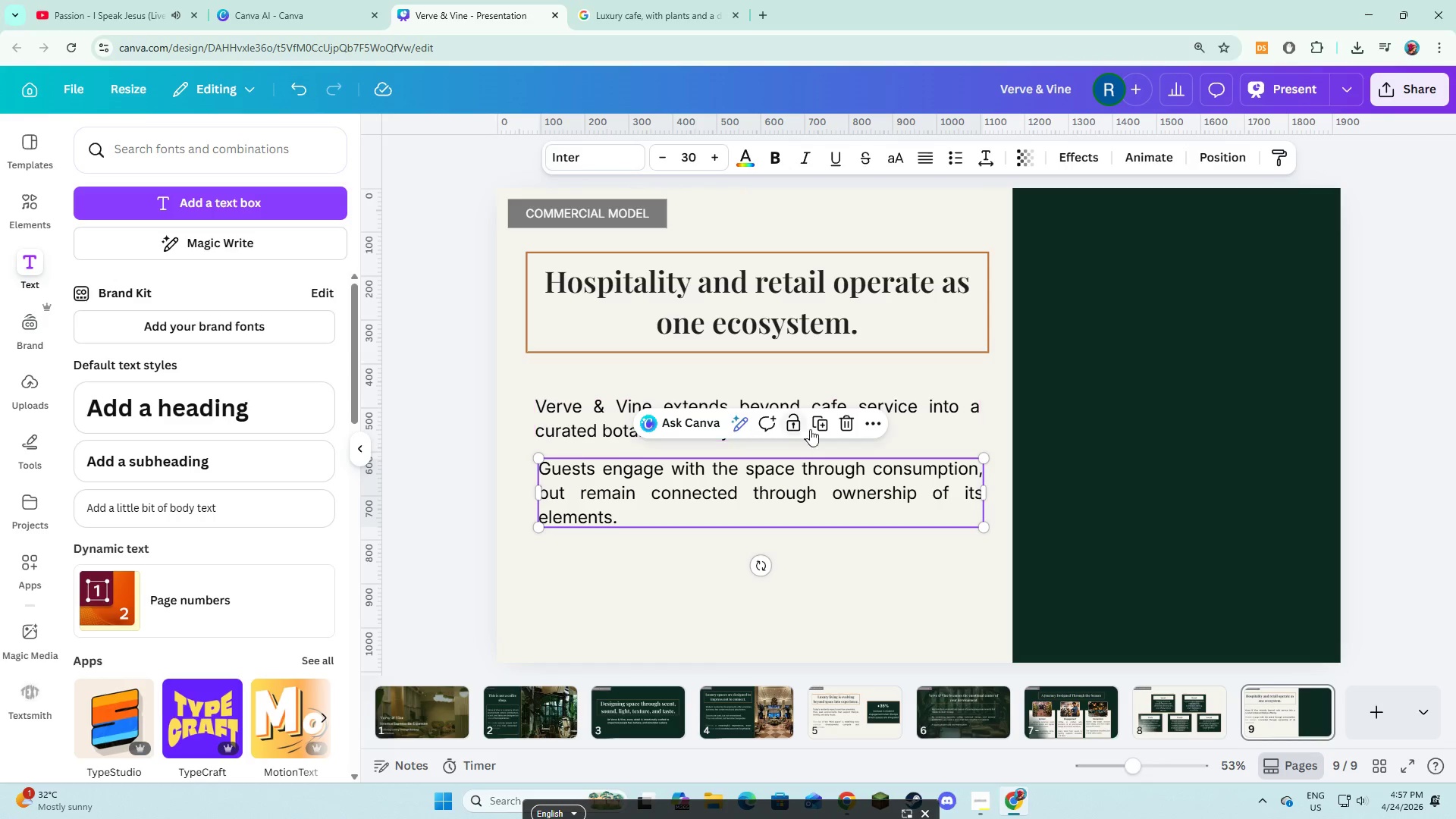 
left_click([811, 428])
 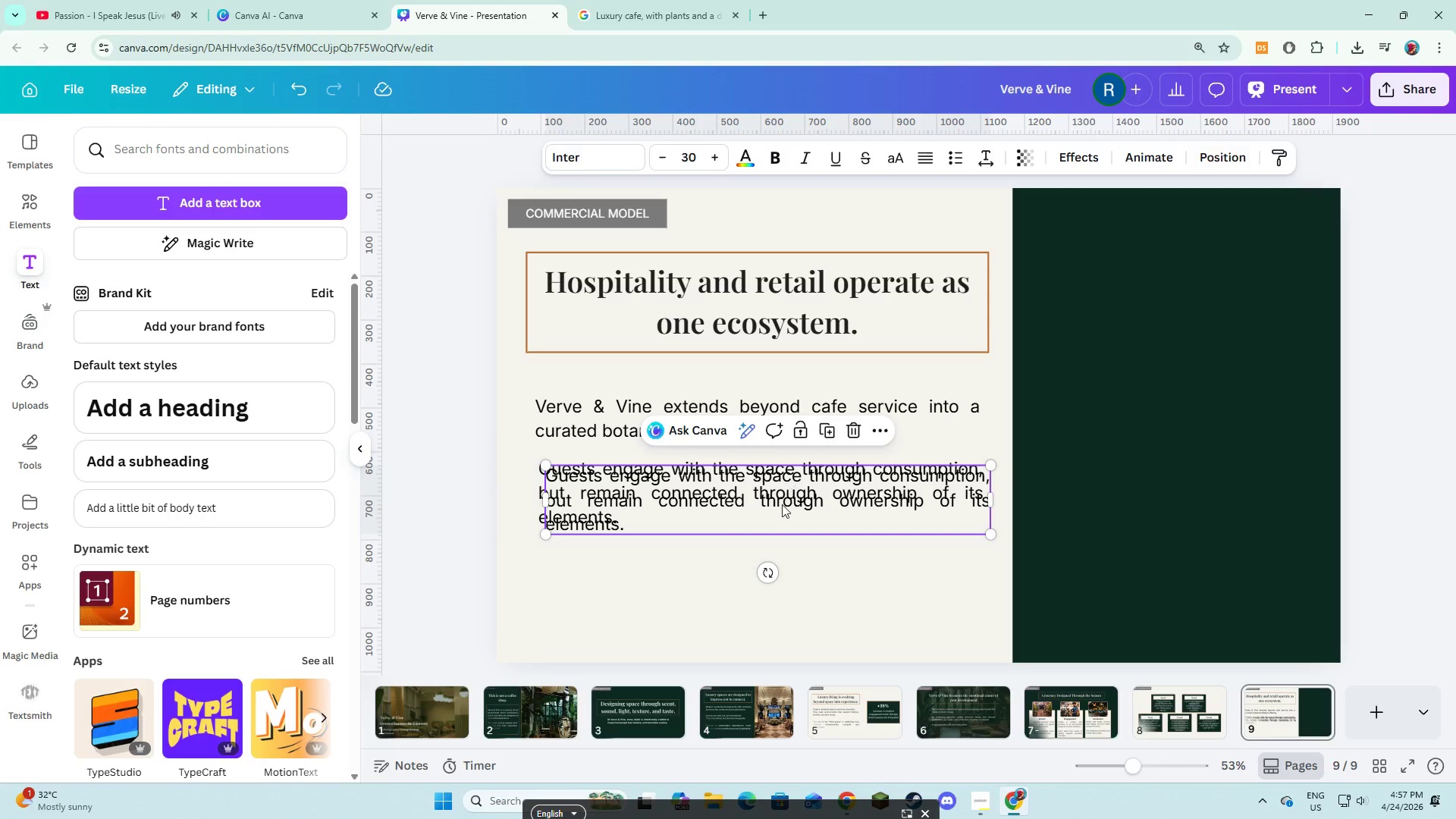 
left_click_drag(start_coordinate=[784, 493], to_coordinate=[774, 578])
 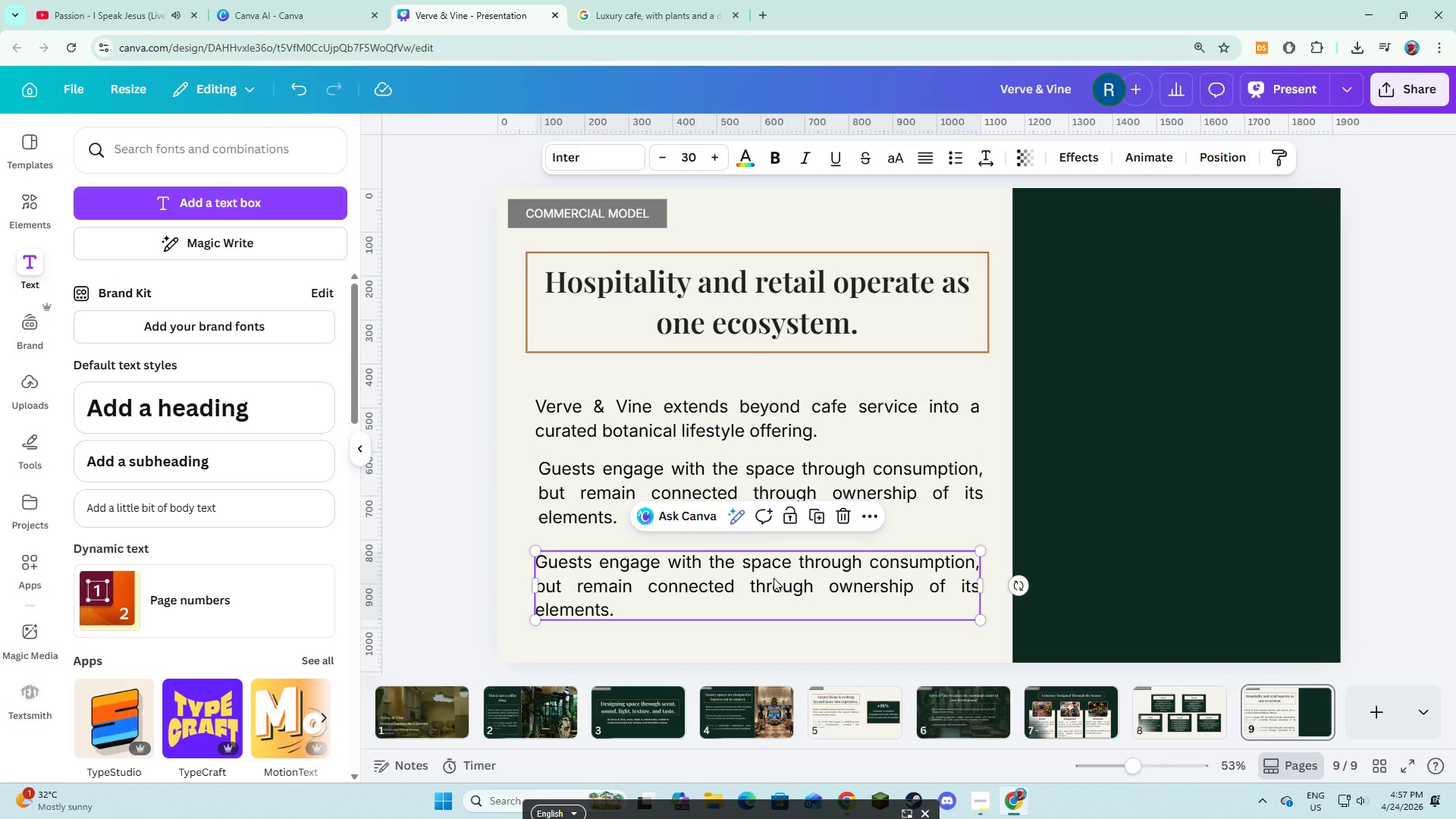 
left_click([774, 578])
 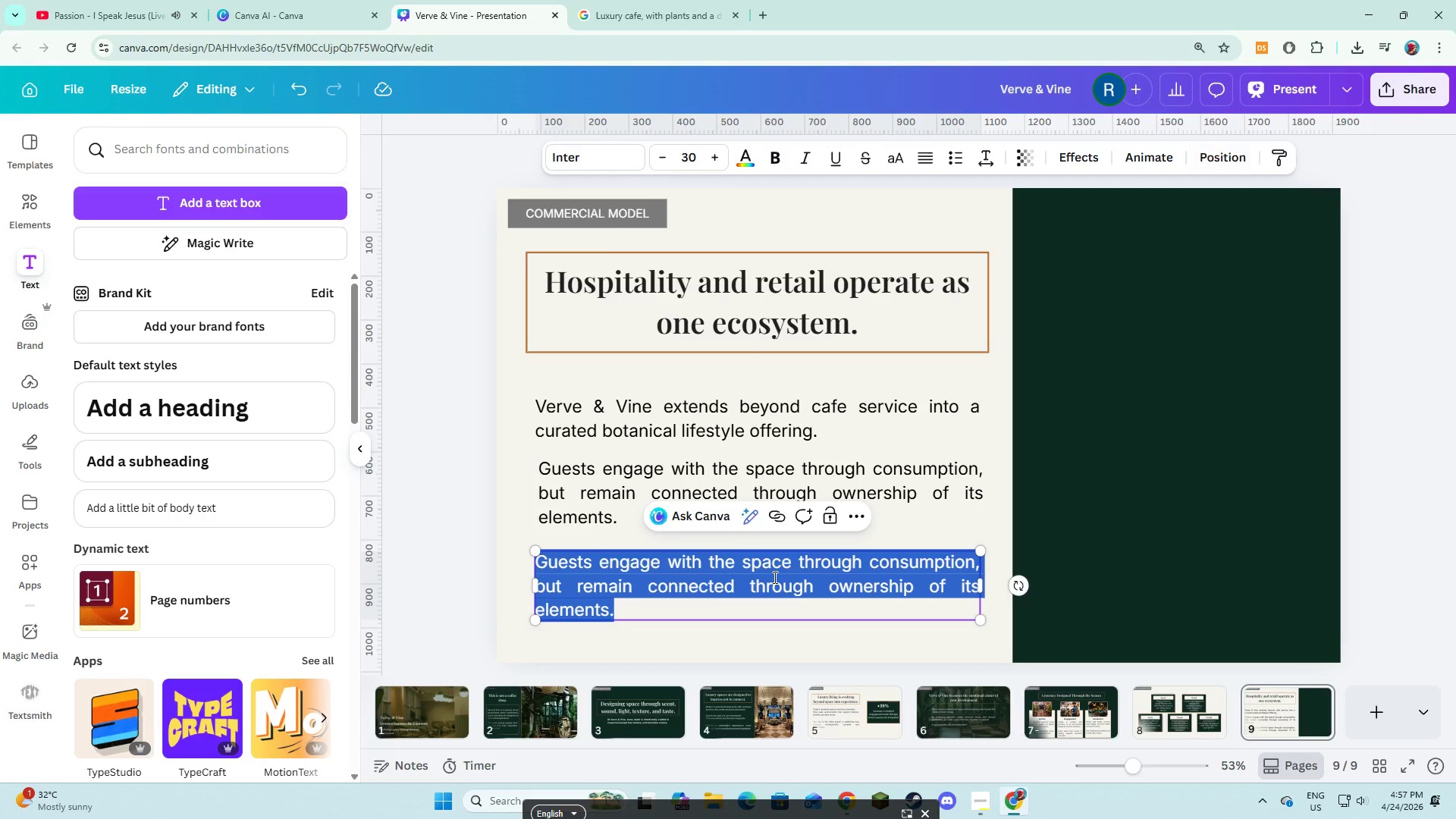 
type(This creates a continuous revenue loop acc)
key(Backspace)
type(ross ep)
key(Backspace)
type(xo)
key(Backspace)
type(perience, product, and identity.)
 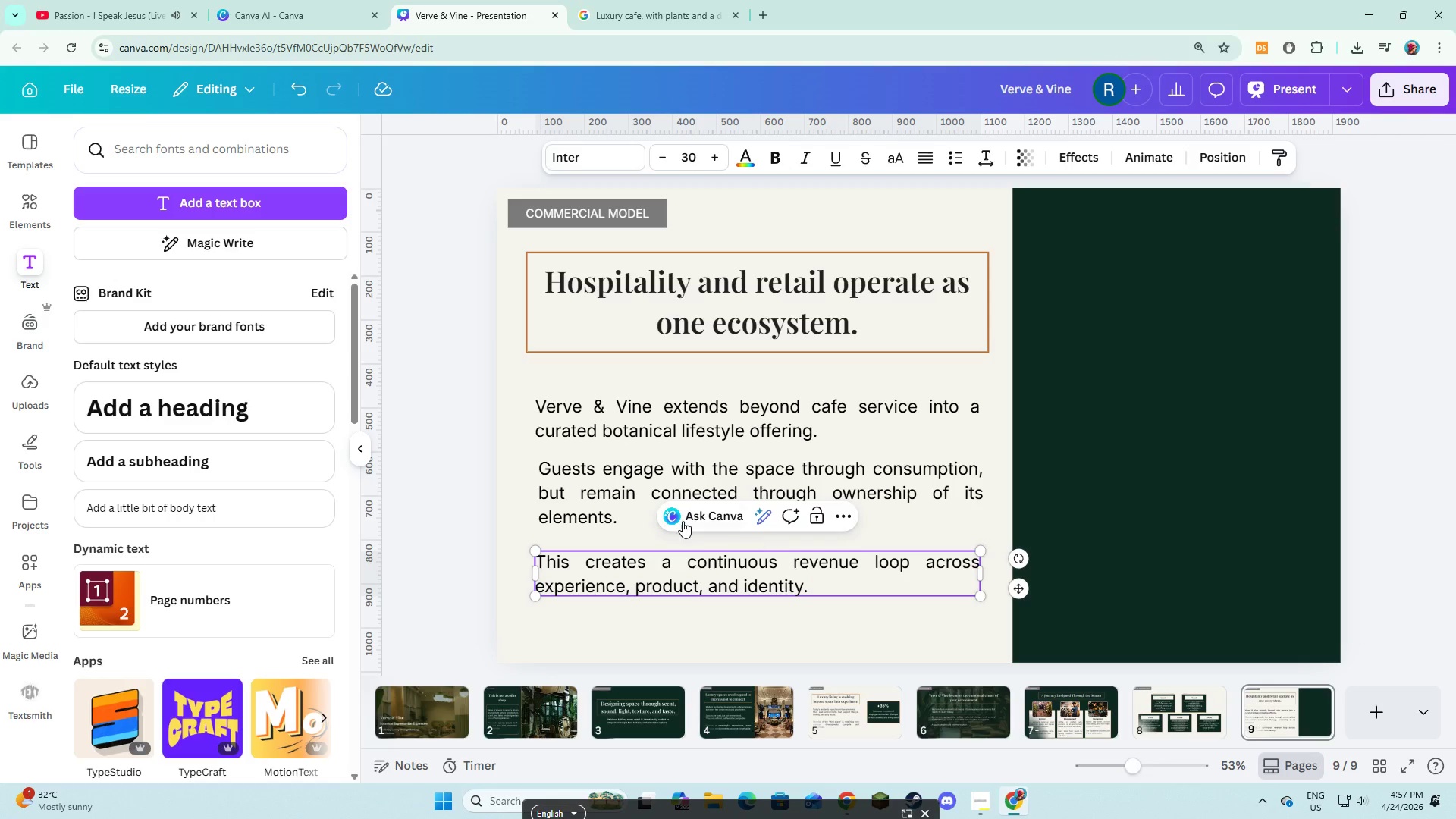 
left_click_drag(start_coordinate=[671, 560], to_coordinate=[668, 553])
 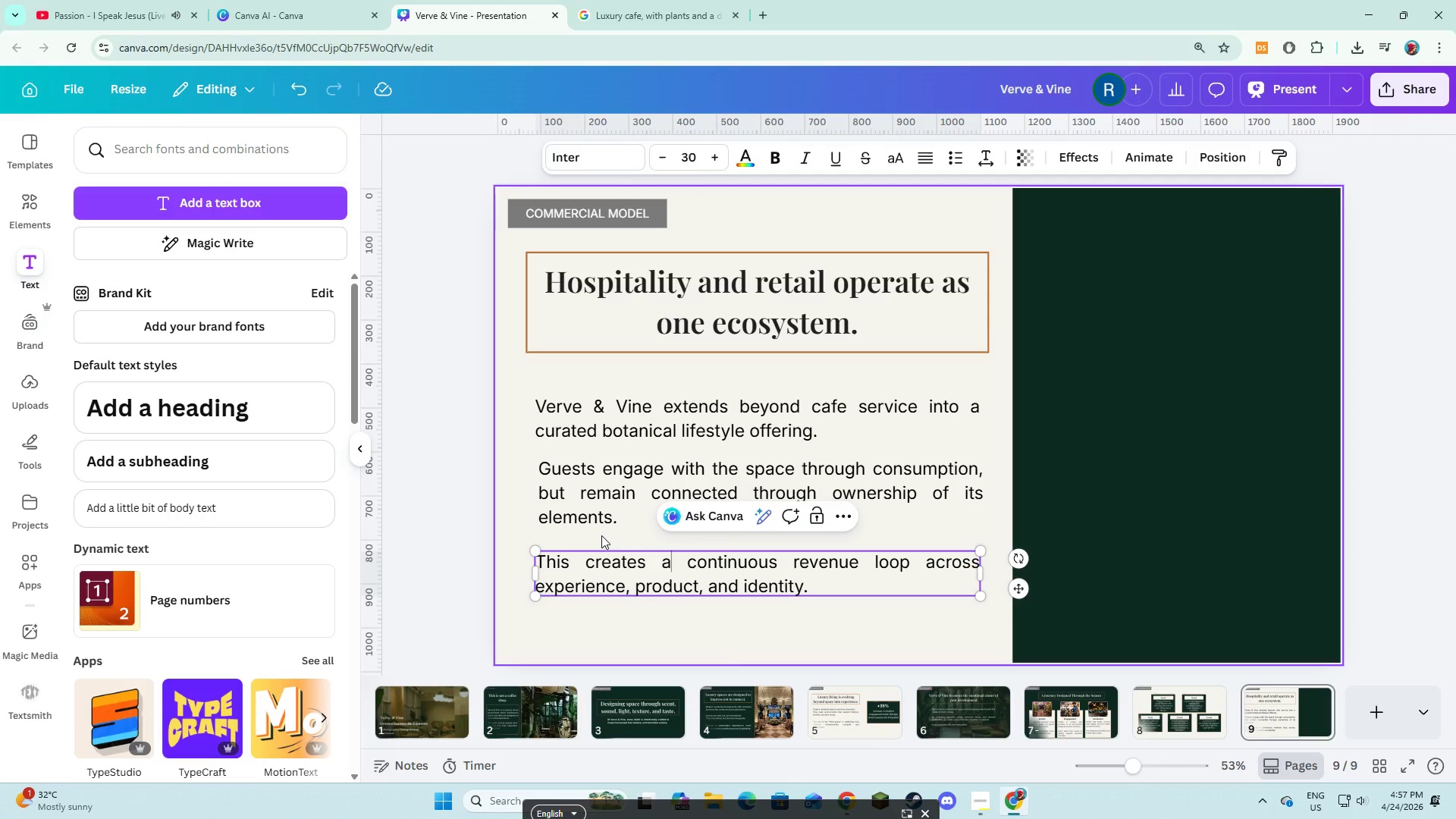 
left_click([601, 535])
 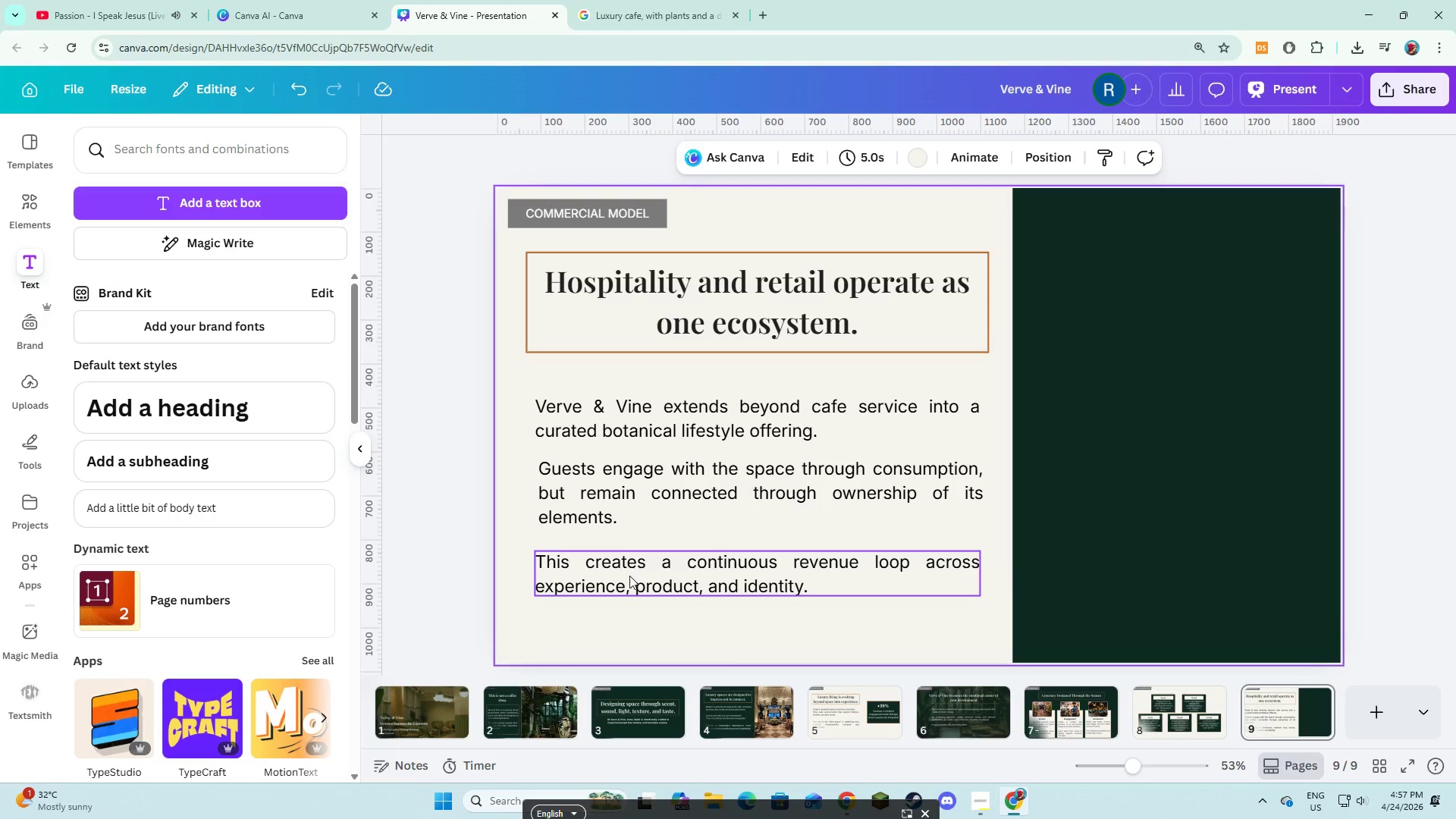 
left_click_drag(start_coordinate=[629, 576], to_coordinate=[630, 570])
 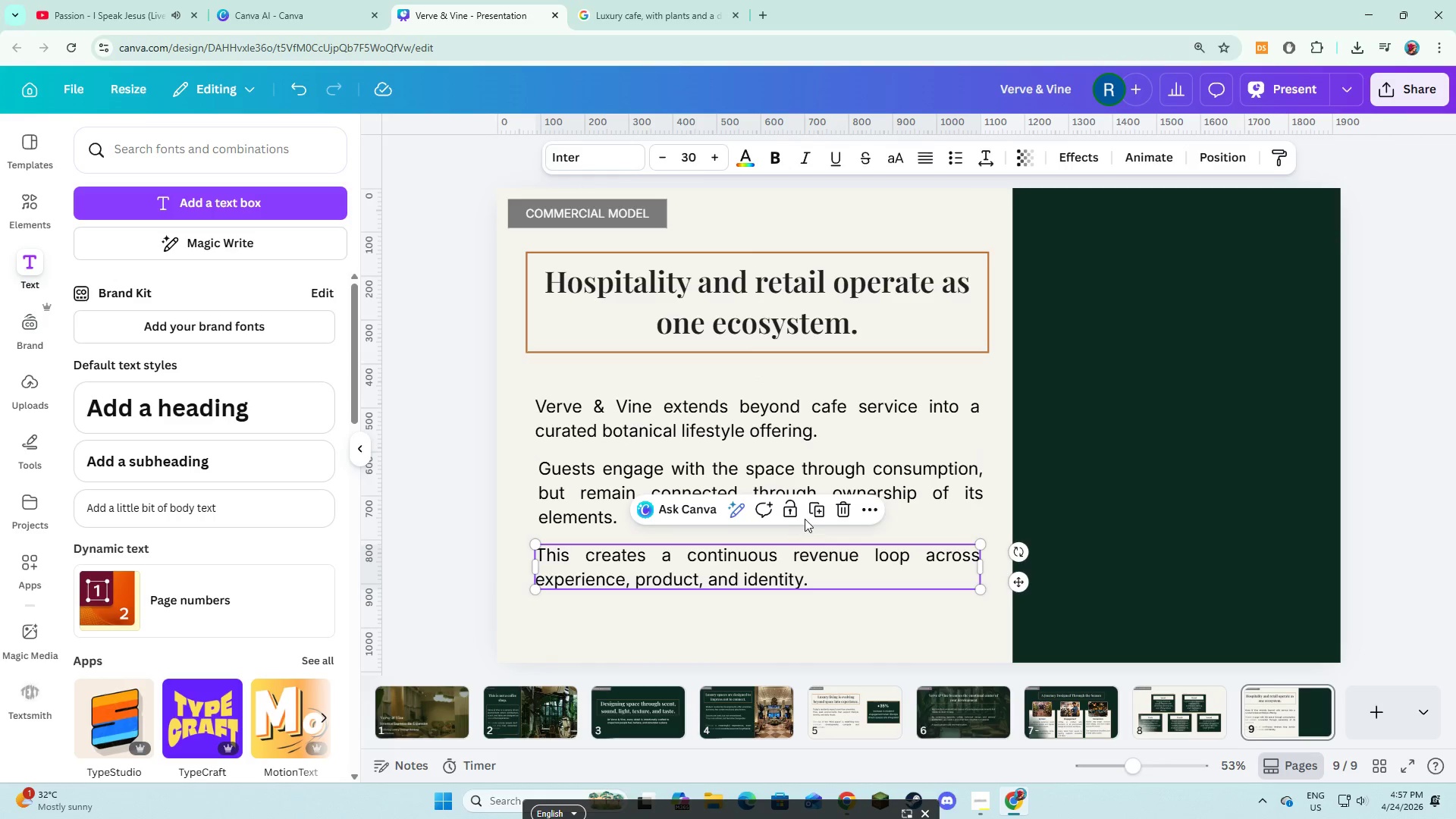 
left_click([811, 515])
 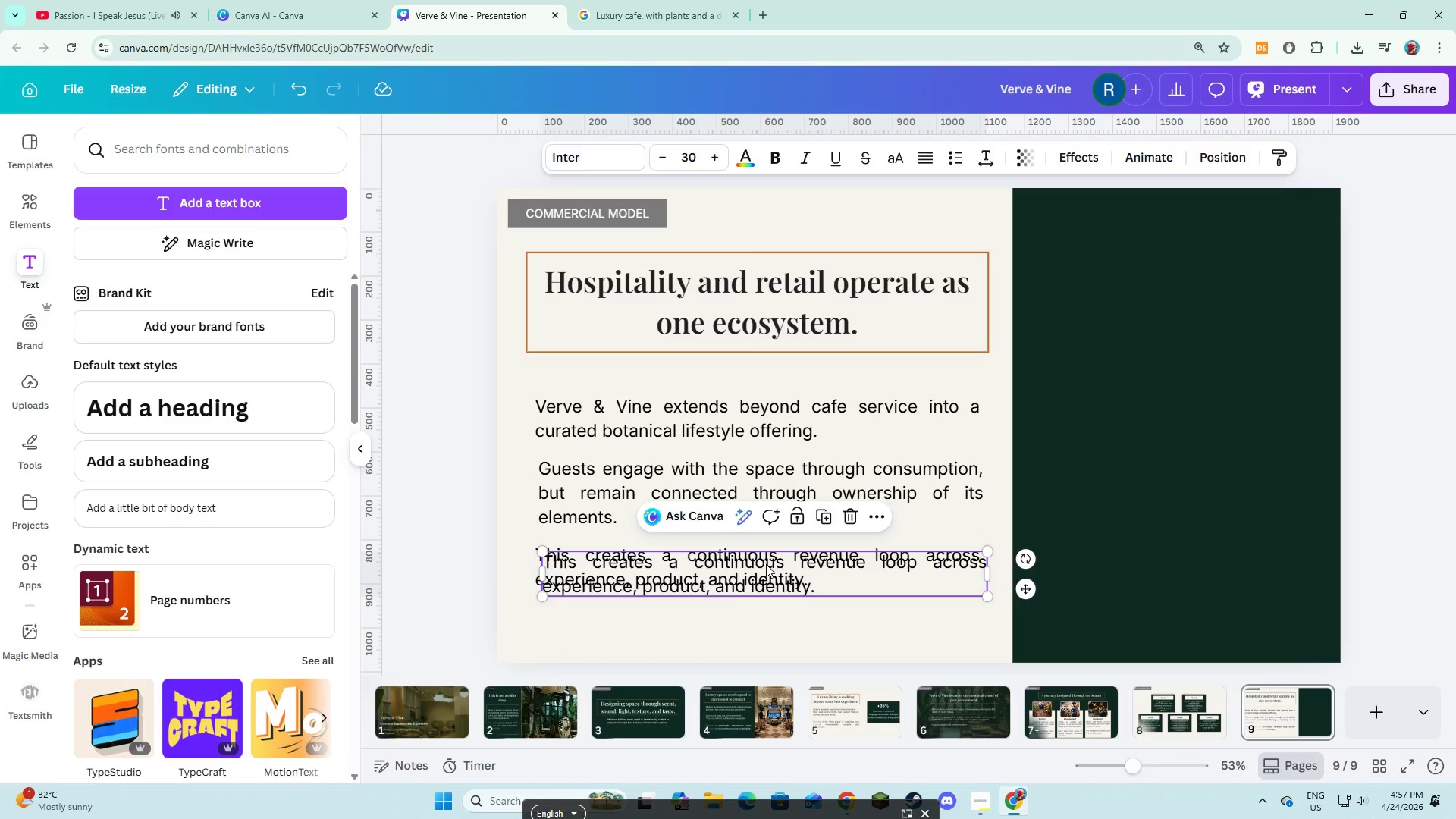 
left_click_drag(start_coordinate=[766, 564], to_coordinate=[760, 620])
 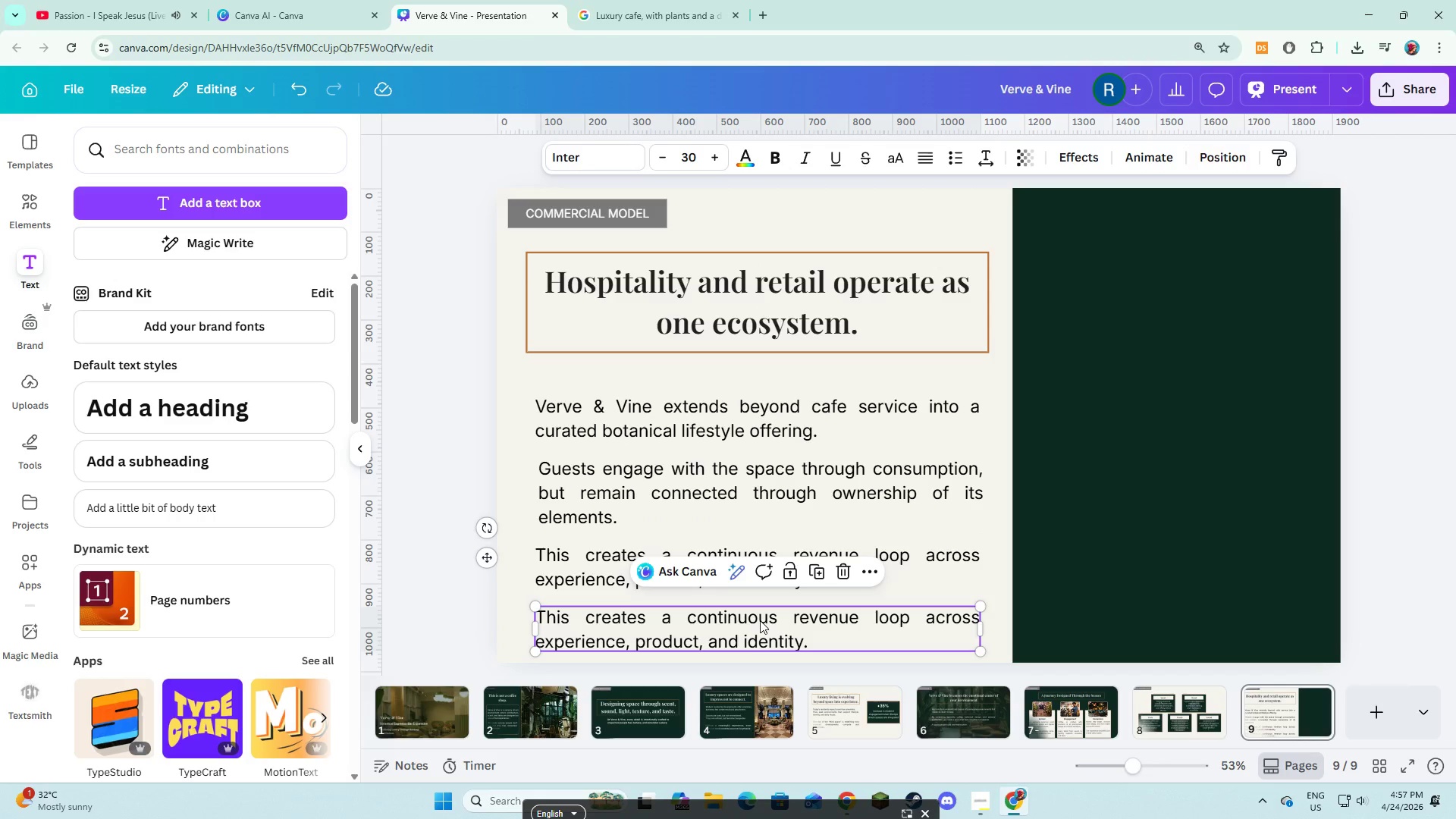 
left_click([760, 620])
 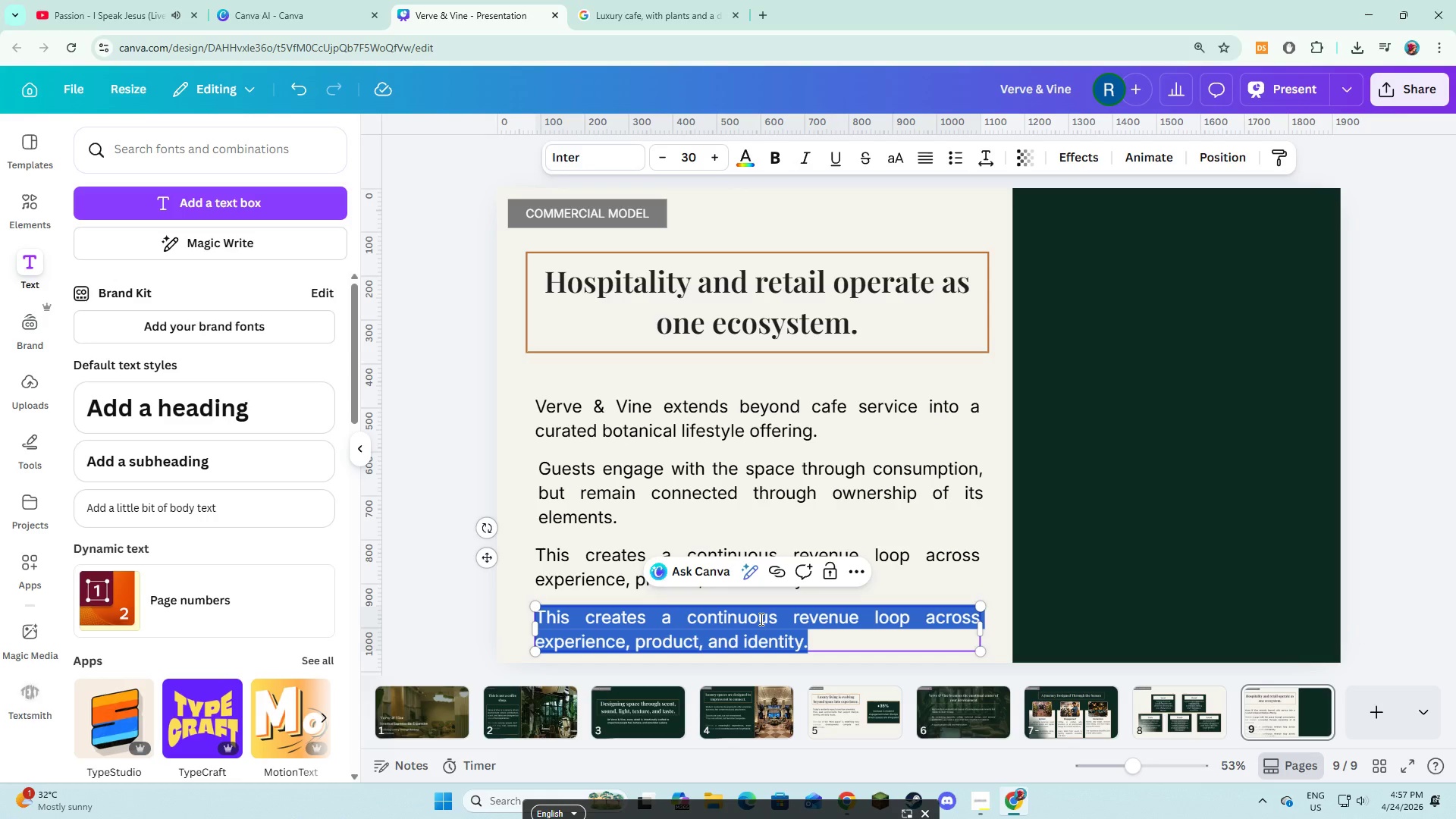 
type(The experience does not end at the table it continues at home)
 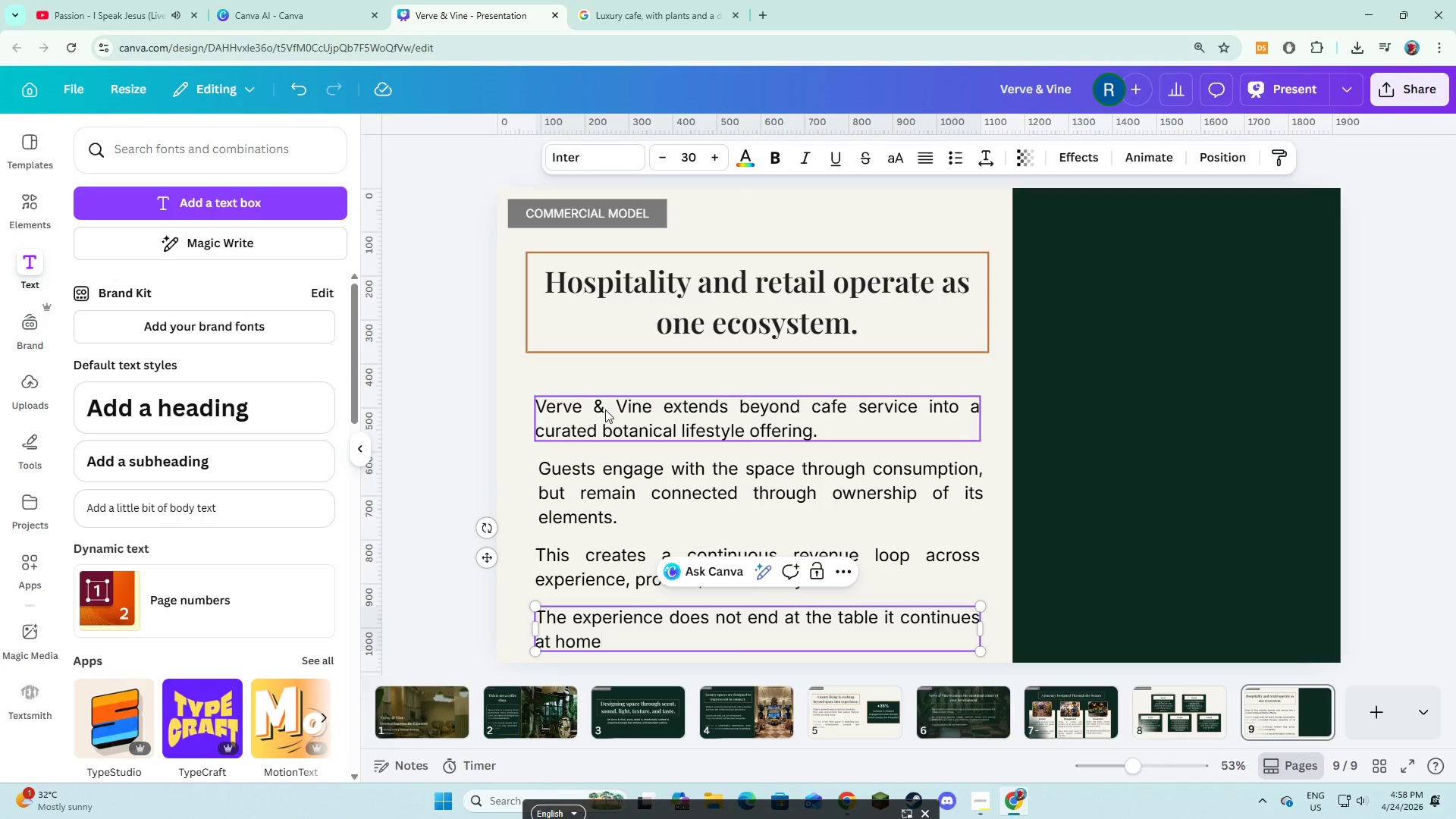 
left_click_drag(start_coordinate=[639, 380], to_coordinate=[673, 624])
 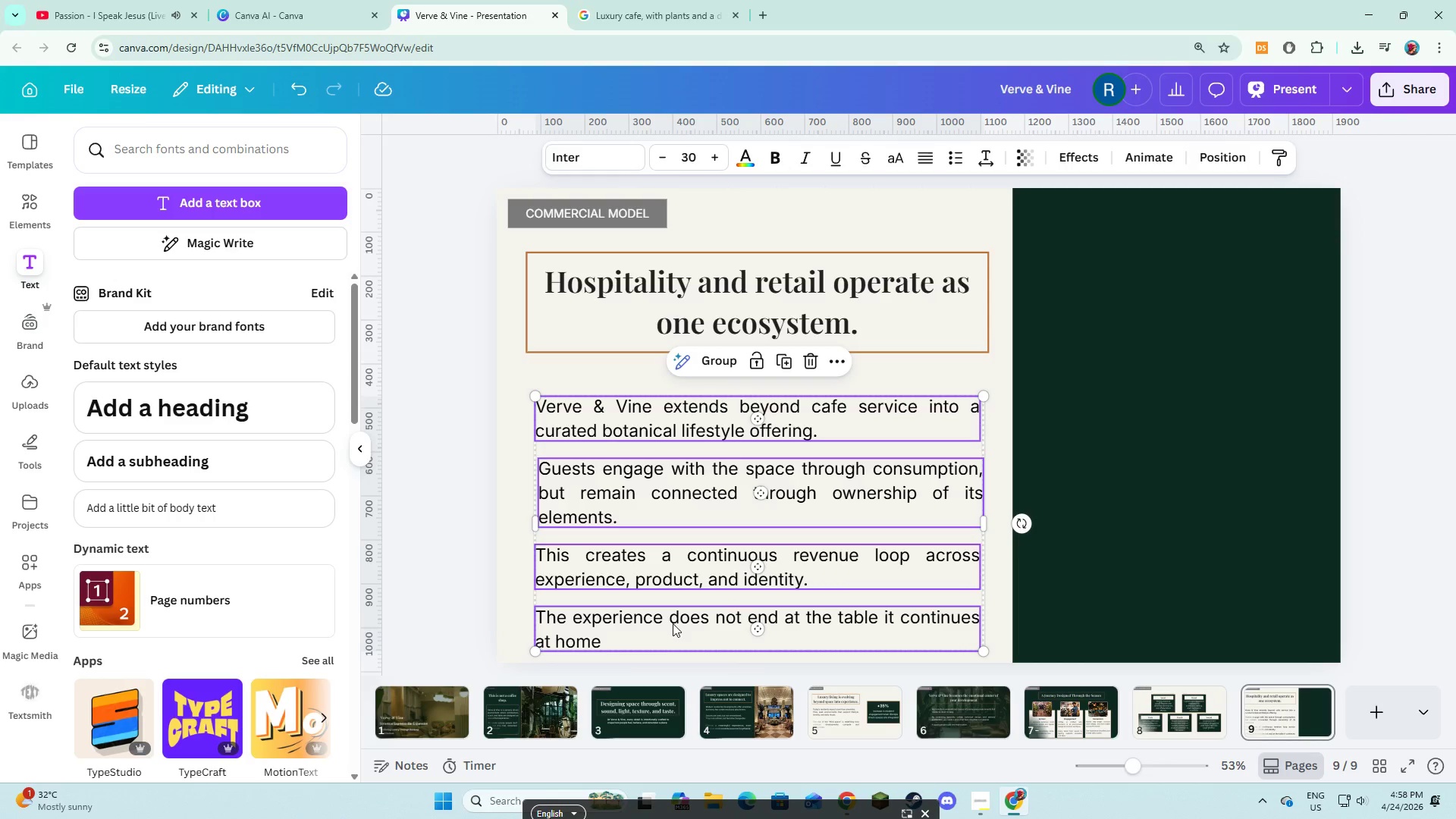 
left_click_drag(start_coordinate=[673, 623], to_coordinate=[673, 610])
 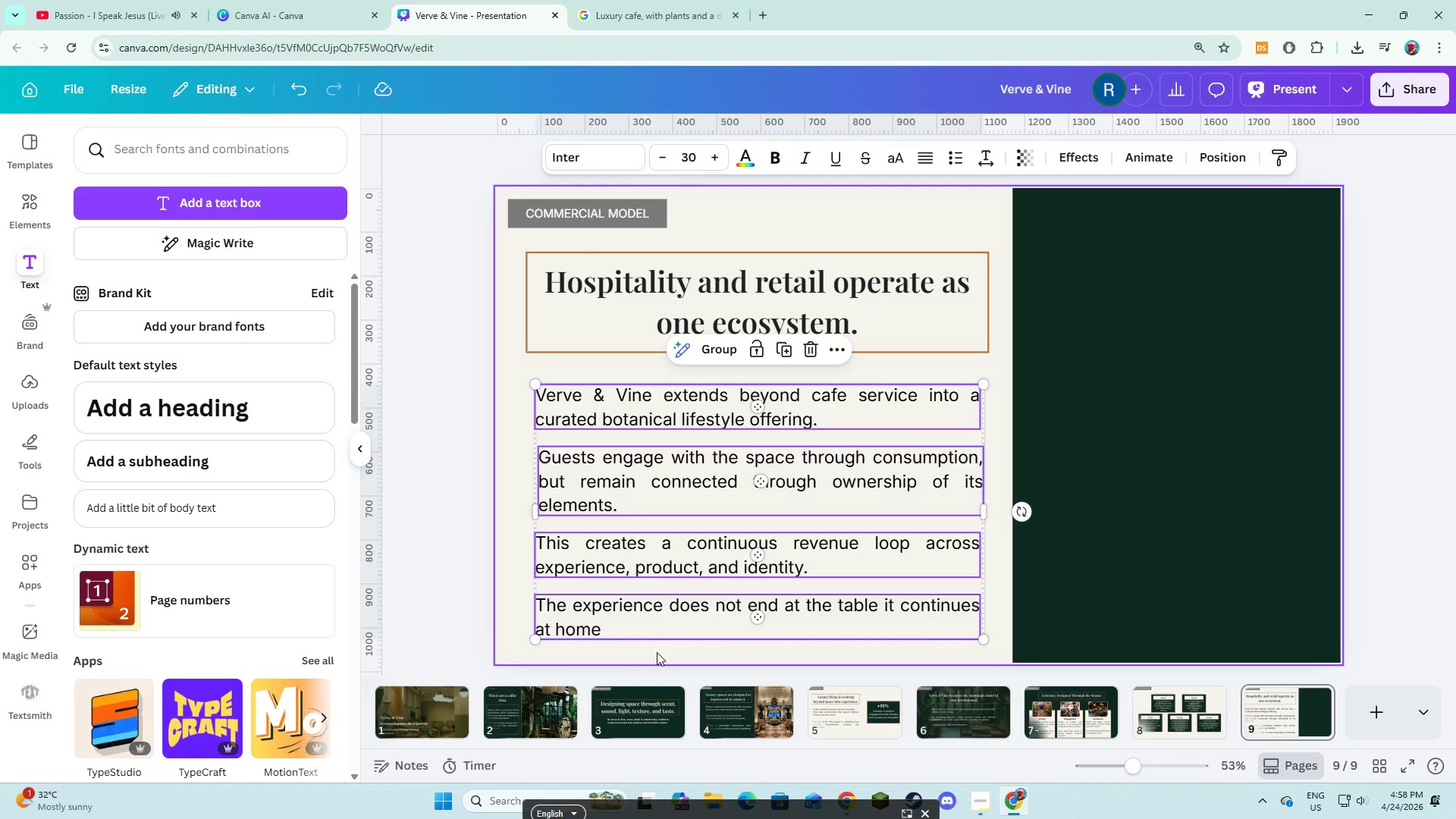 
left_click([657, 652])
 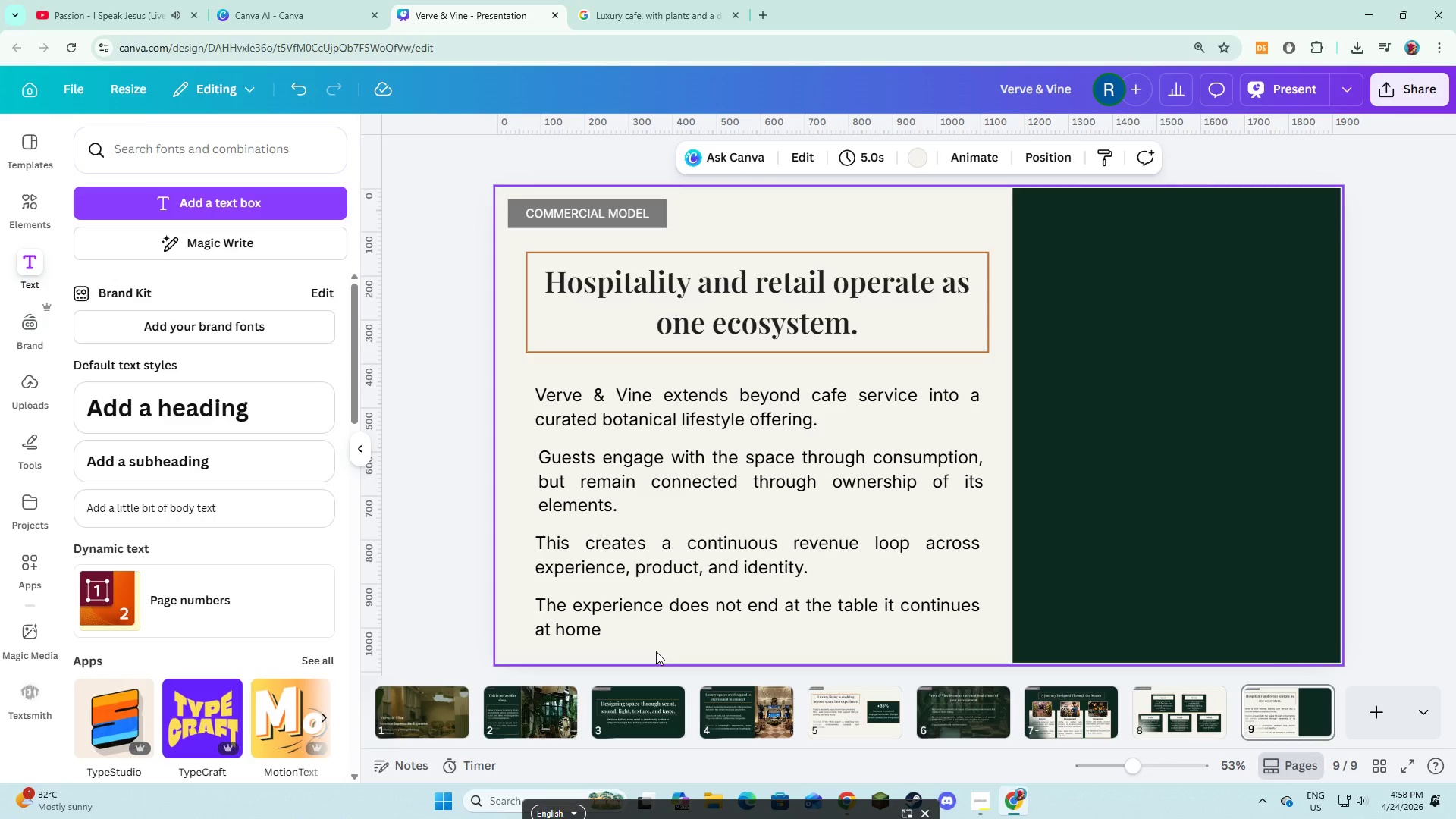 
wait(22.97)
 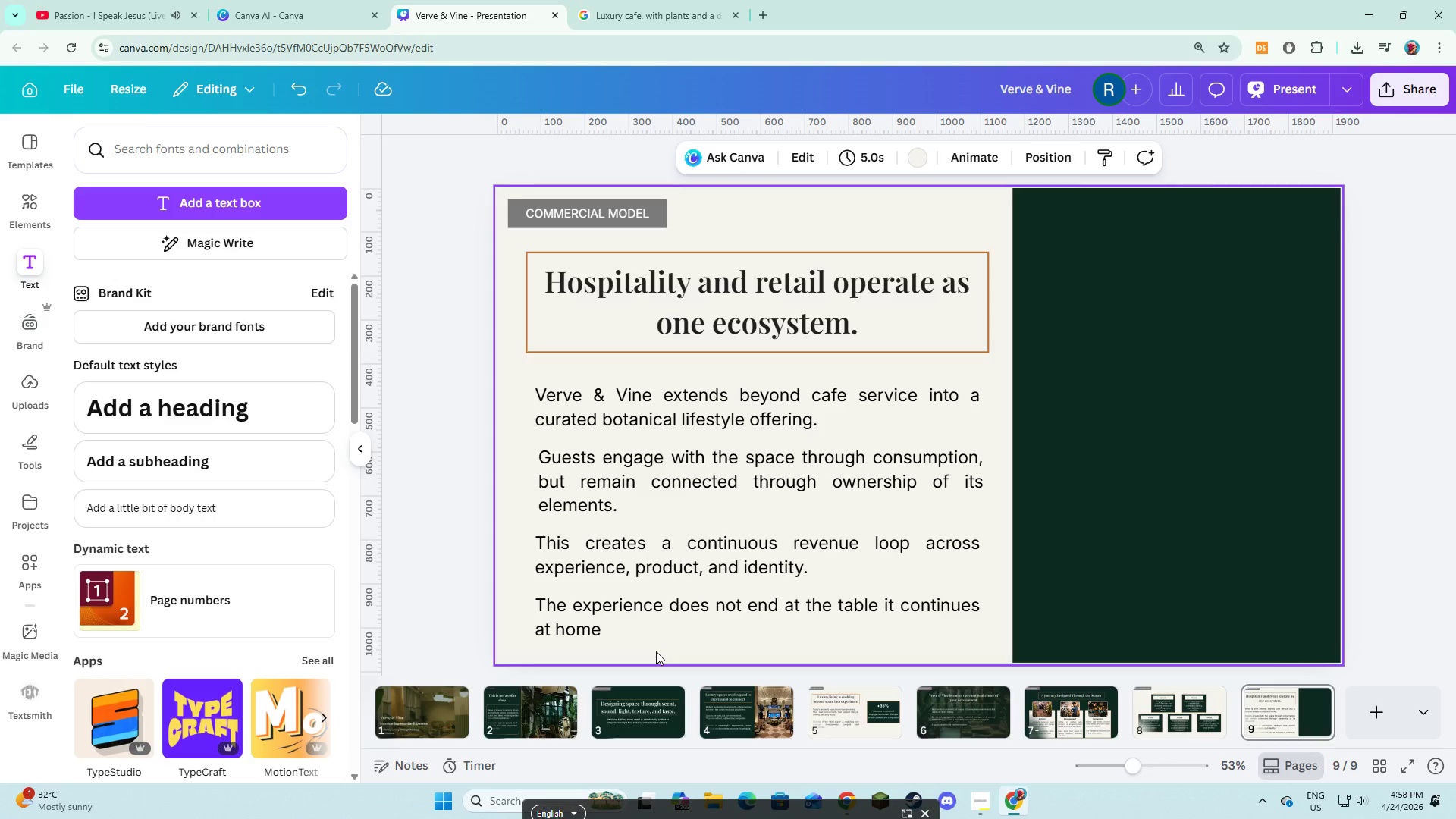 
left_click([41, 189])
 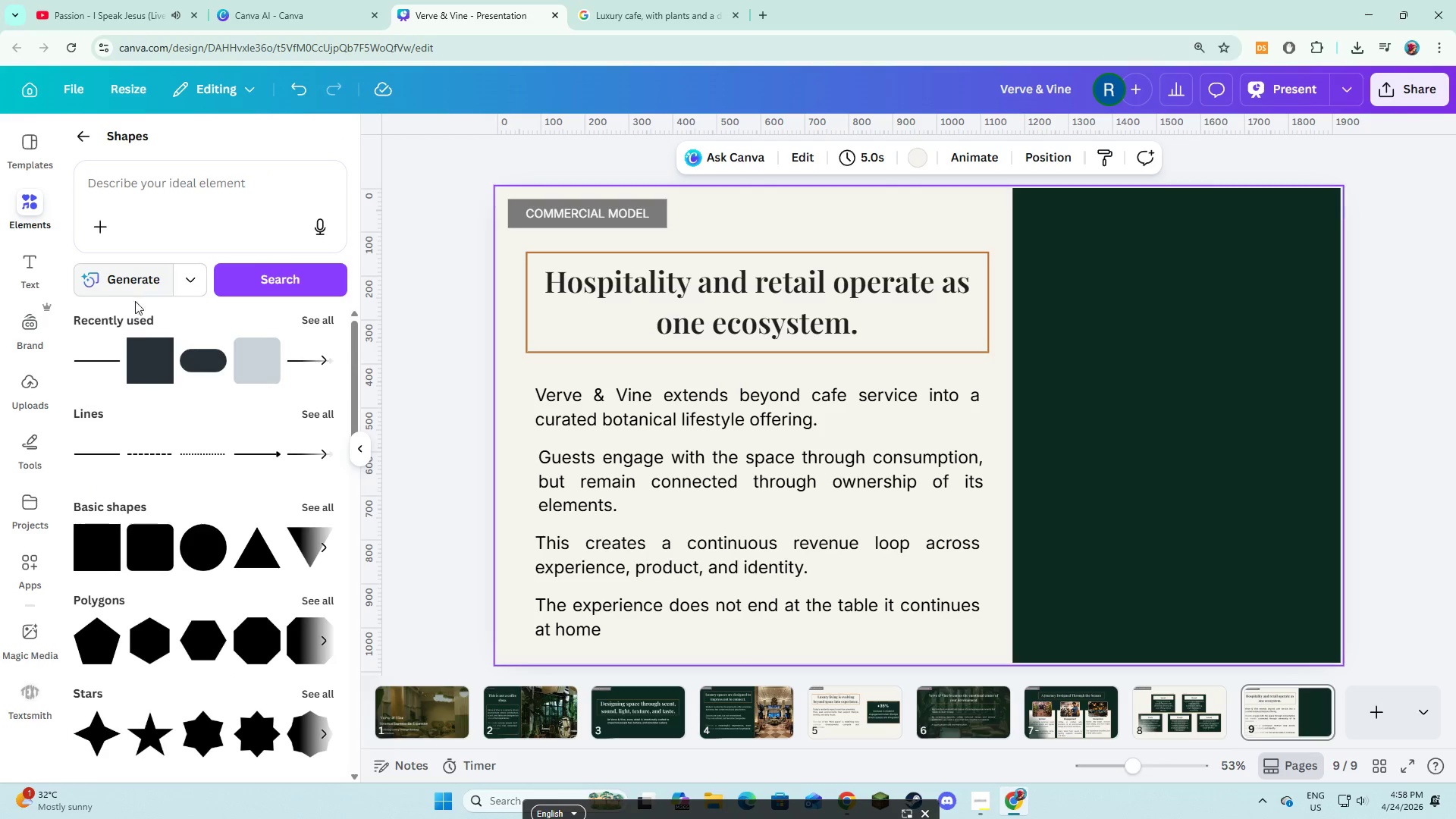 
left_click([143, 378])
 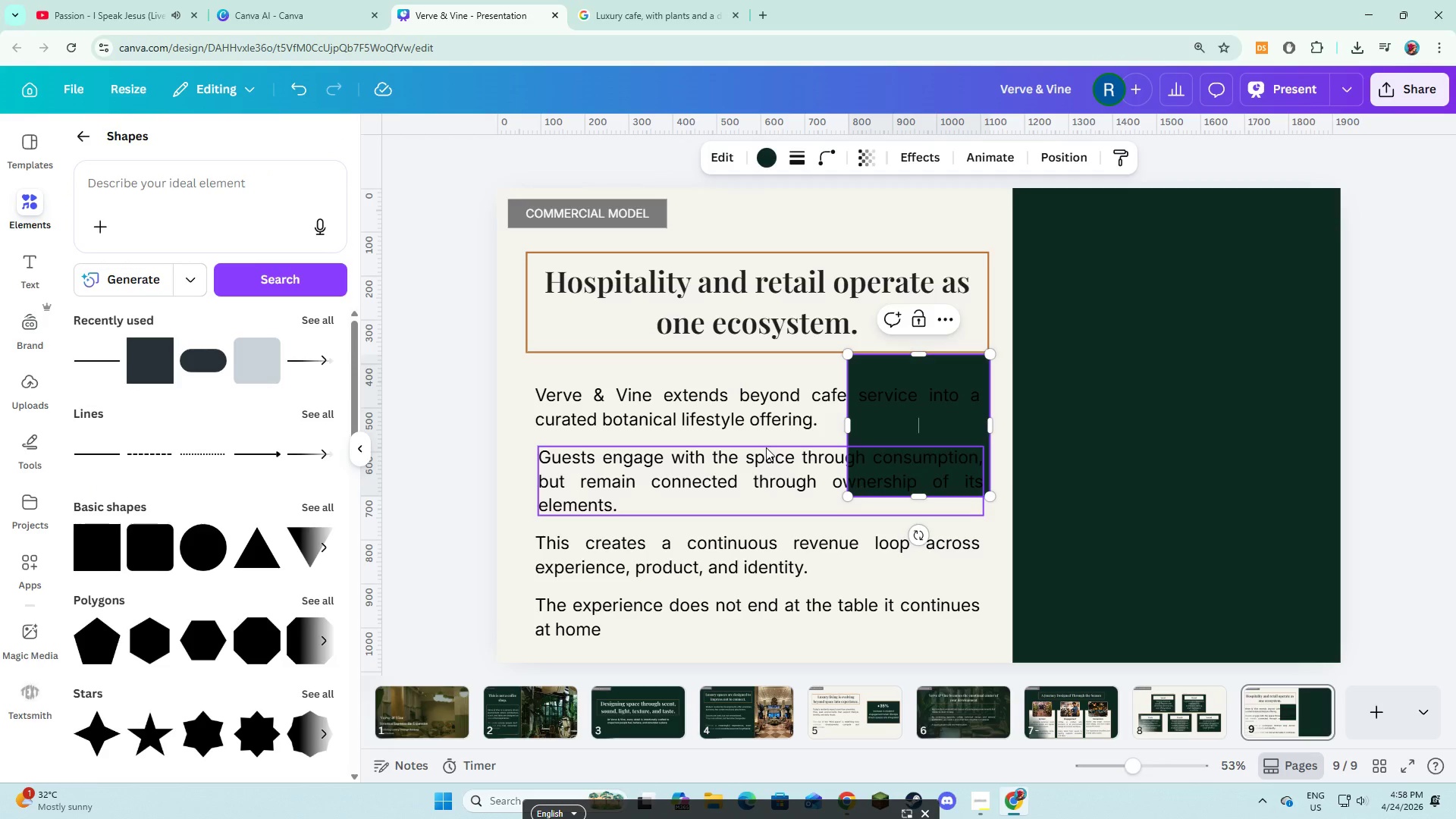 
left_click([764, 438])
 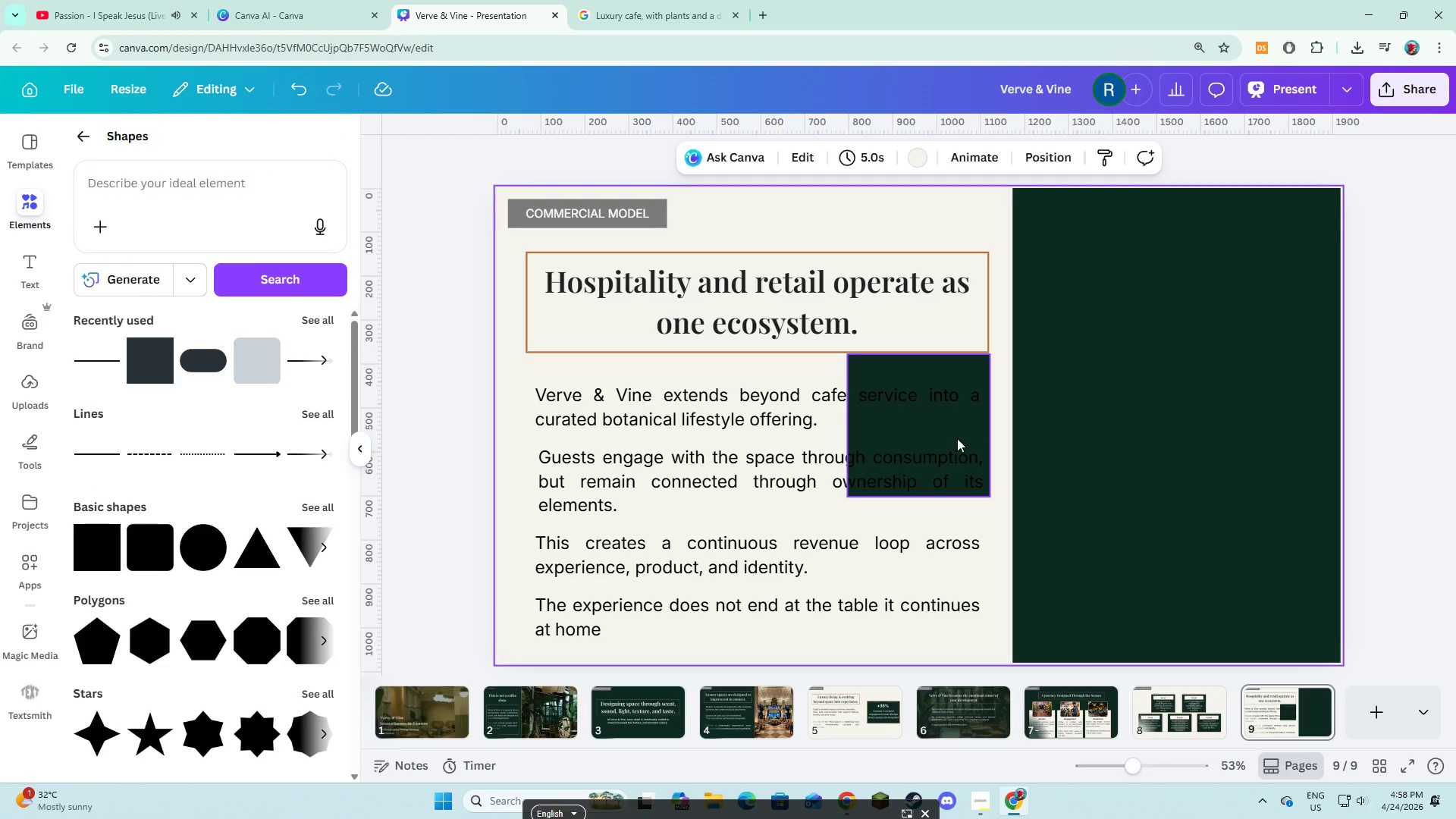 
left_click([957, 438])
 